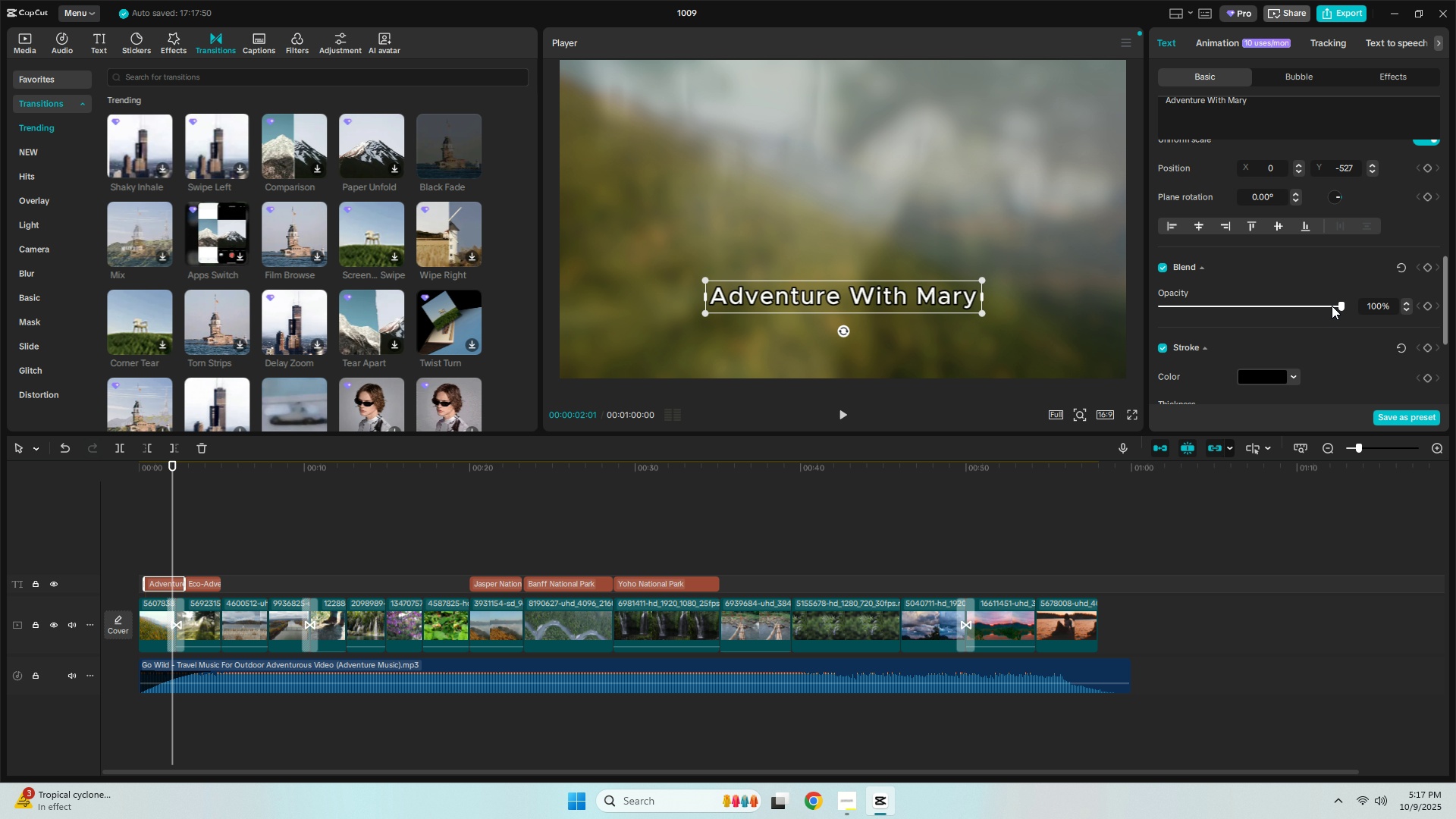 
left_click_drag(start_coordinate=[1334, 306], to_coordinate=[1360, 312])
 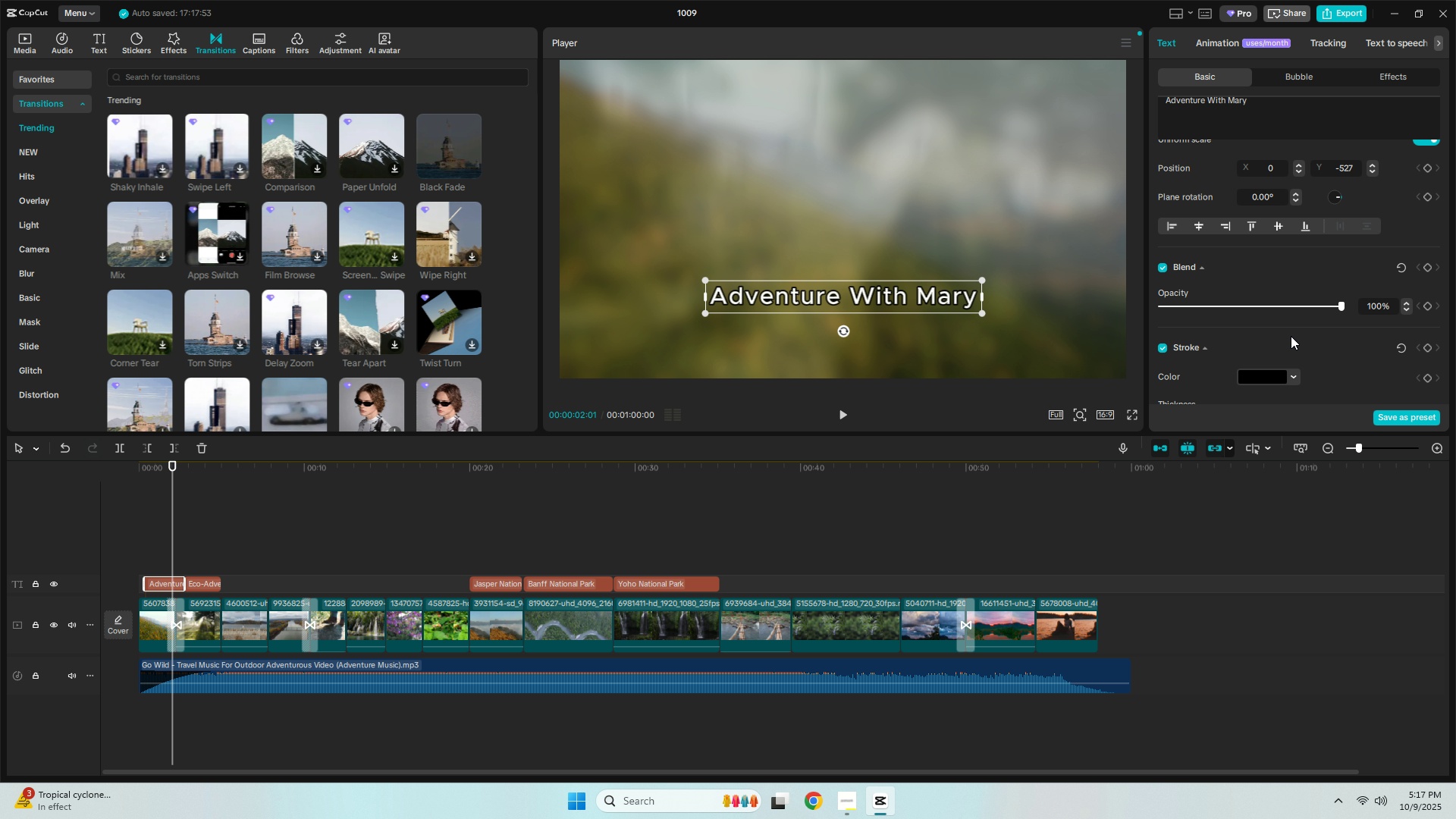 
scroll: coordinate [1291, 336], scroll_direction: down, amount: 1.0
 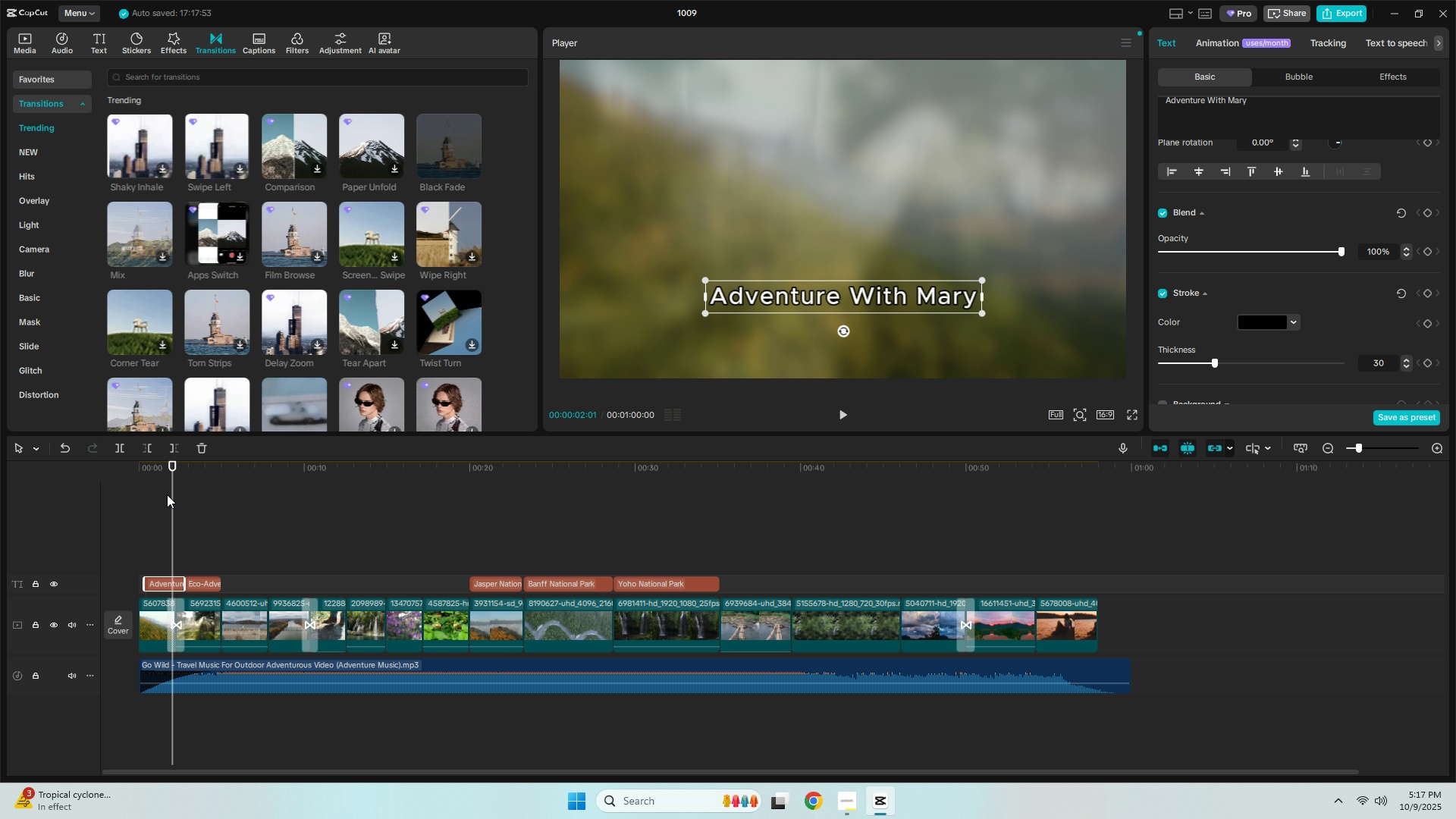 
left_click_drag(start_coordinate=[159, 471], to_coordinate=[133, 471])
 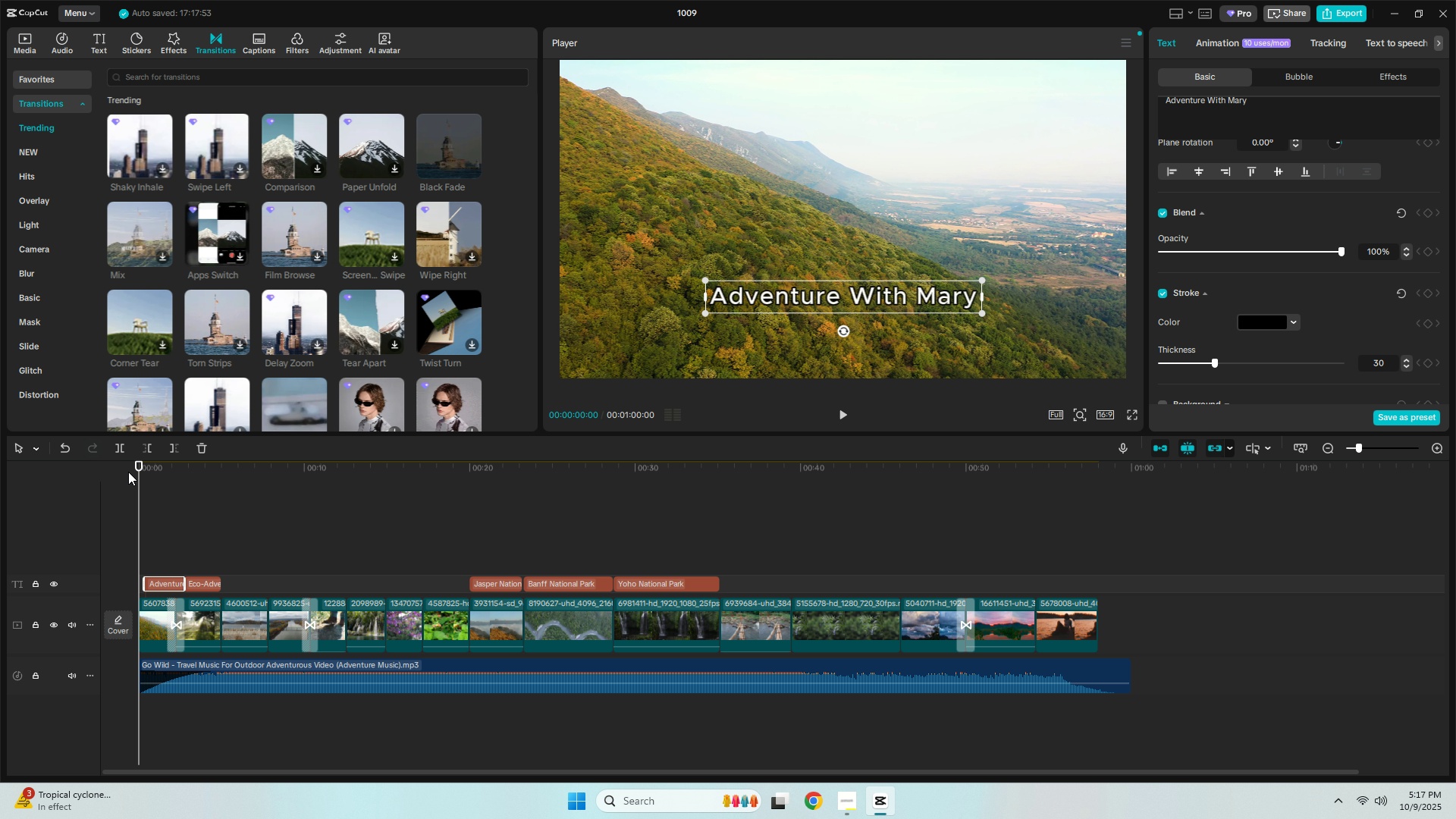 
key(Space)
 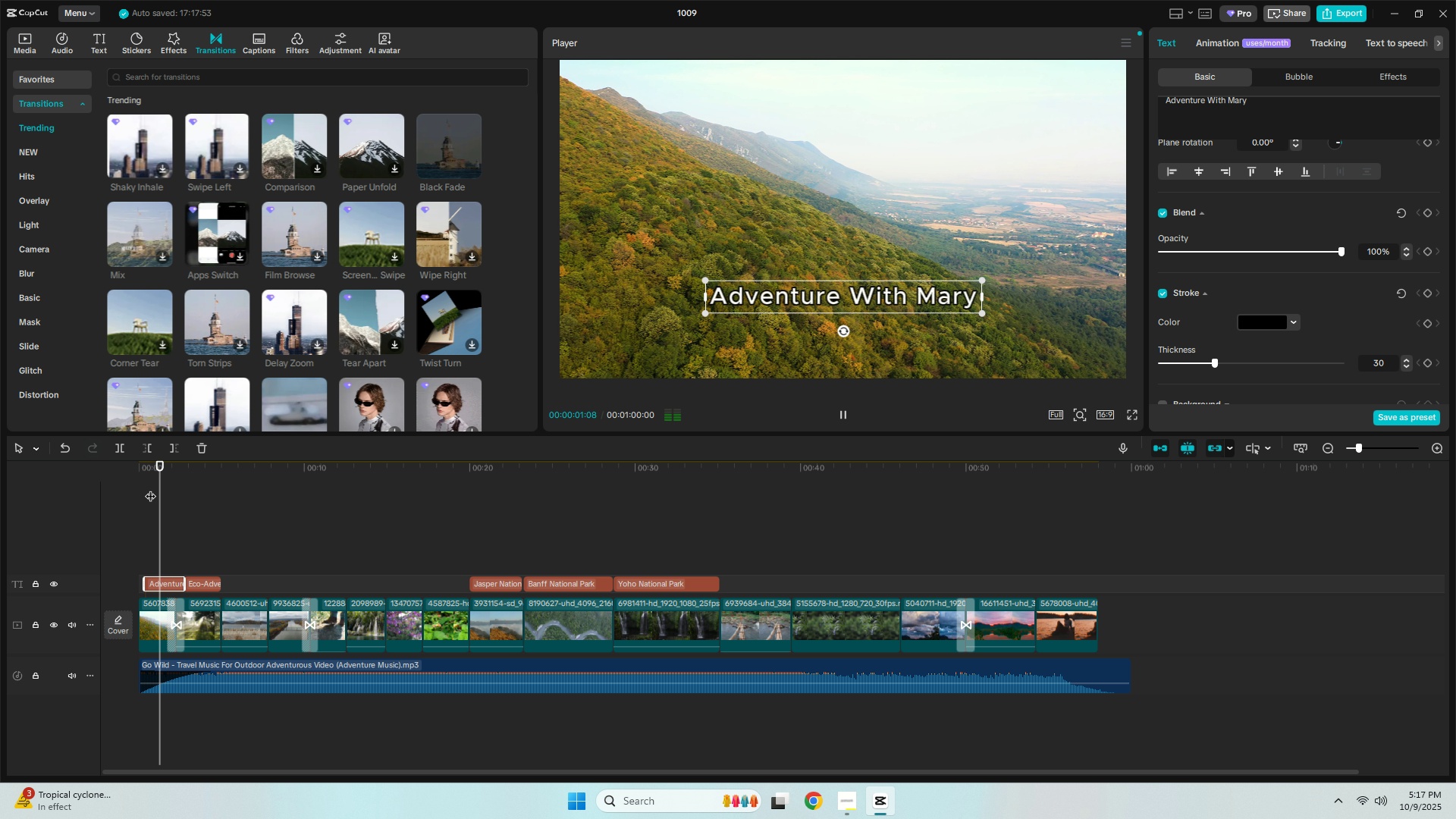 
key(Space)
 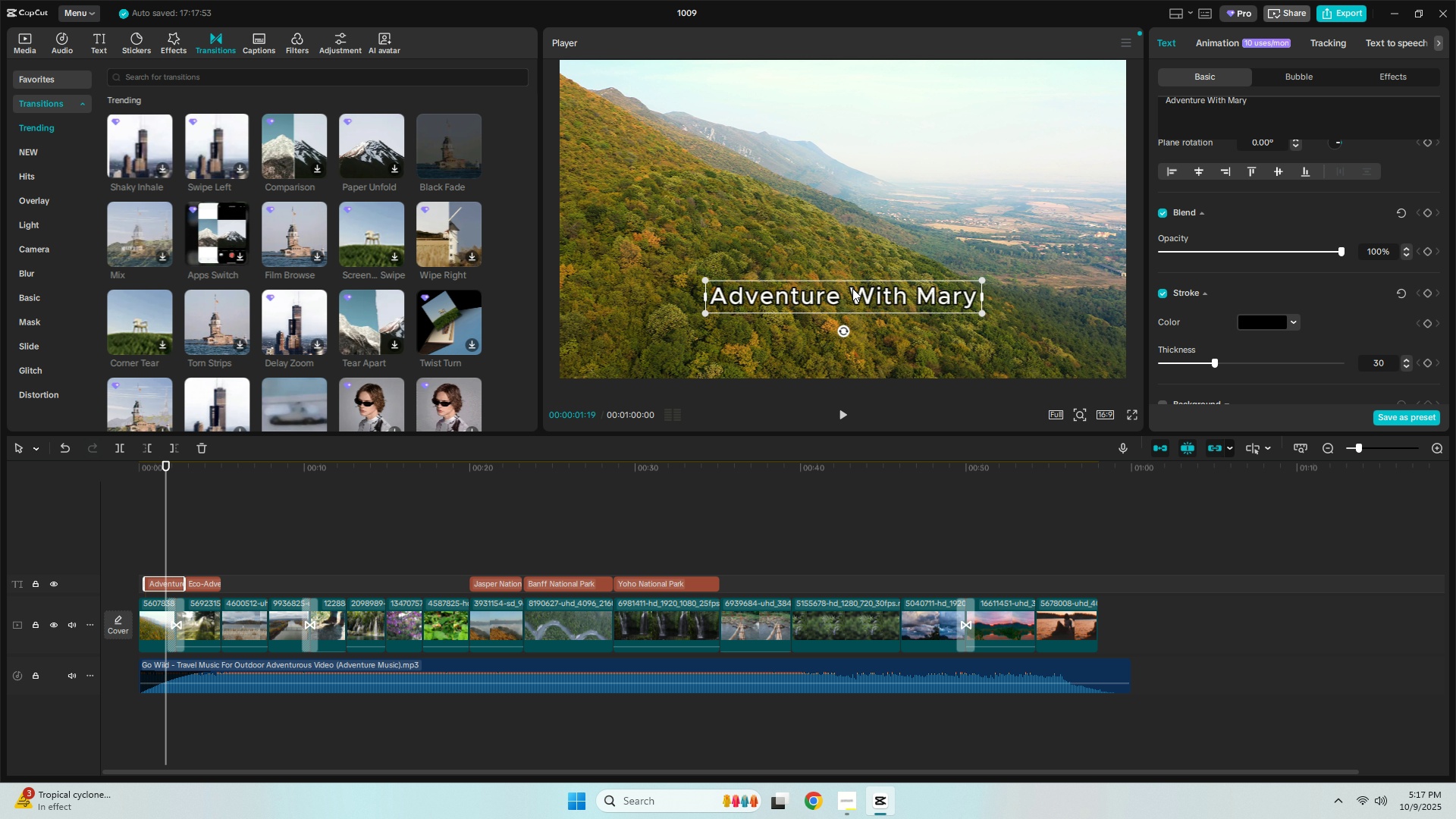 
left_click([852, 288])
 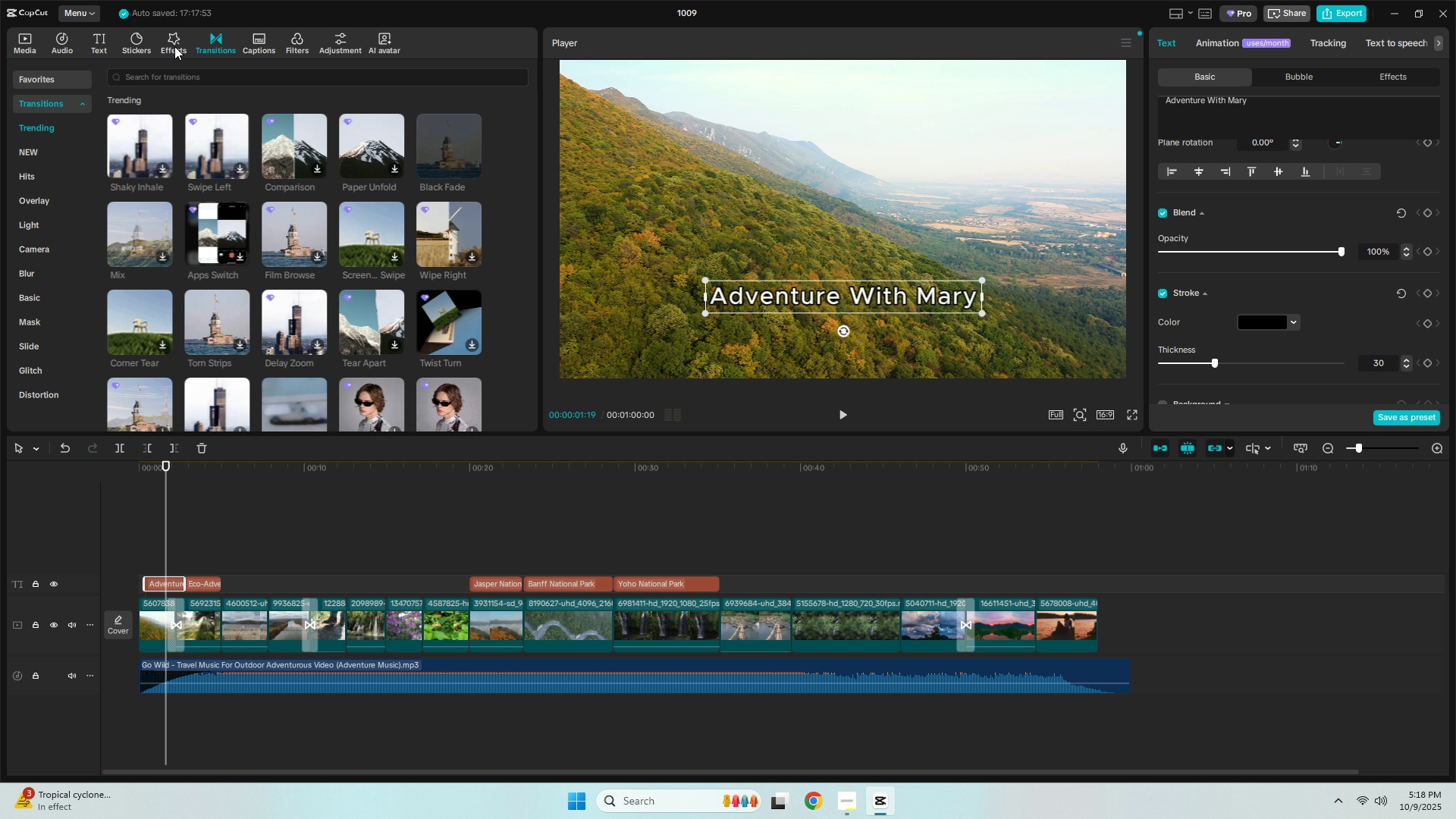 
left_click([89, 43])
 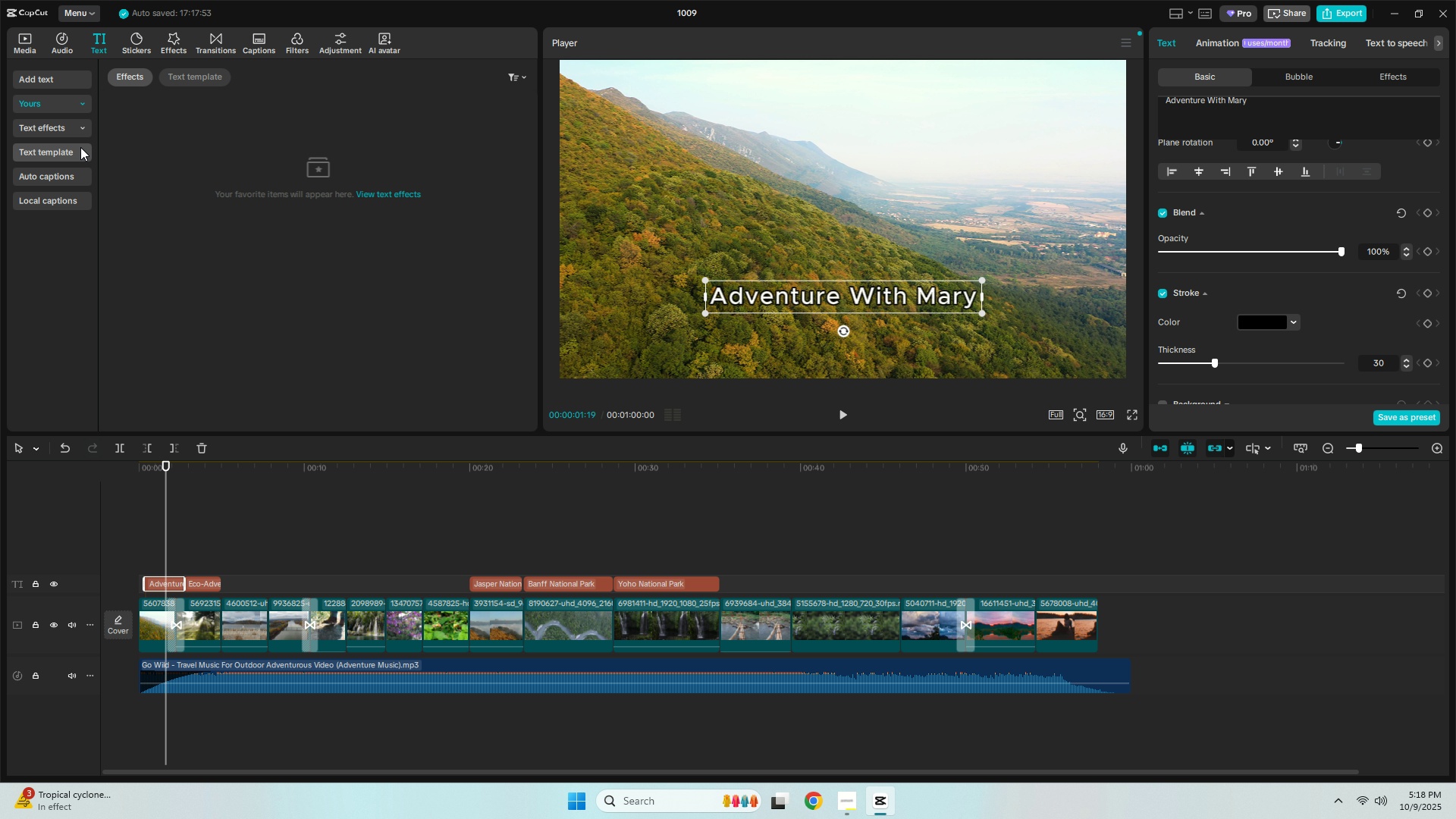 
left_click([77, 131])
 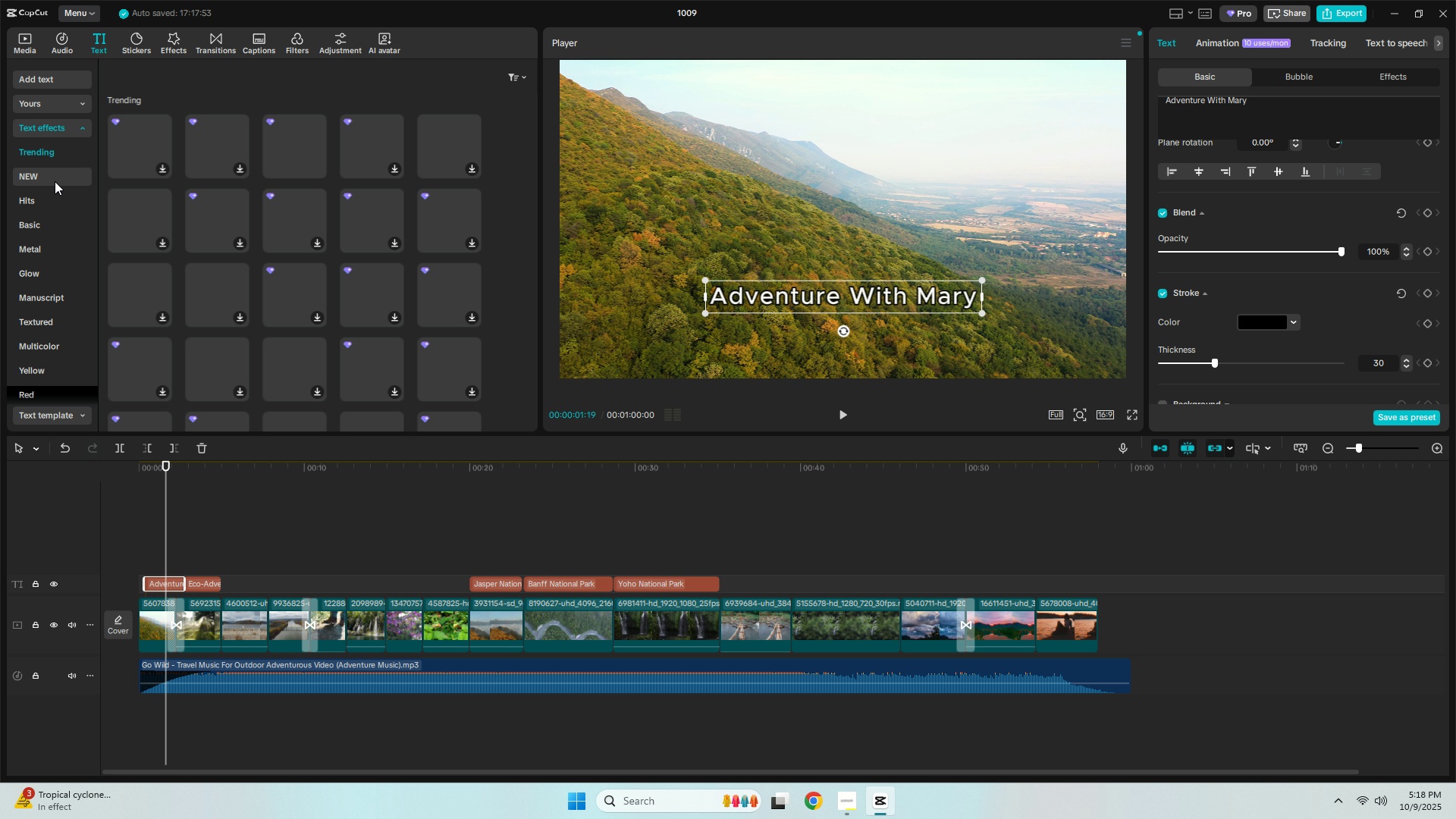 
left_click([55, 181])
 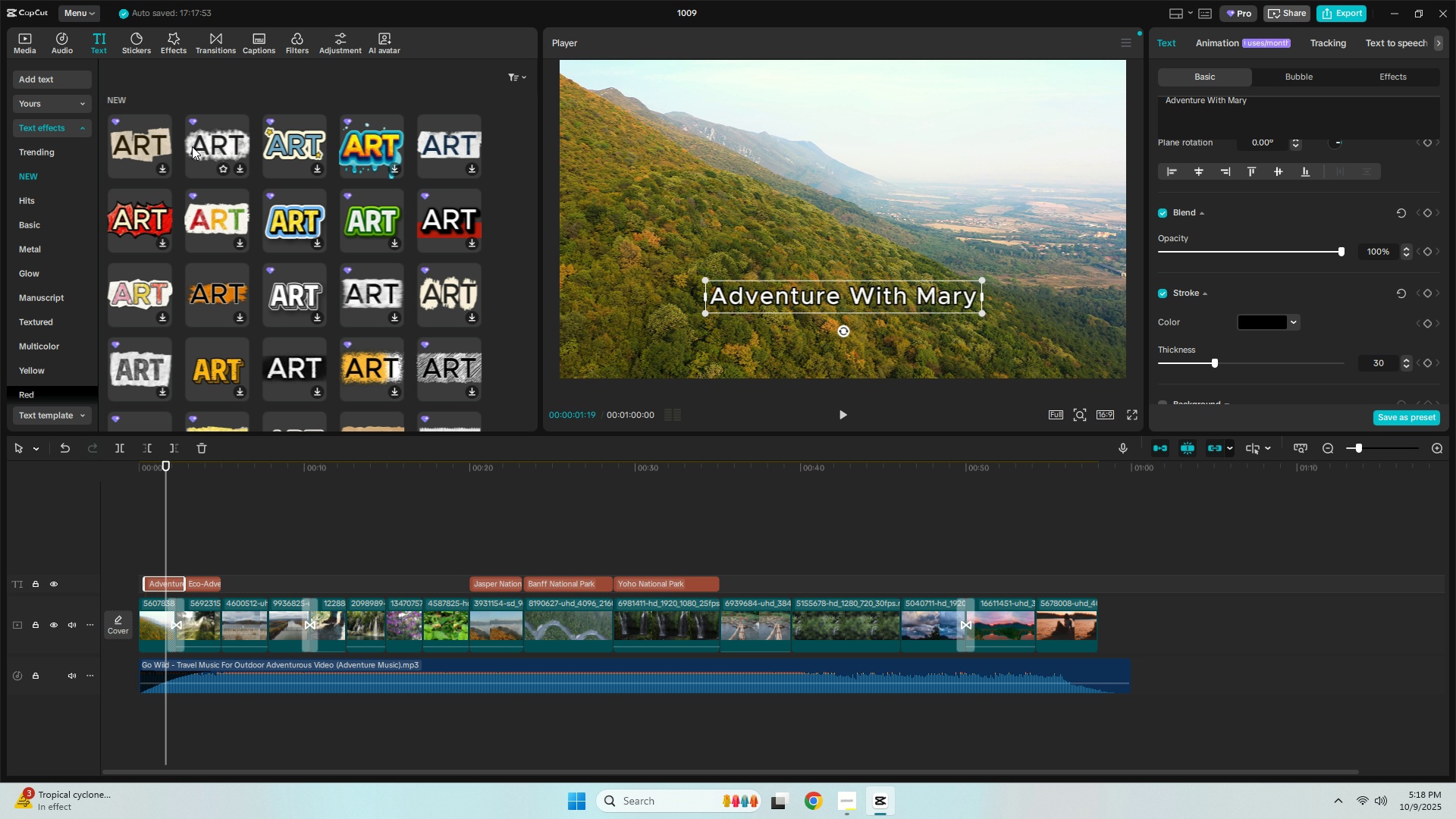 
left_click([77, 123])
 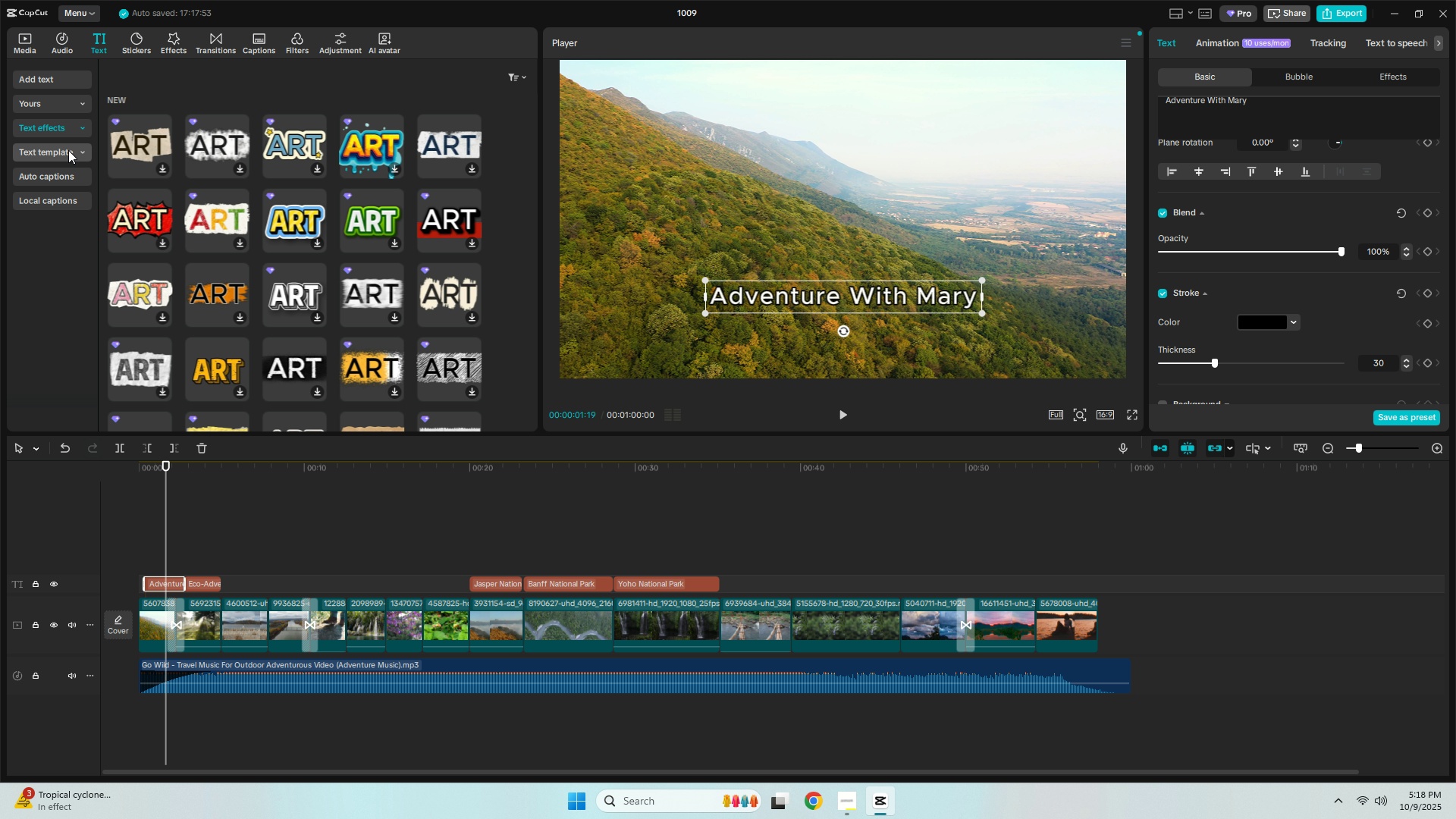 
left_click([68, 150])
 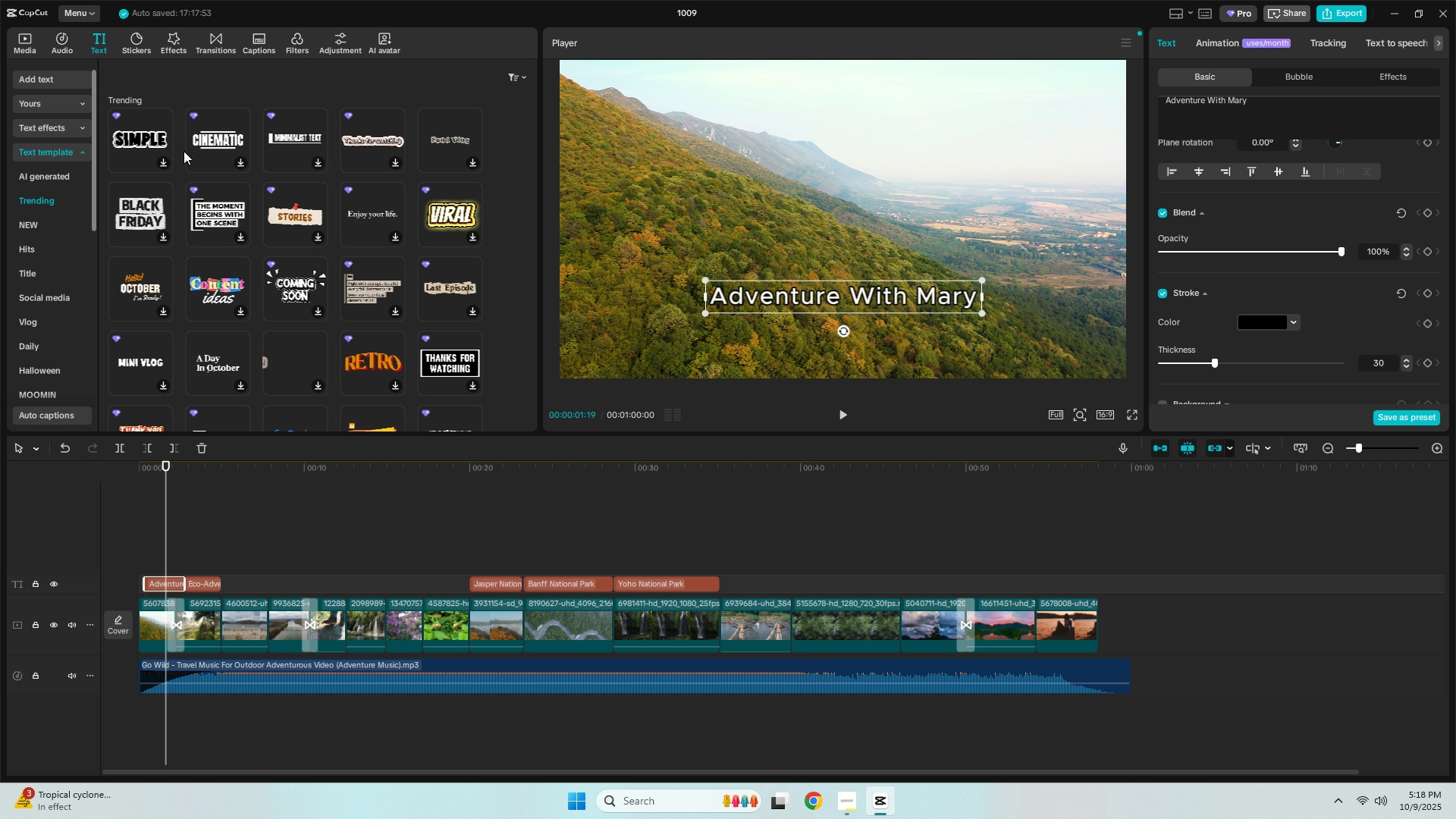 
mouse_move([213, 176])
 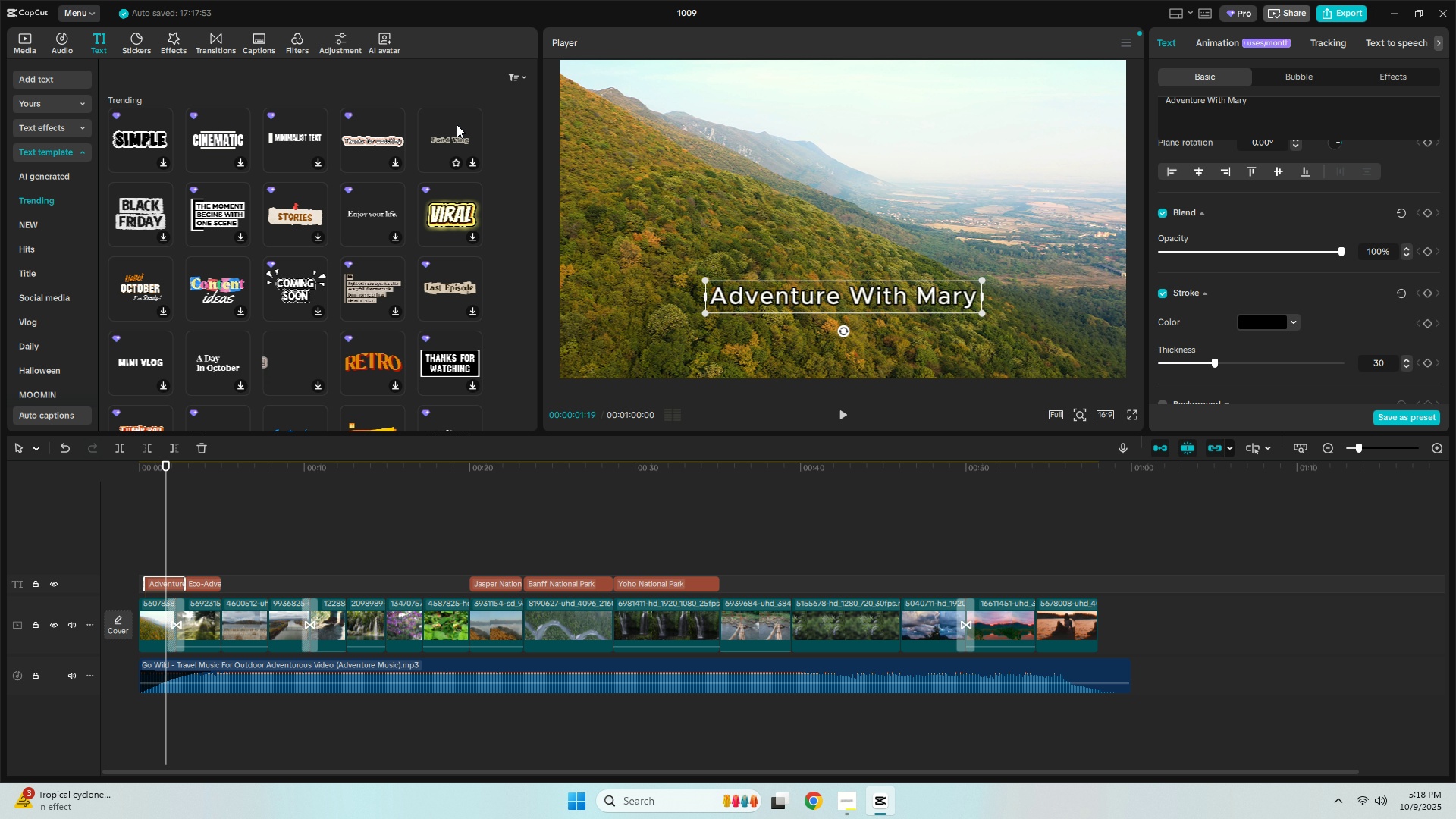 
left_click([443, 133])
 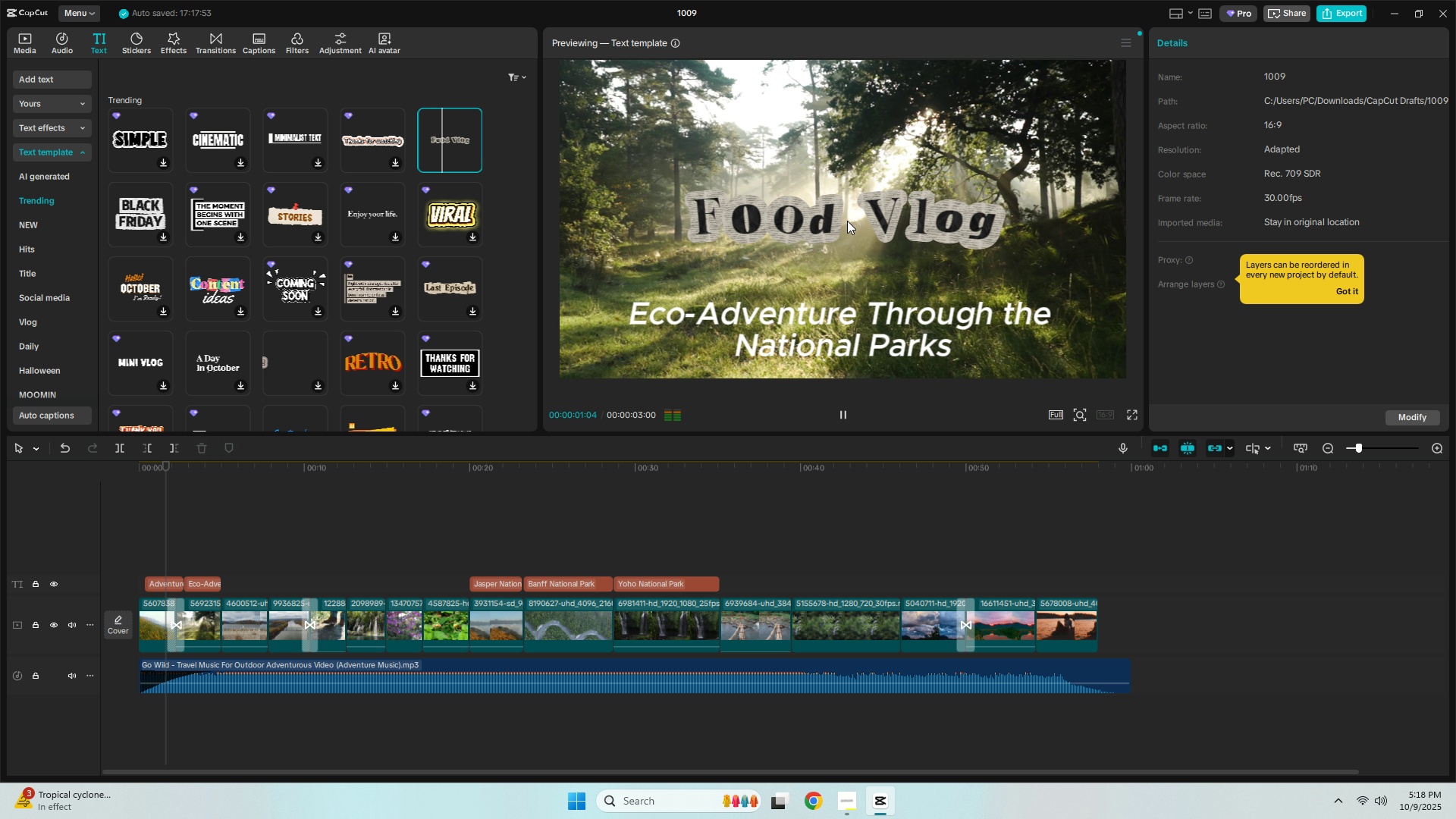 
left_click([843, 310])
 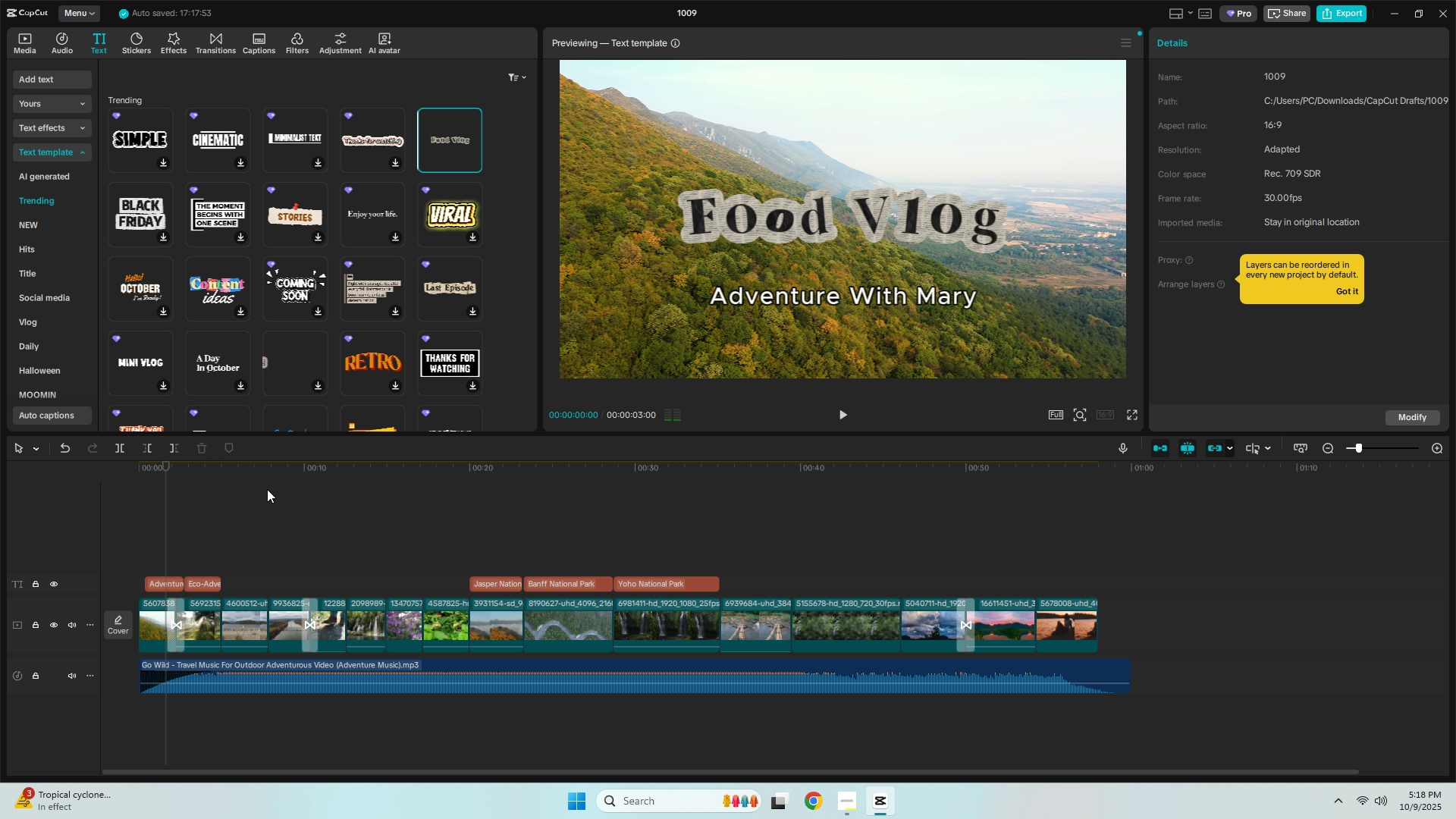 
left_click_drag(start_coordinate=[472, 127], to_coordinate=[163, 552])
 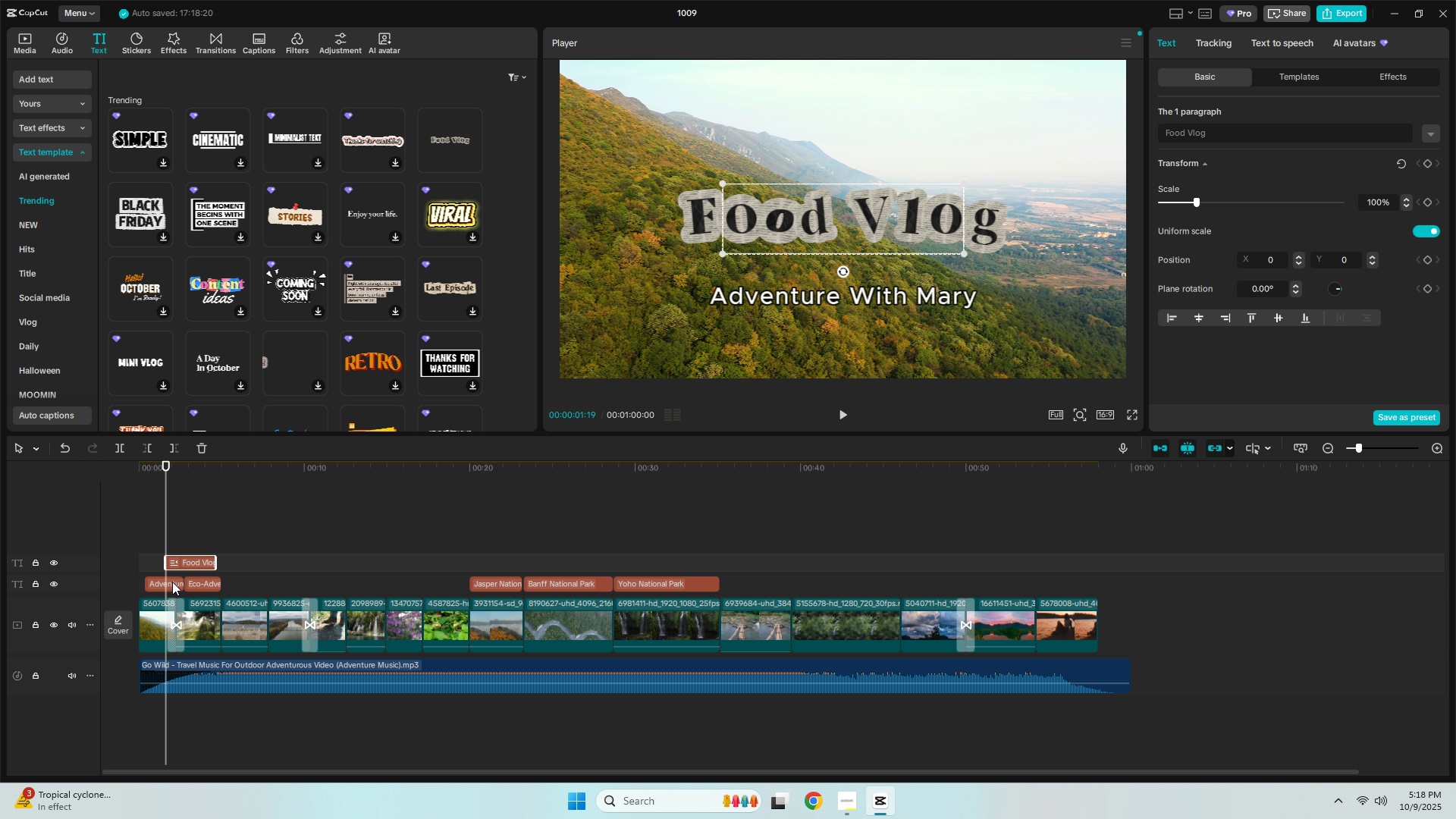 
left_click([172, 582])
 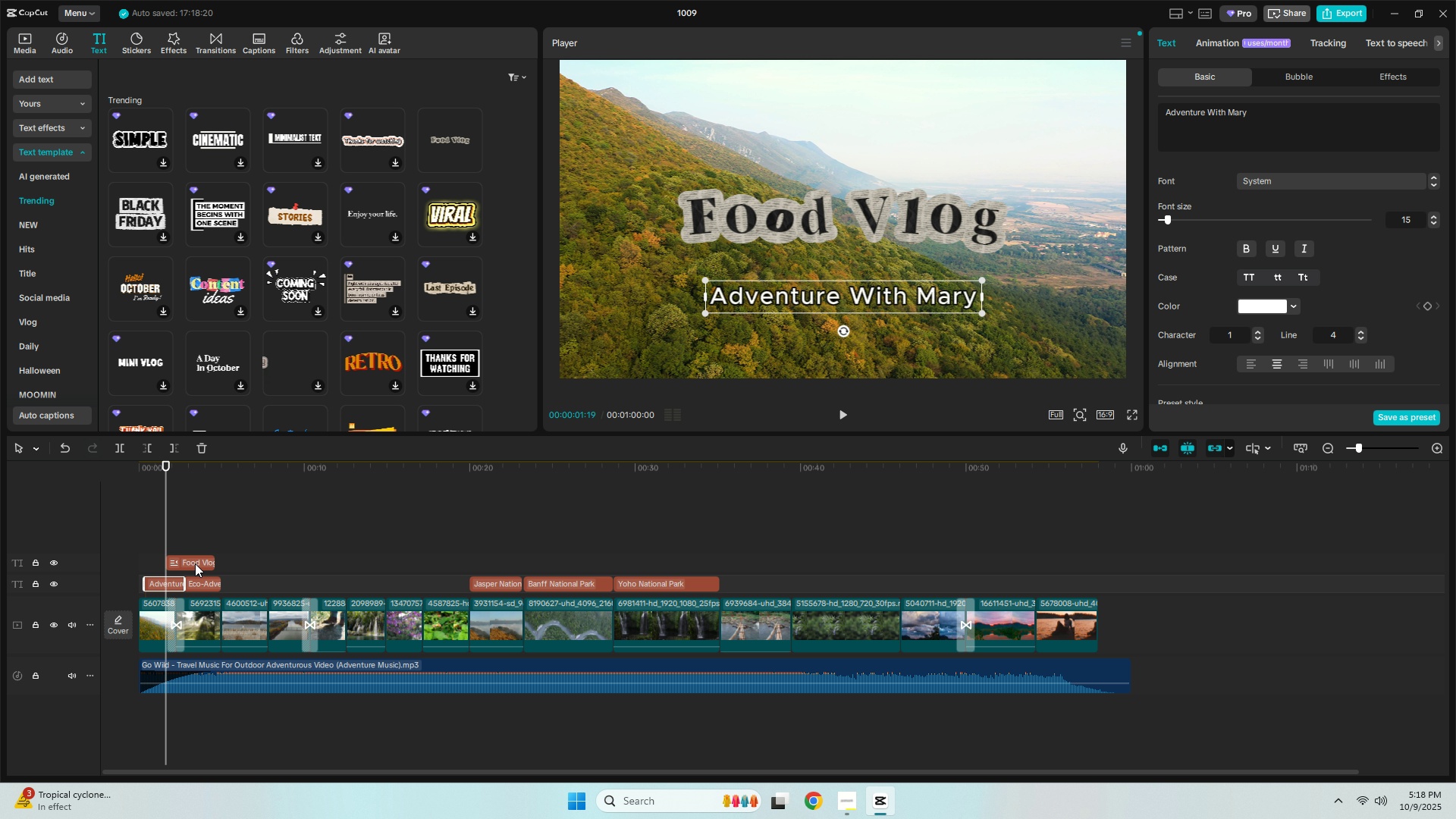 
key(Delete)
 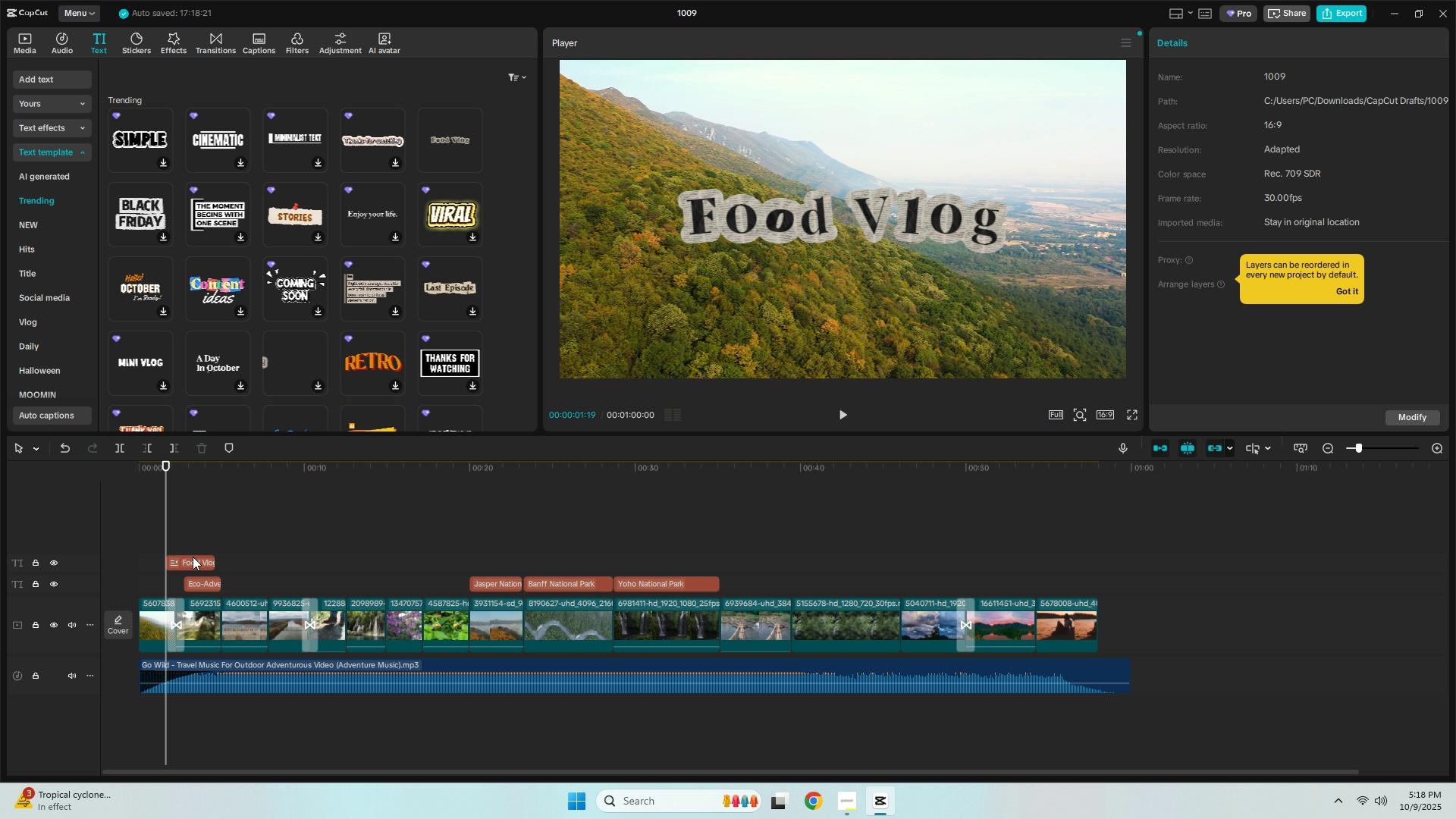 
left_click_drag(start_coordinate=[193, 557], to_coordinate=[170, 583])
 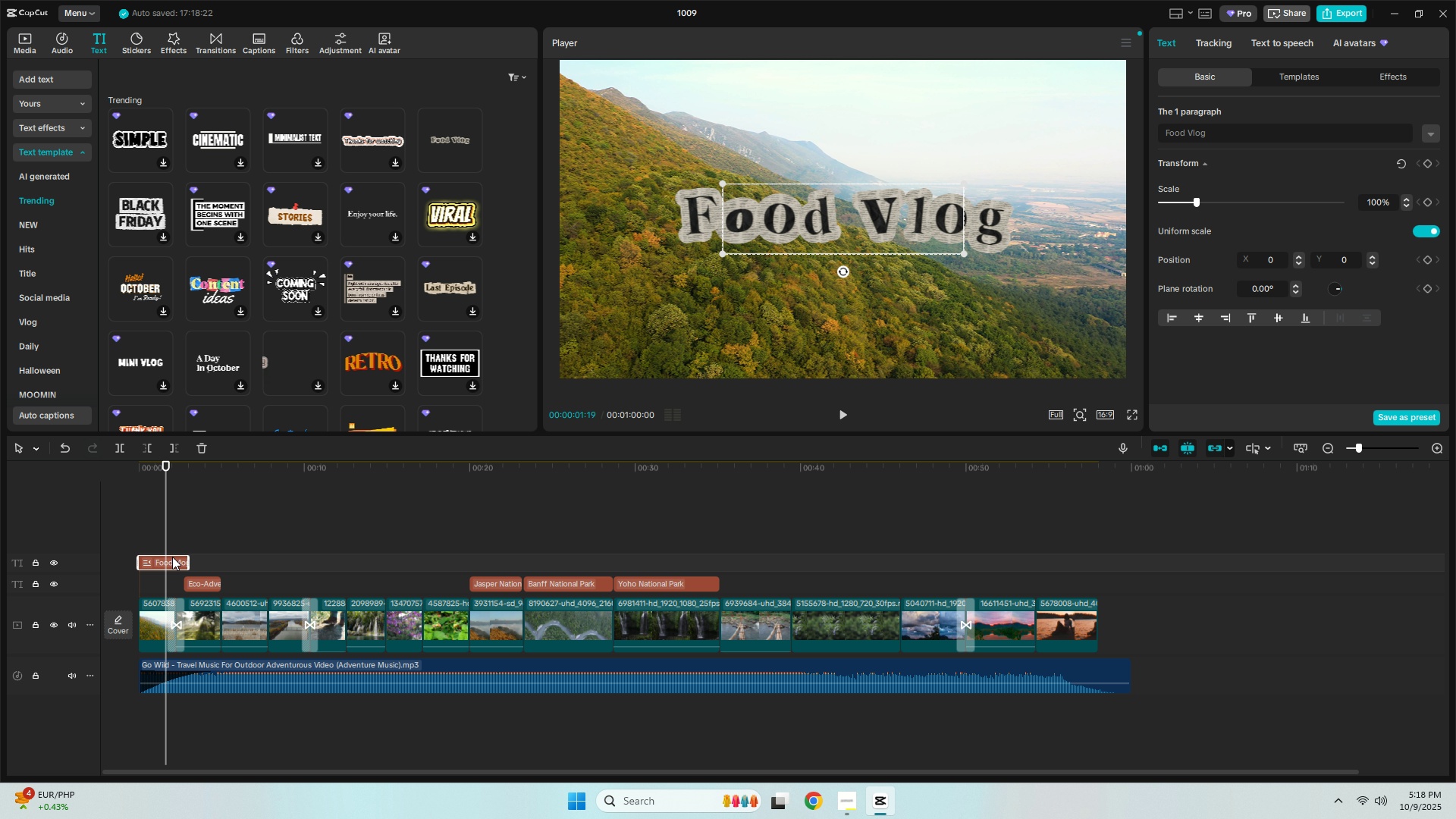 
left_click_drag(start_coordinate=[166, 554], to_coordinate=[158, 578])
 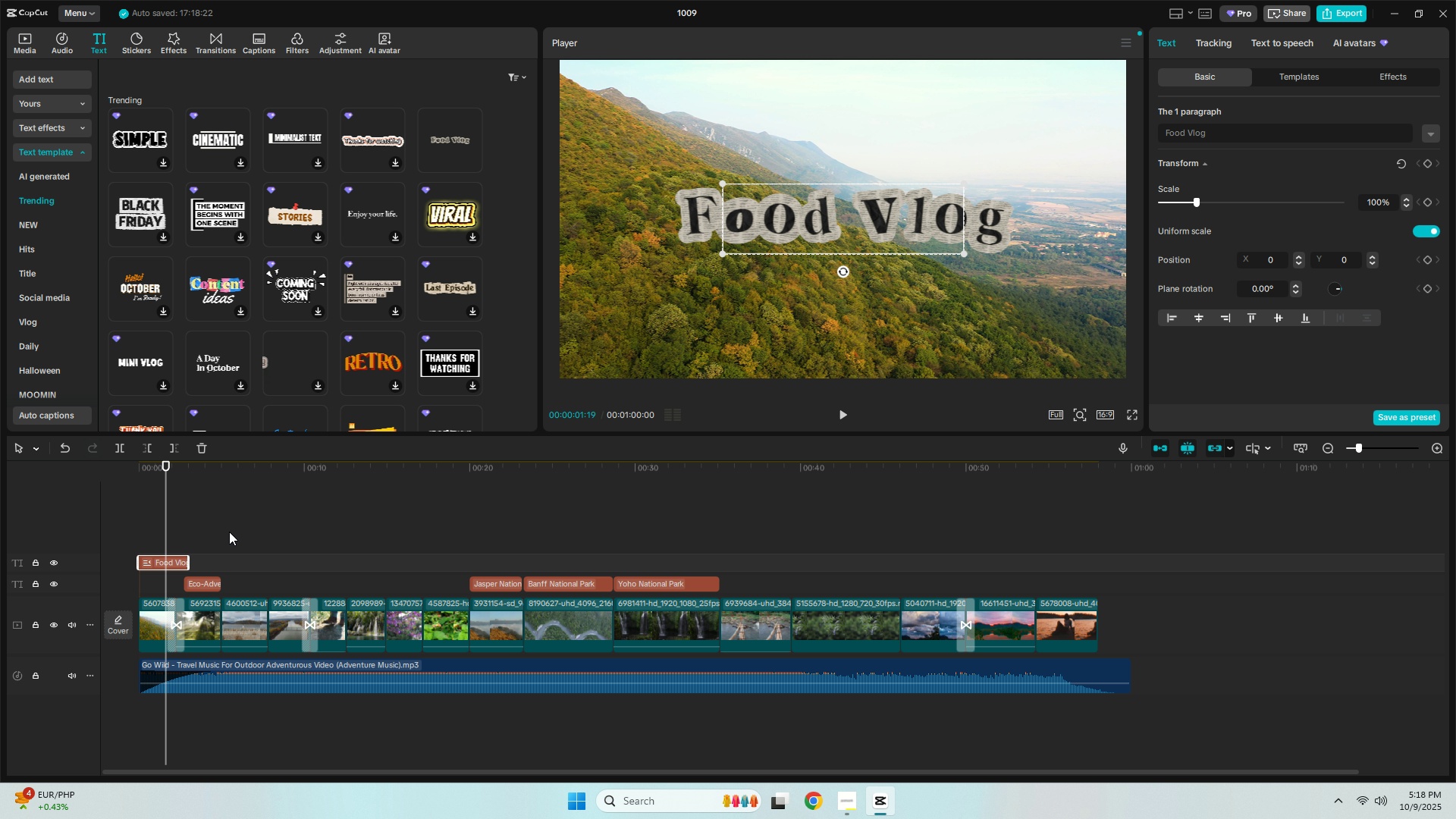 
key(Space)
 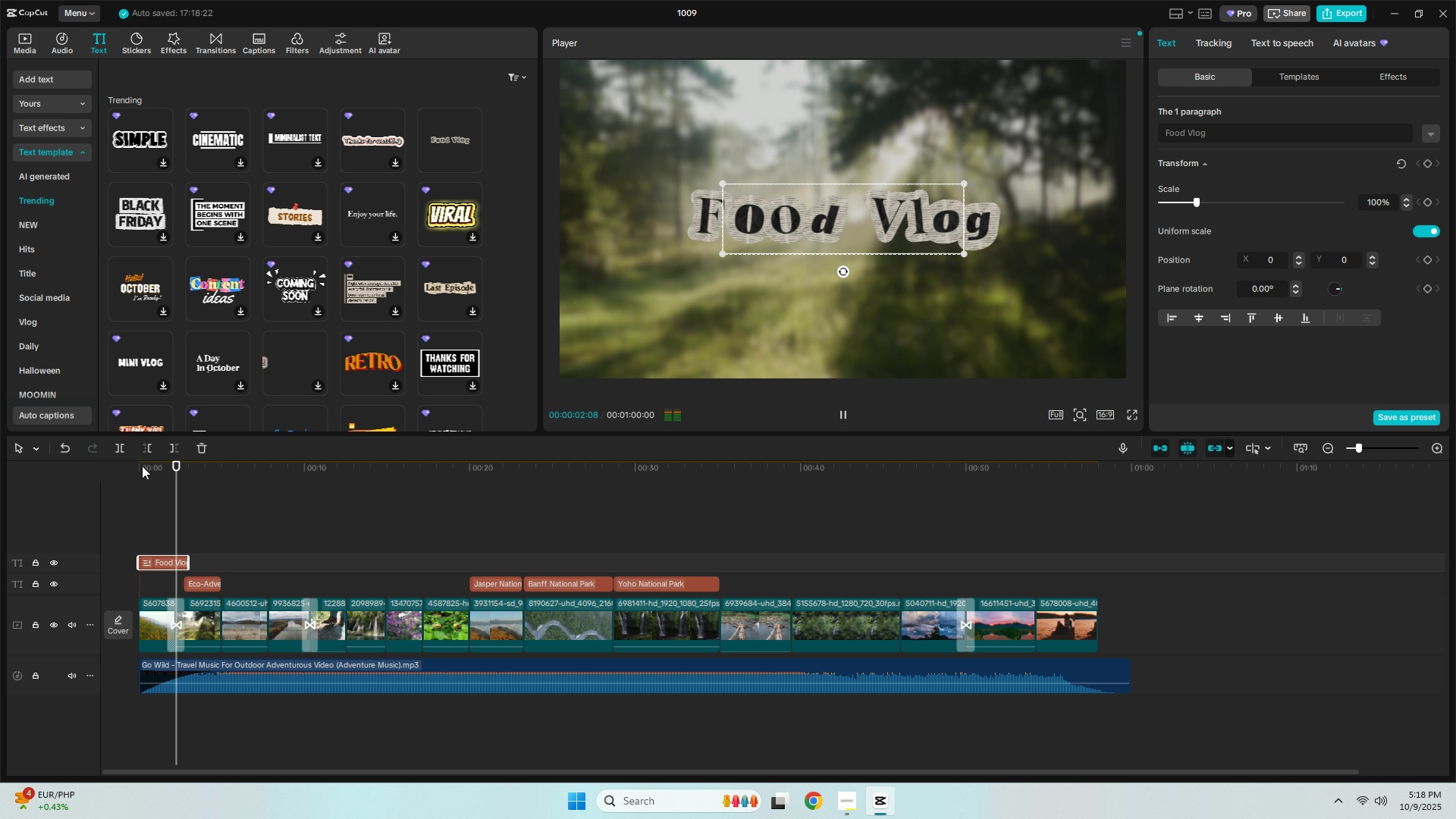 
double_click([143, 466])
 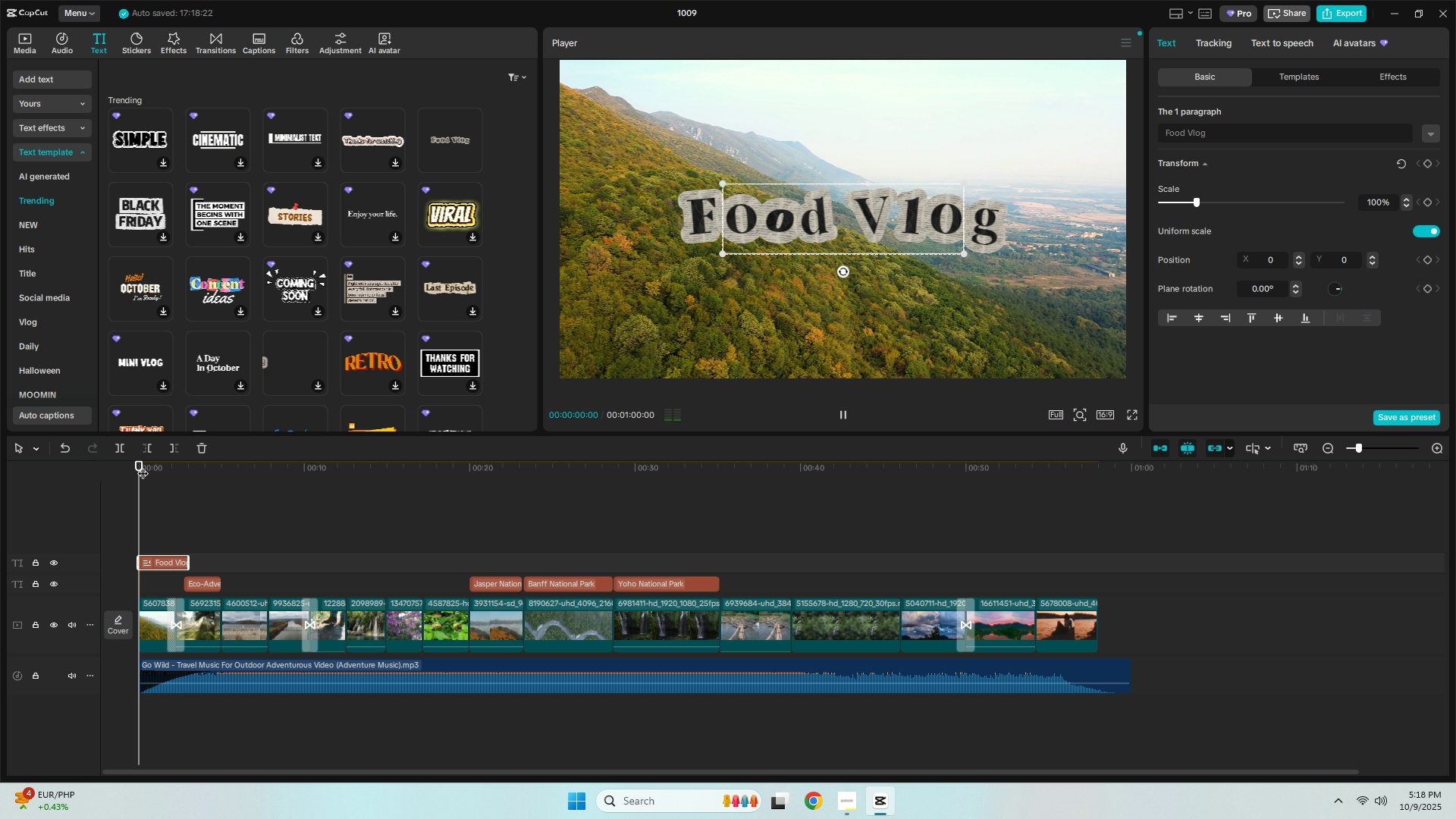 
key(Space)
 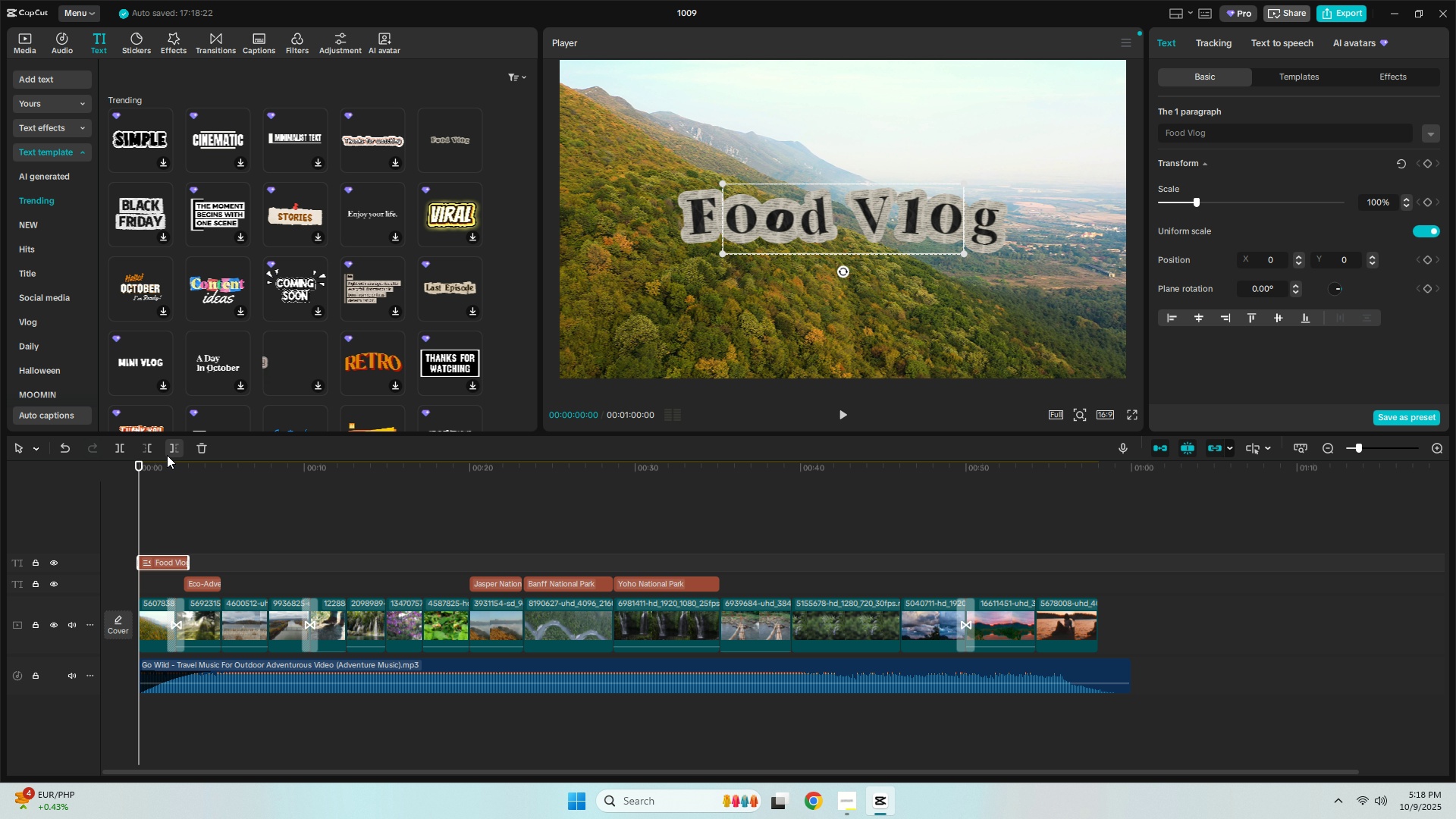 
key(Space)
 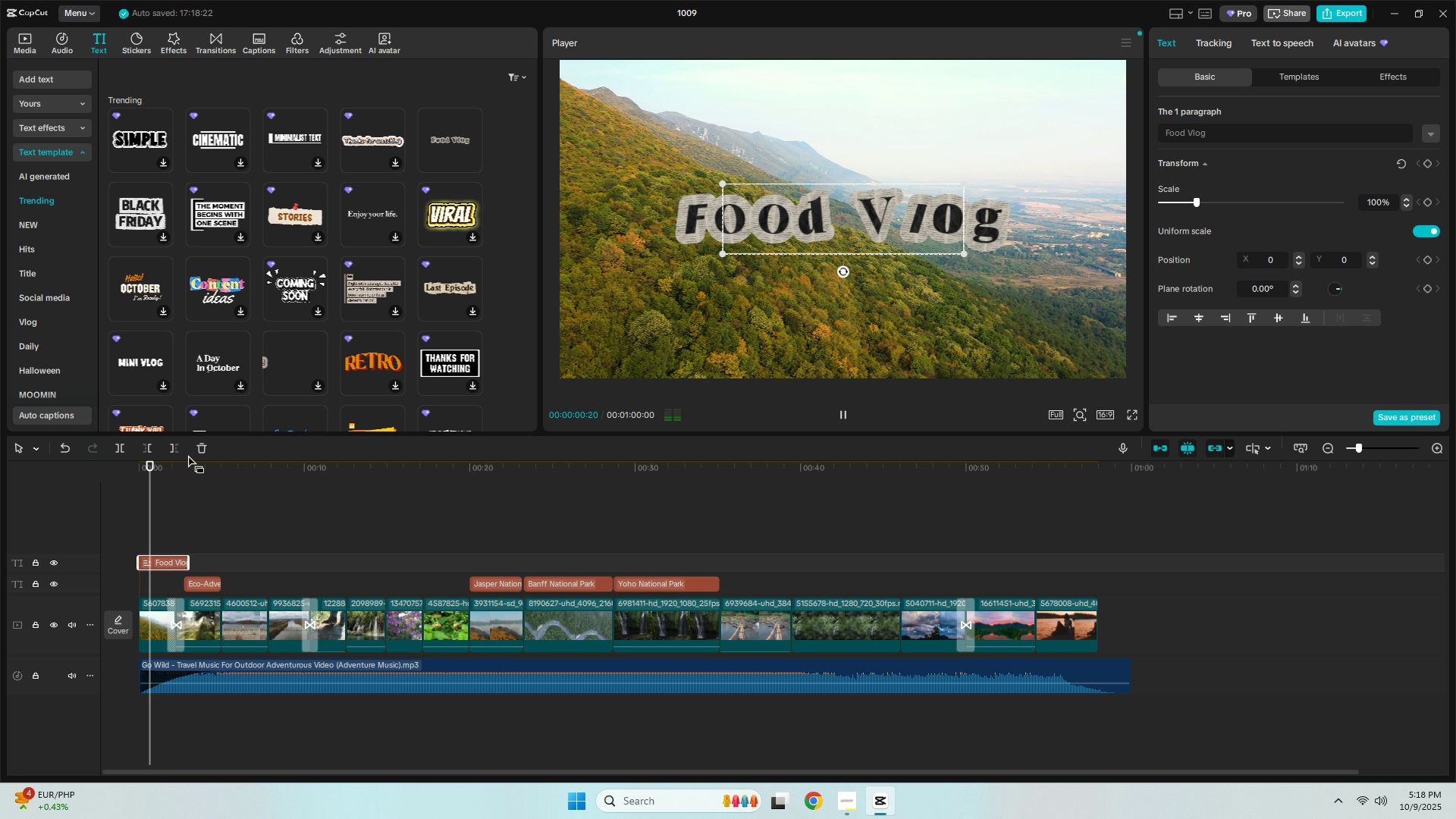 
key(Space)
 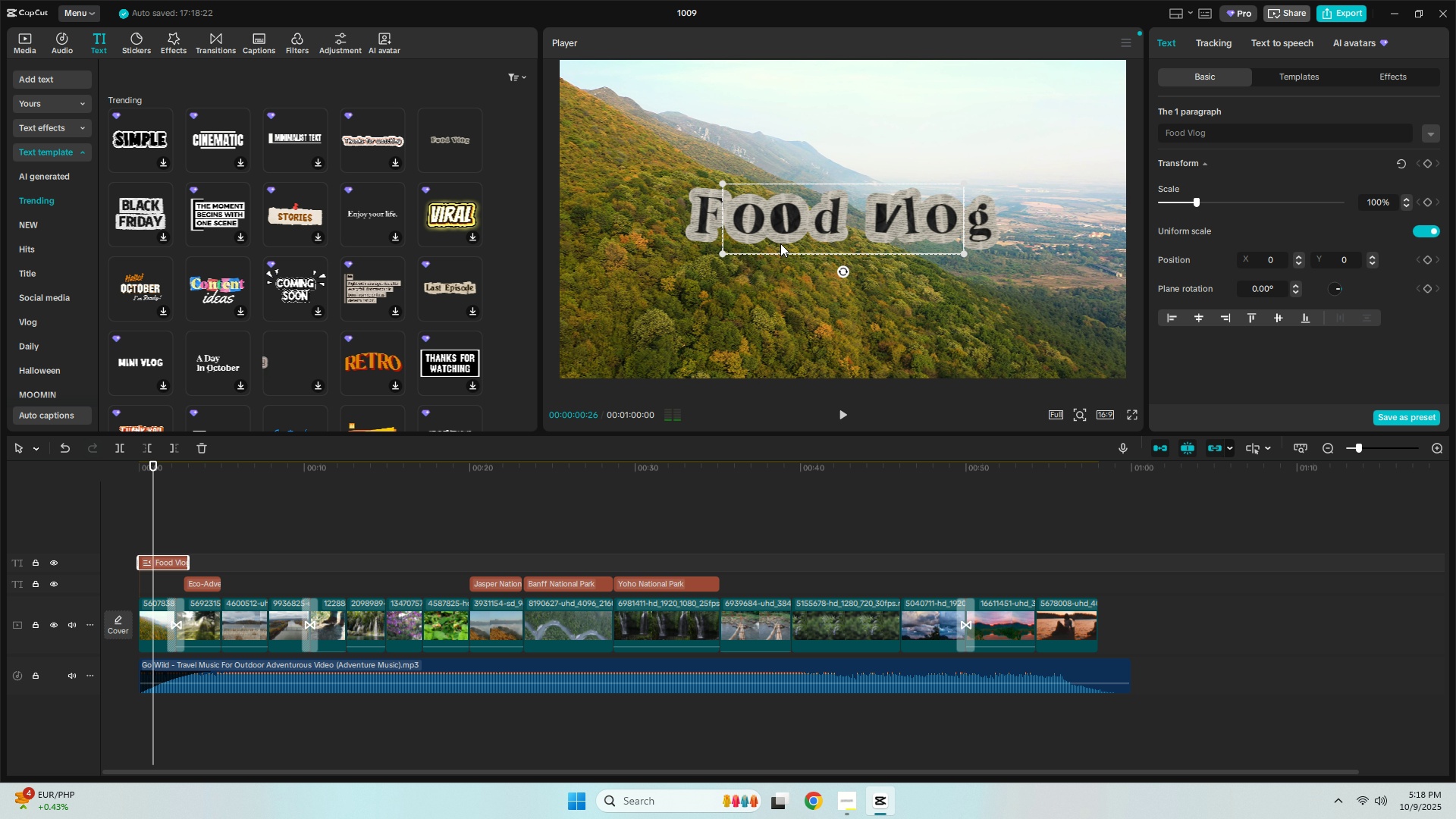 
key(Space)
 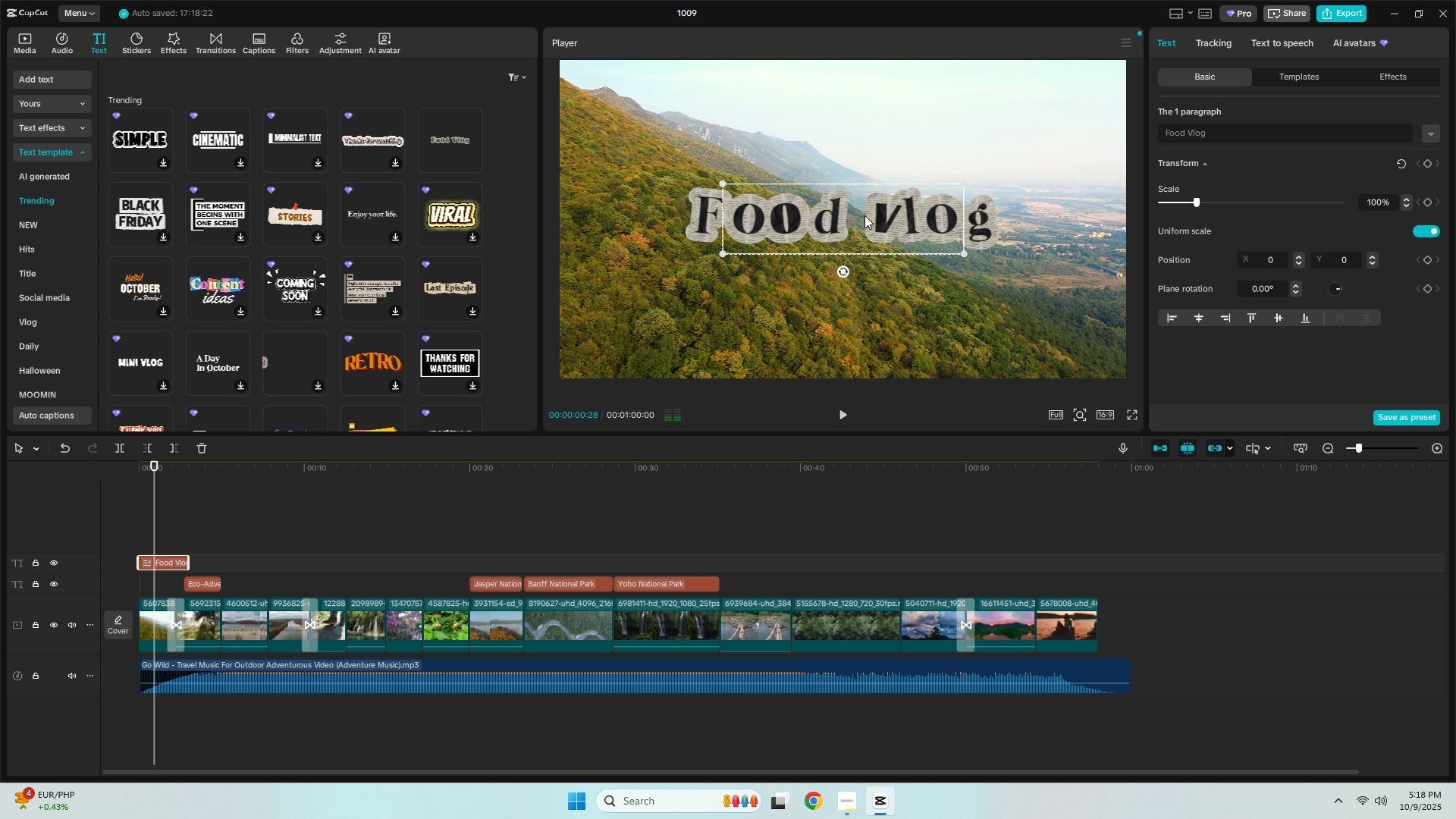 
key(Space)
 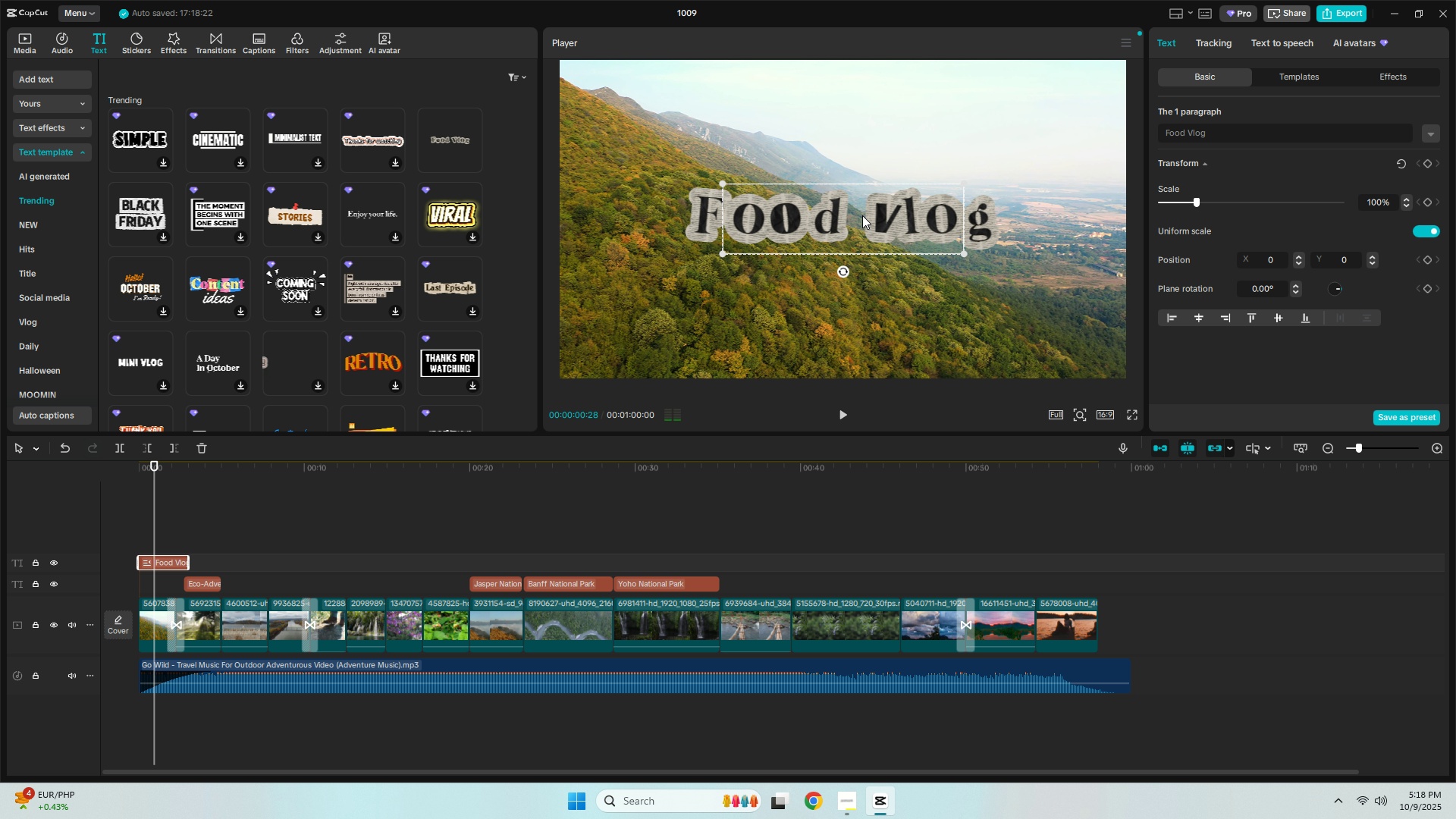 
key(Space)
 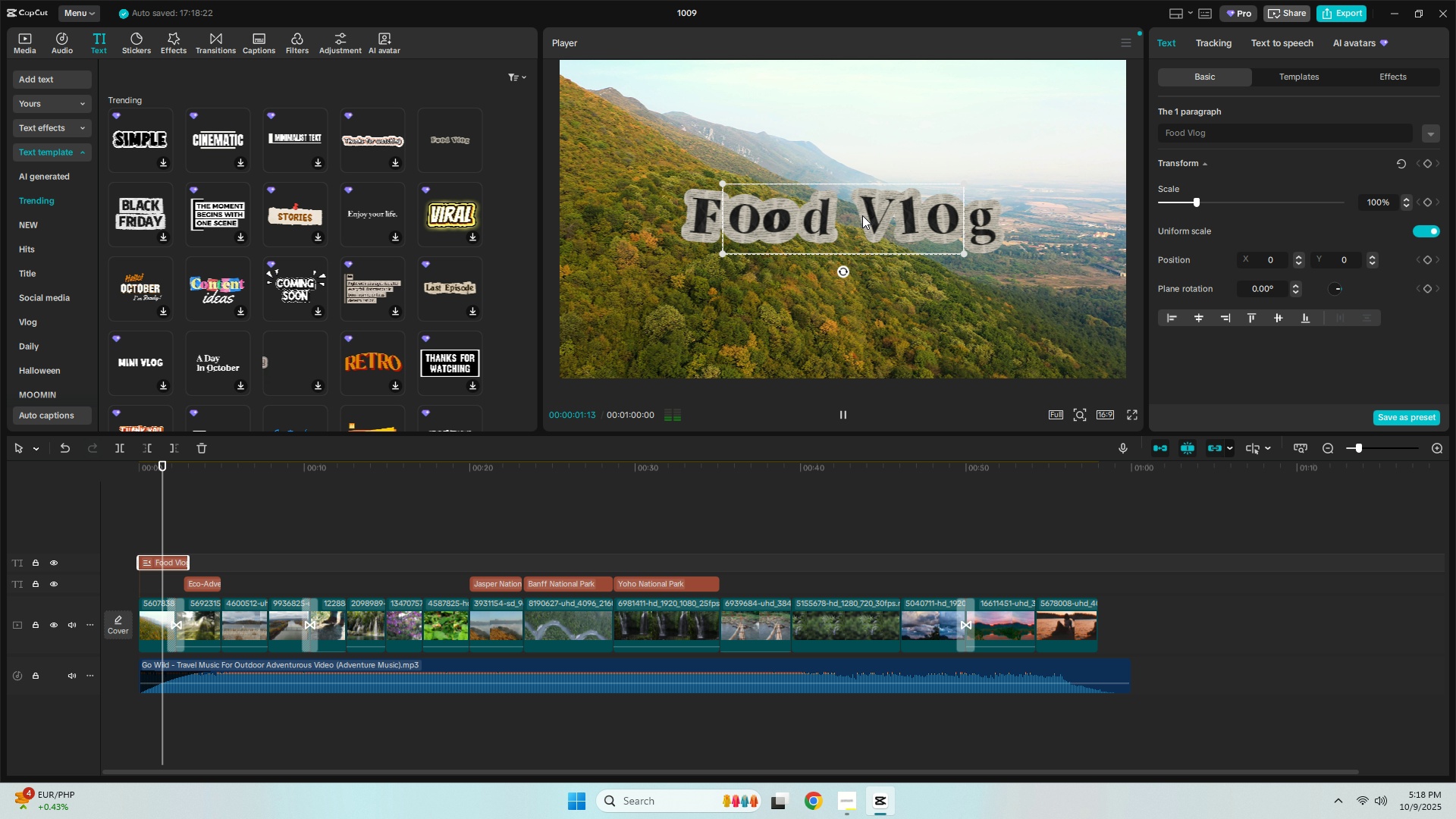 
key(Space)
 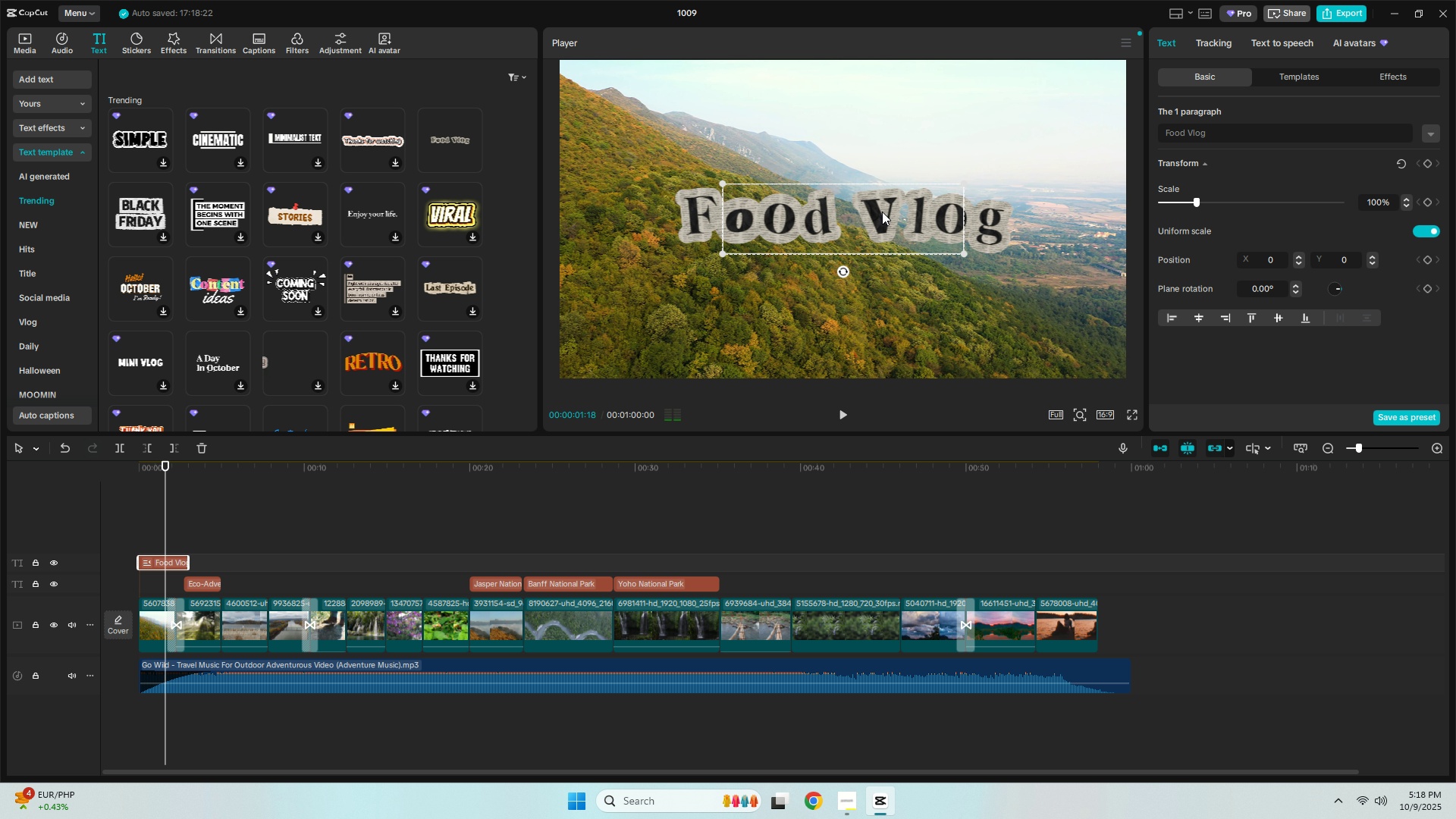 
left_click([882, 212])
 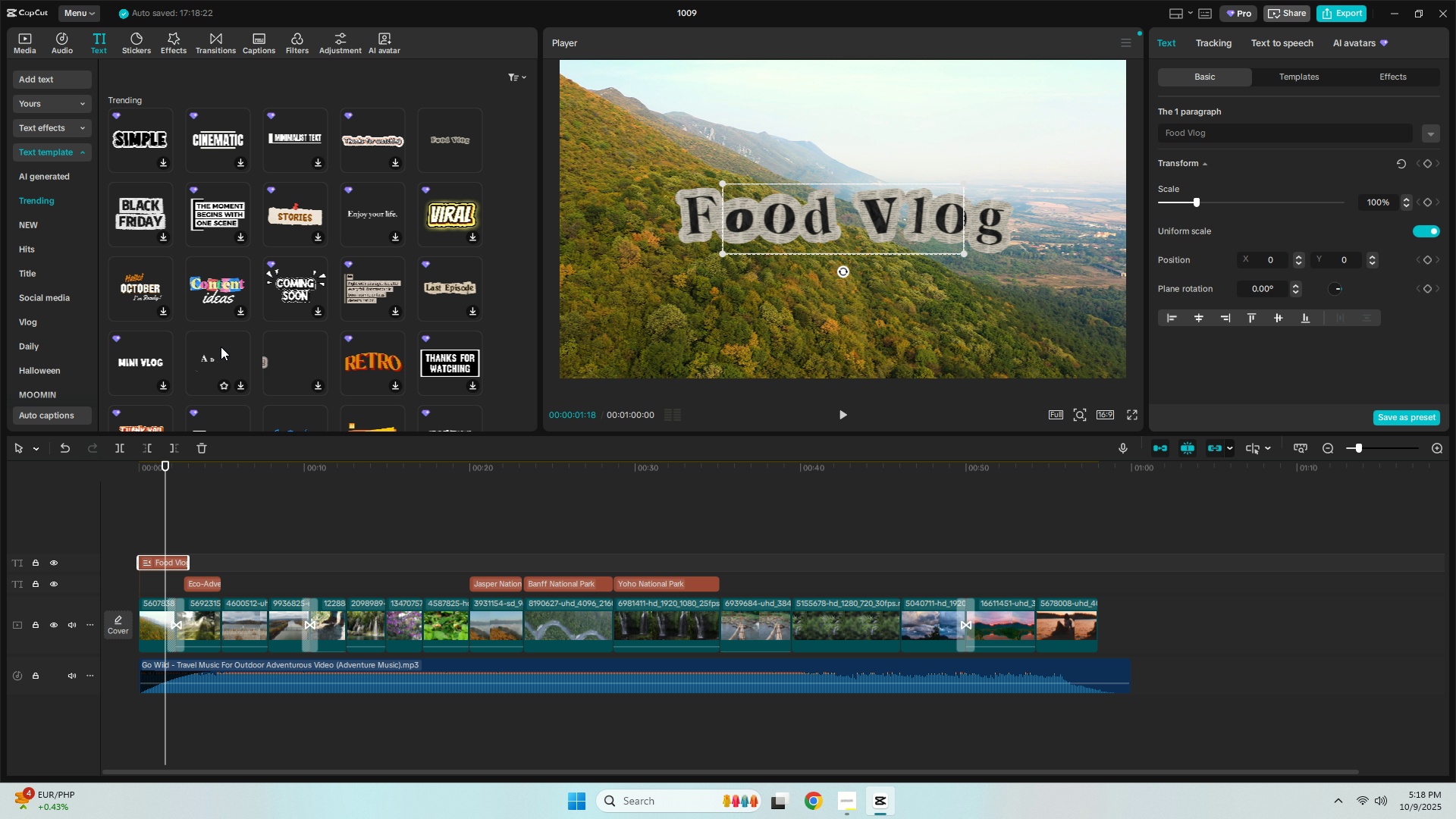 
left_click_drag(start_coordinate=[223, 343], to_coordinate=[147, 561])
 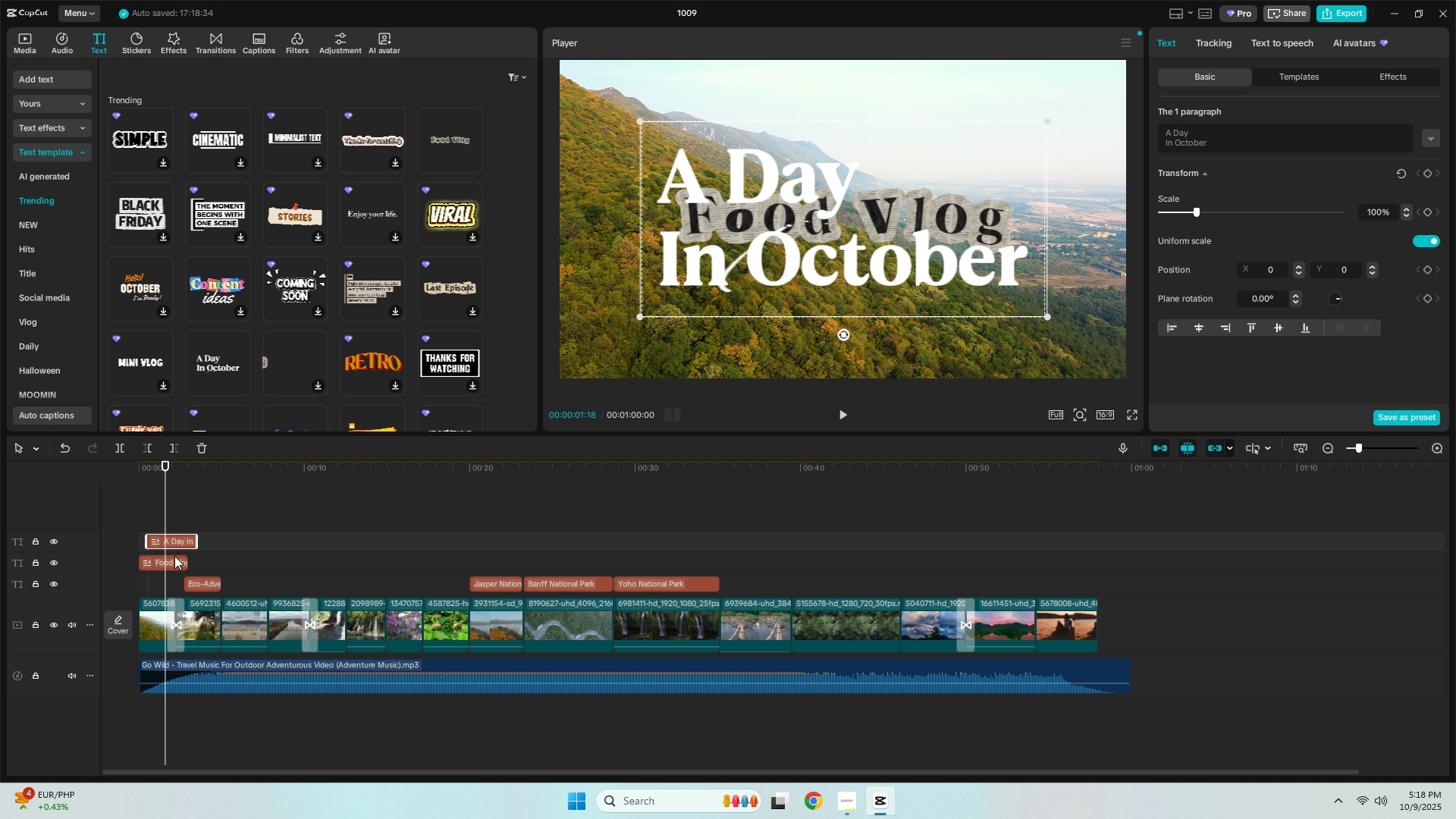 
left_click([174, 556])
 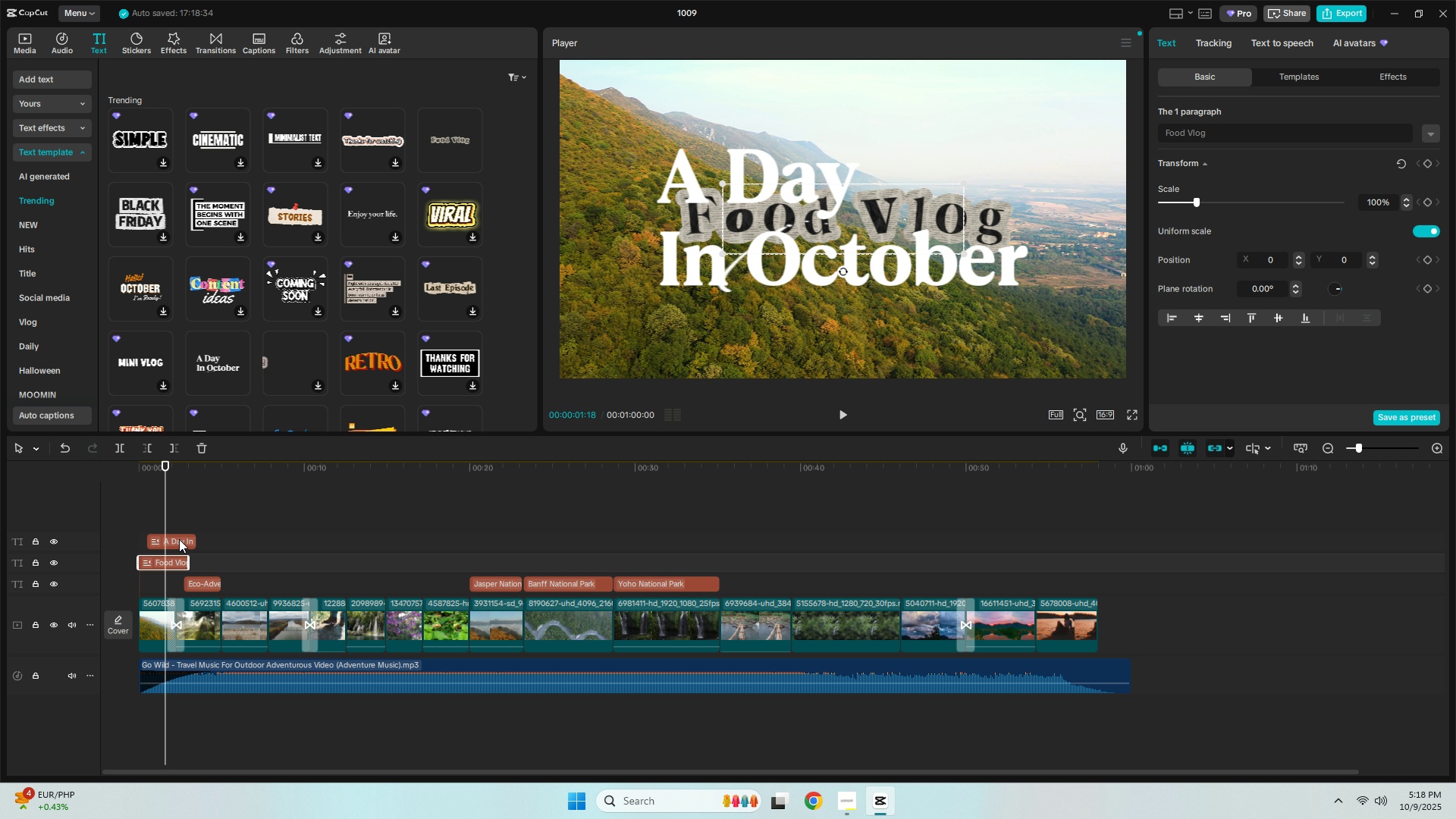 
key(Delete)
 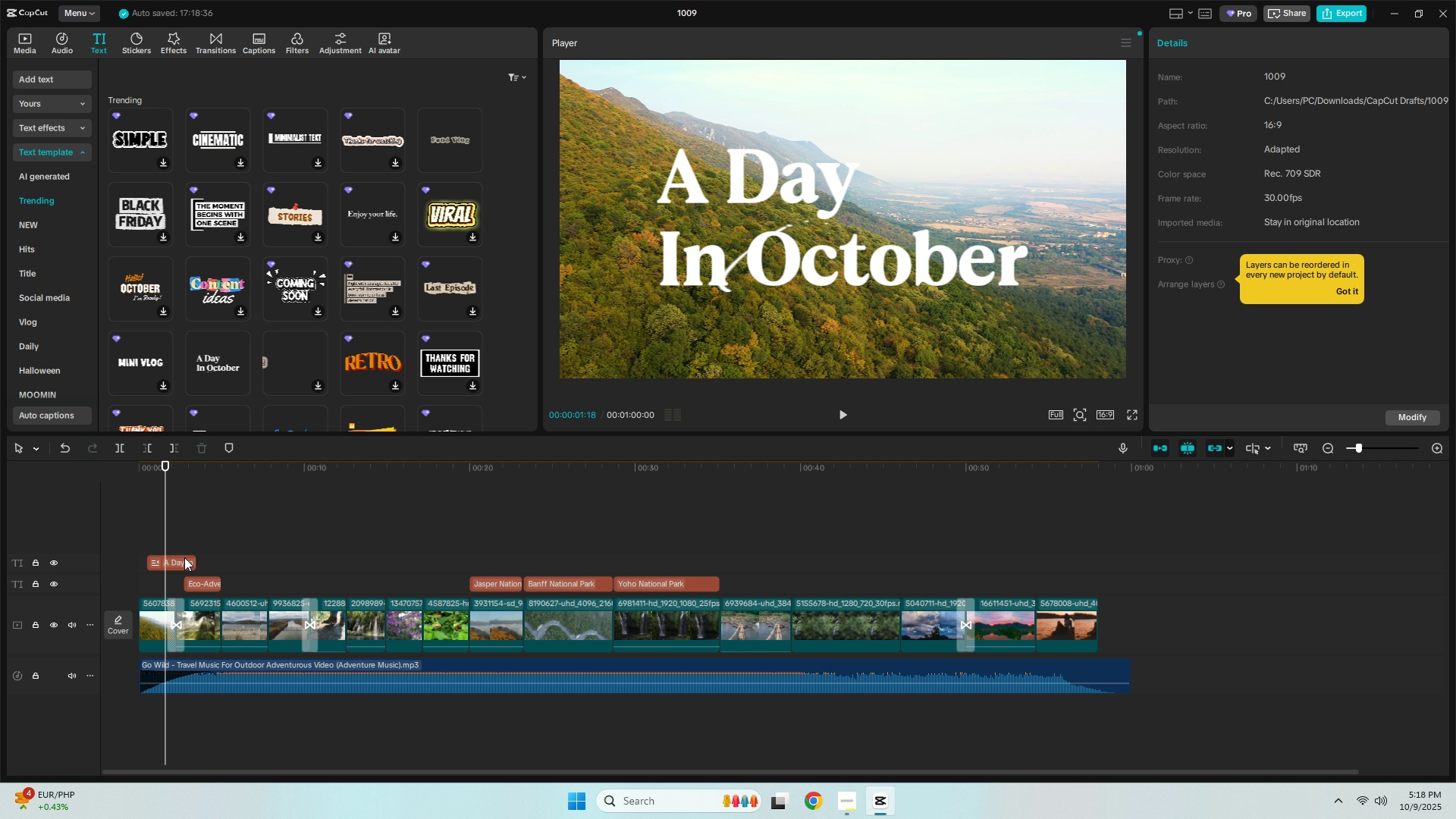 
left_click_drag(start_coordinate=[184, 558], to_coordinate=[174, 561])
 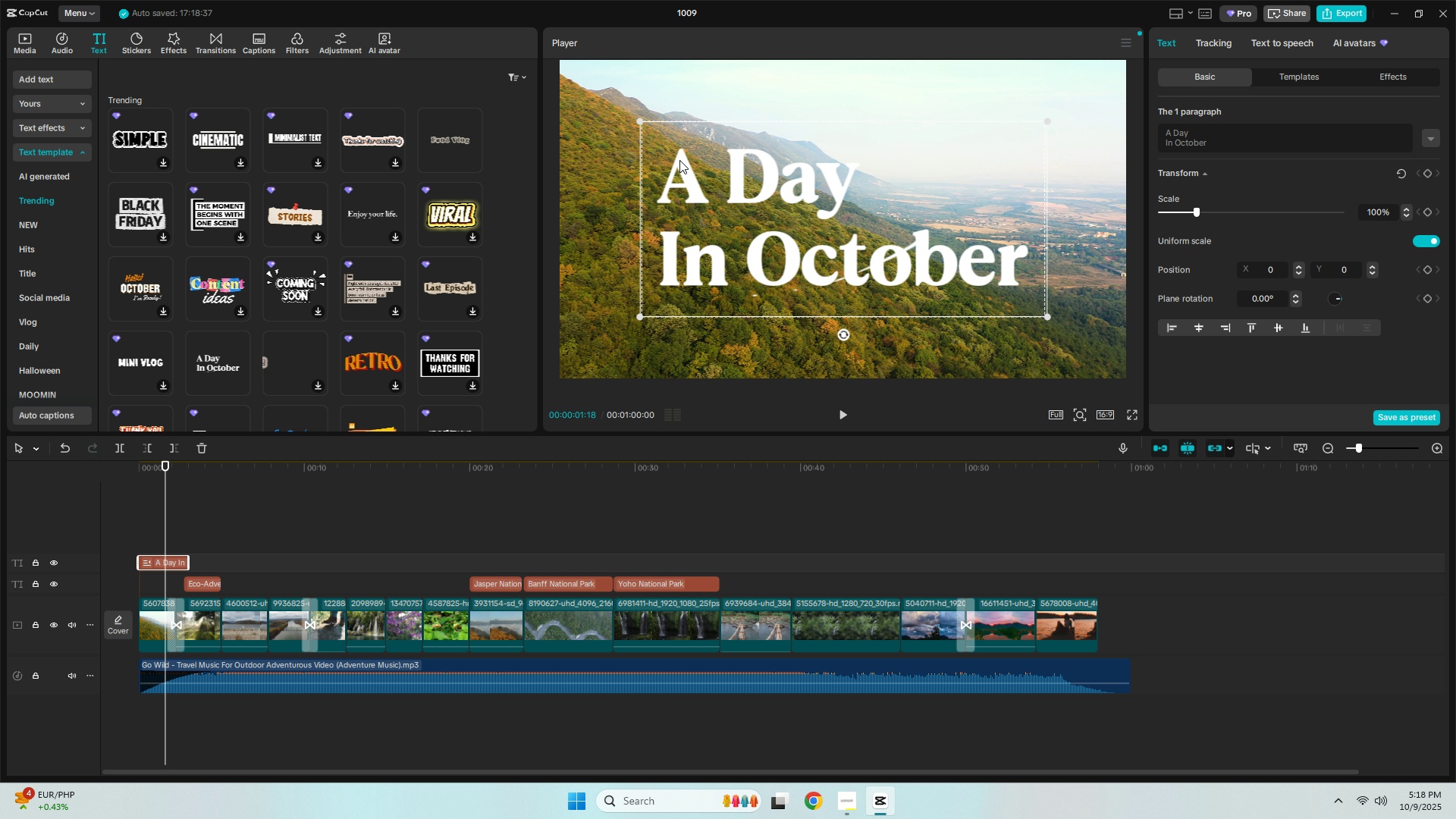 
left_click([696, 168])
 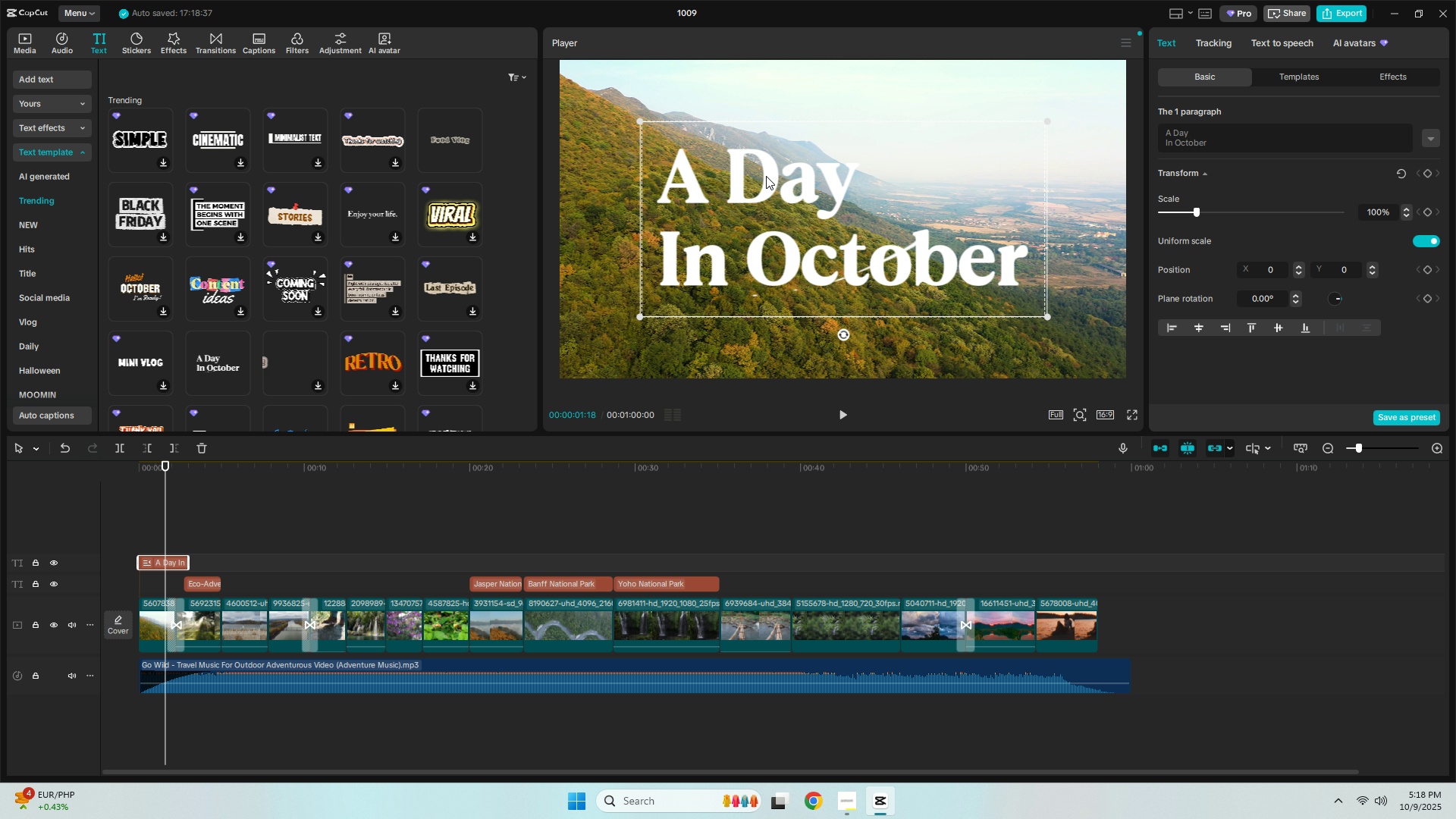 
key(Space)
 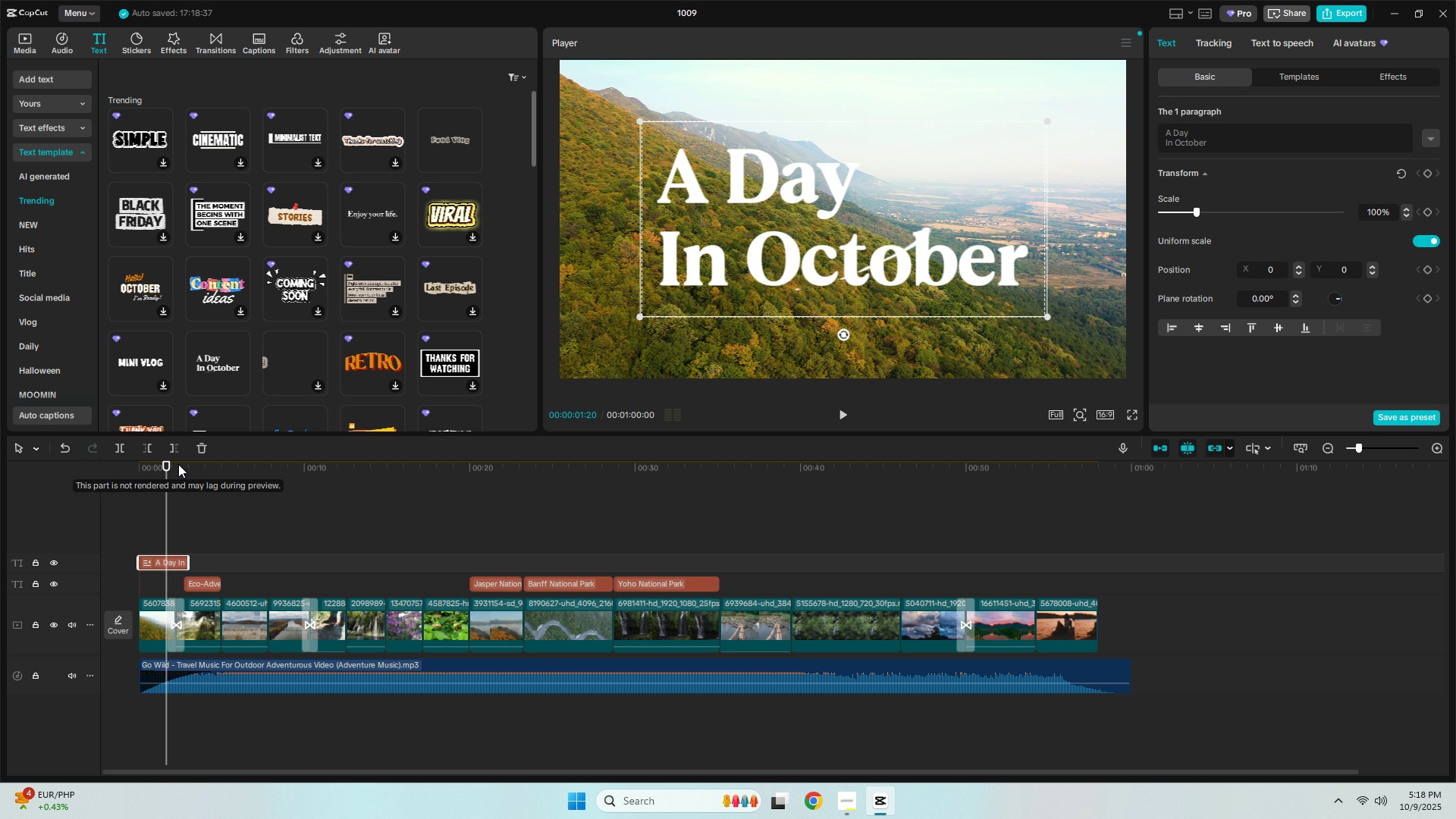 
left_click_drag(start_coordinate=[151, 466], to_coordinate=[130, 466])
 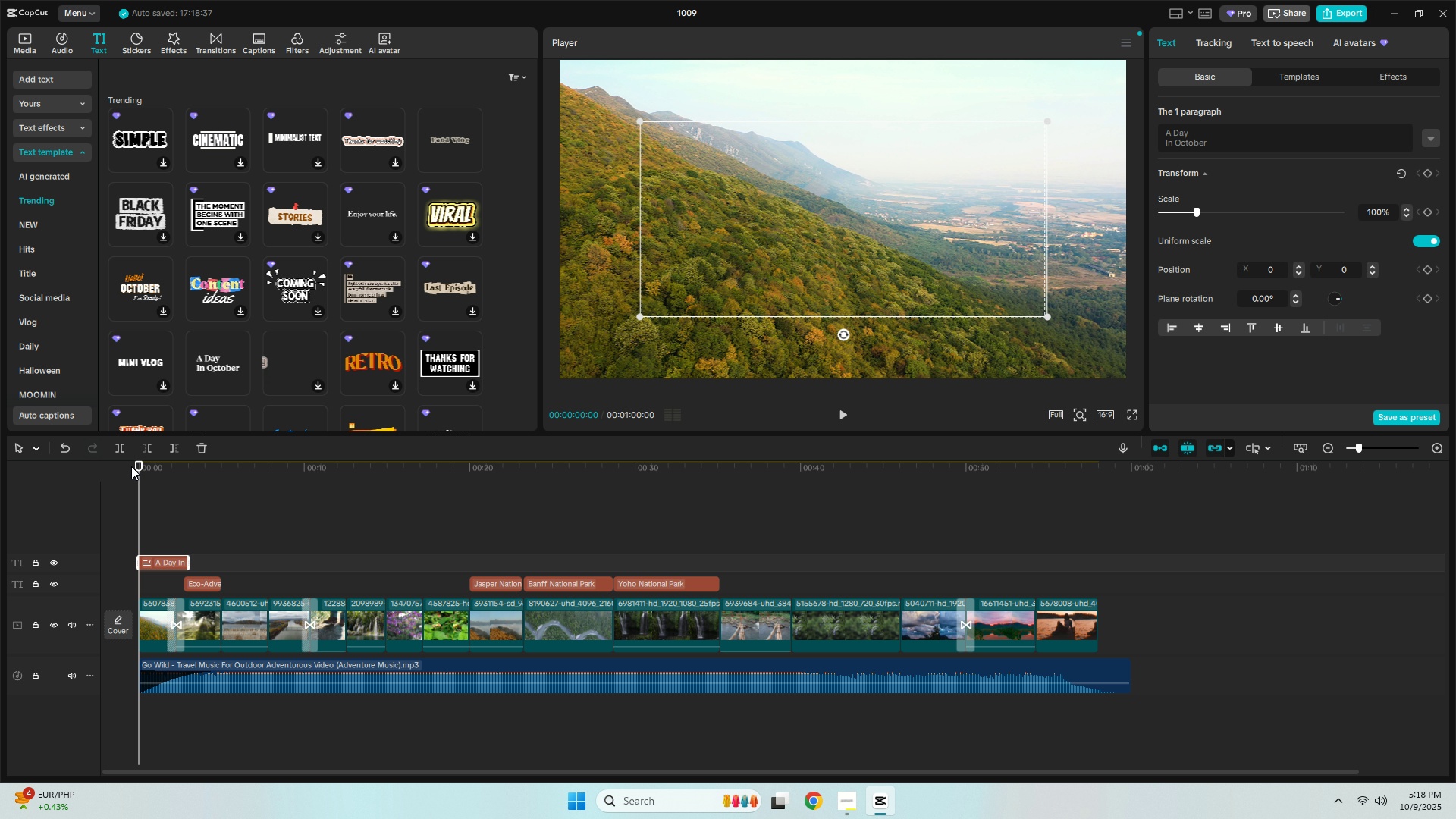 
key(Space)
 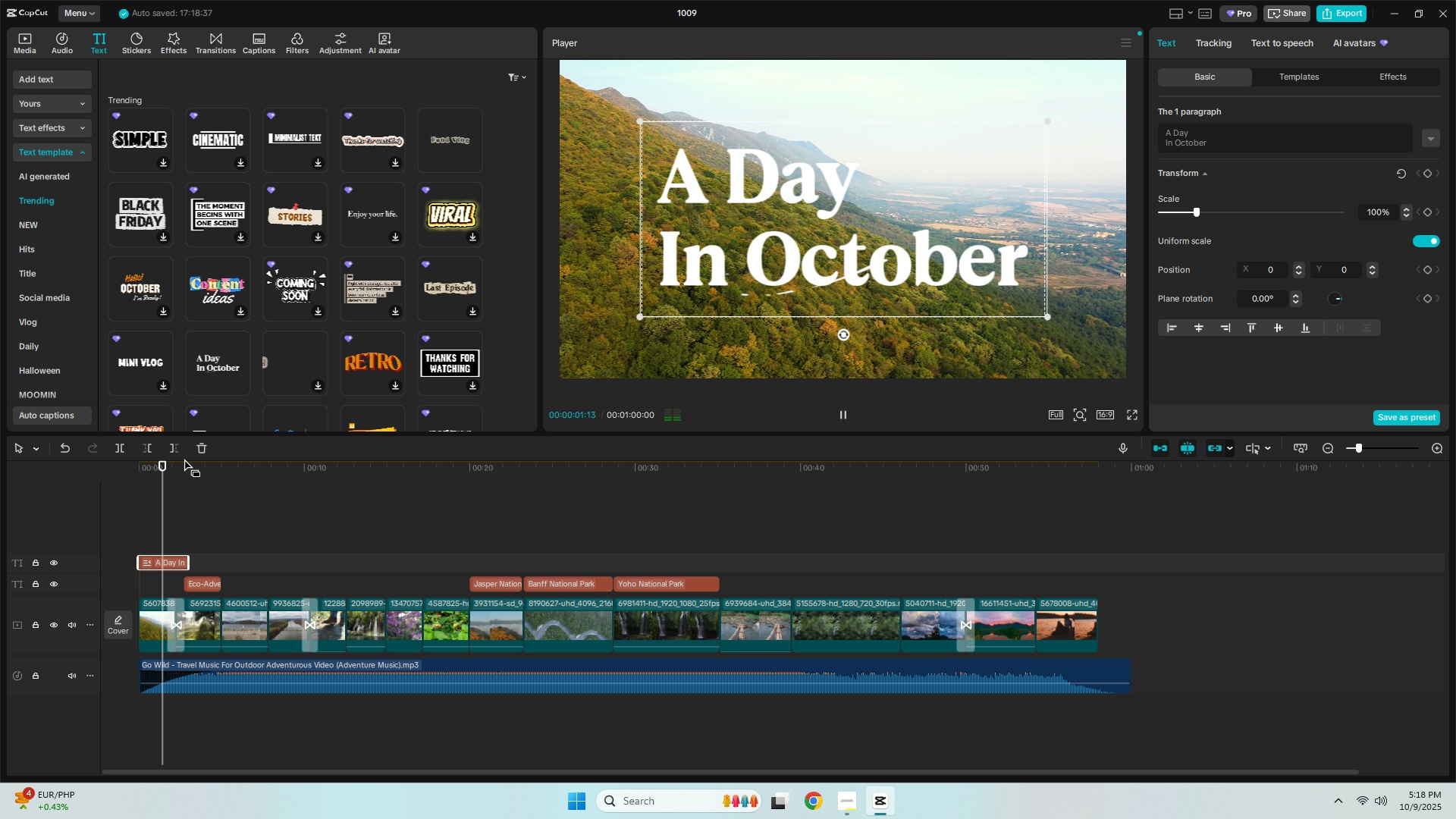 
key(Space)
 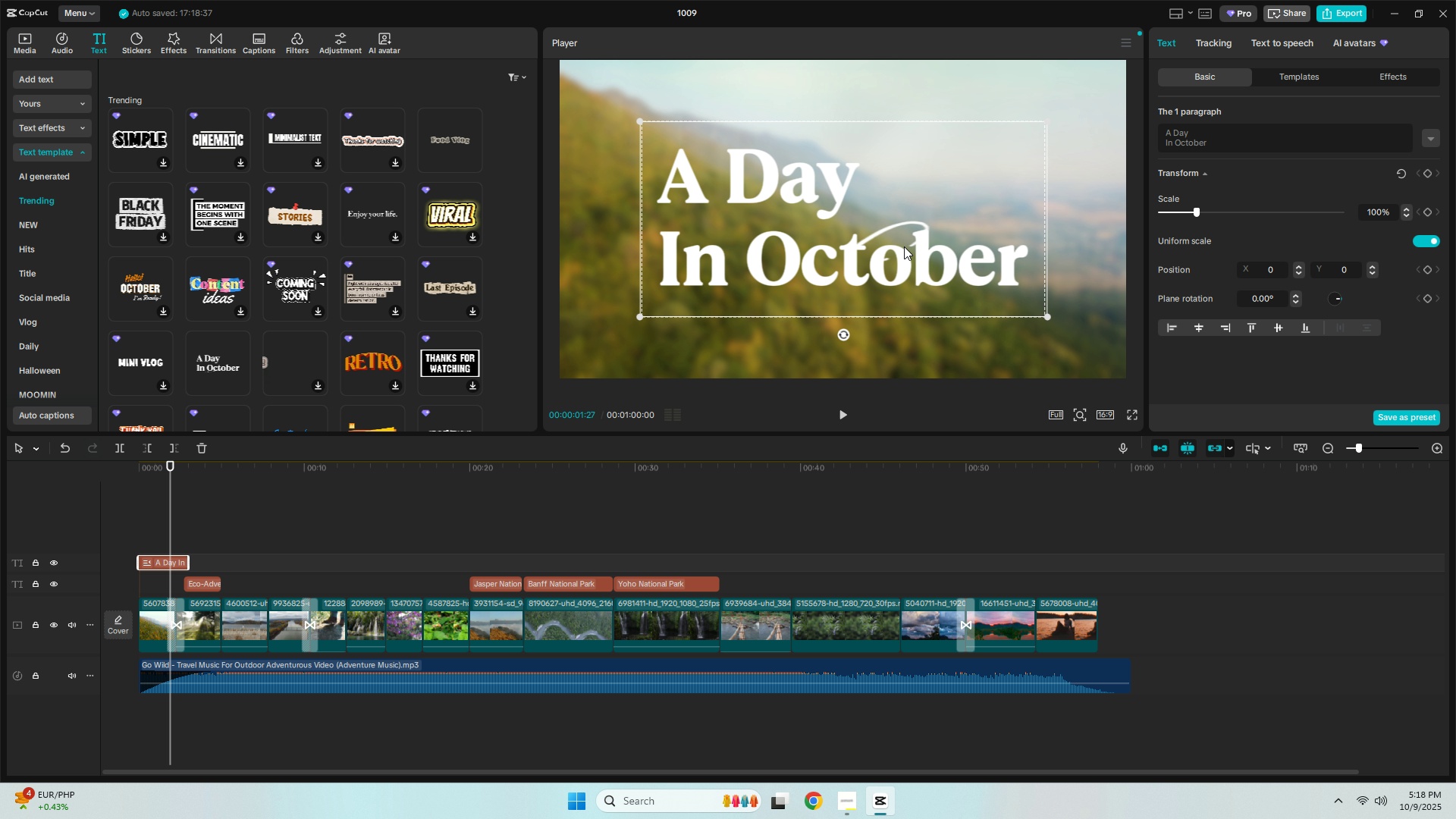 
double_click([915, 248])
 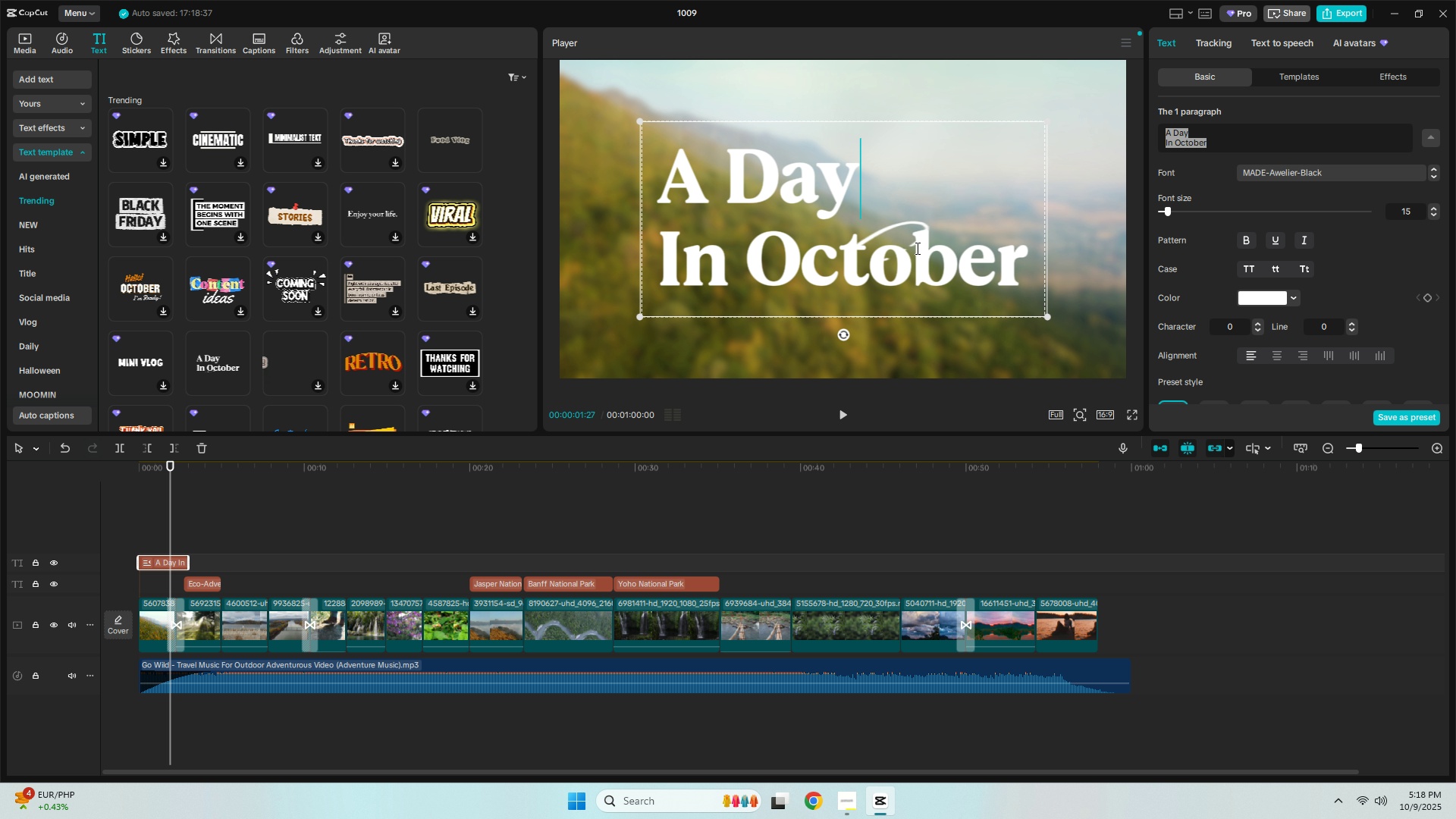 
triple_click([916, 248])
 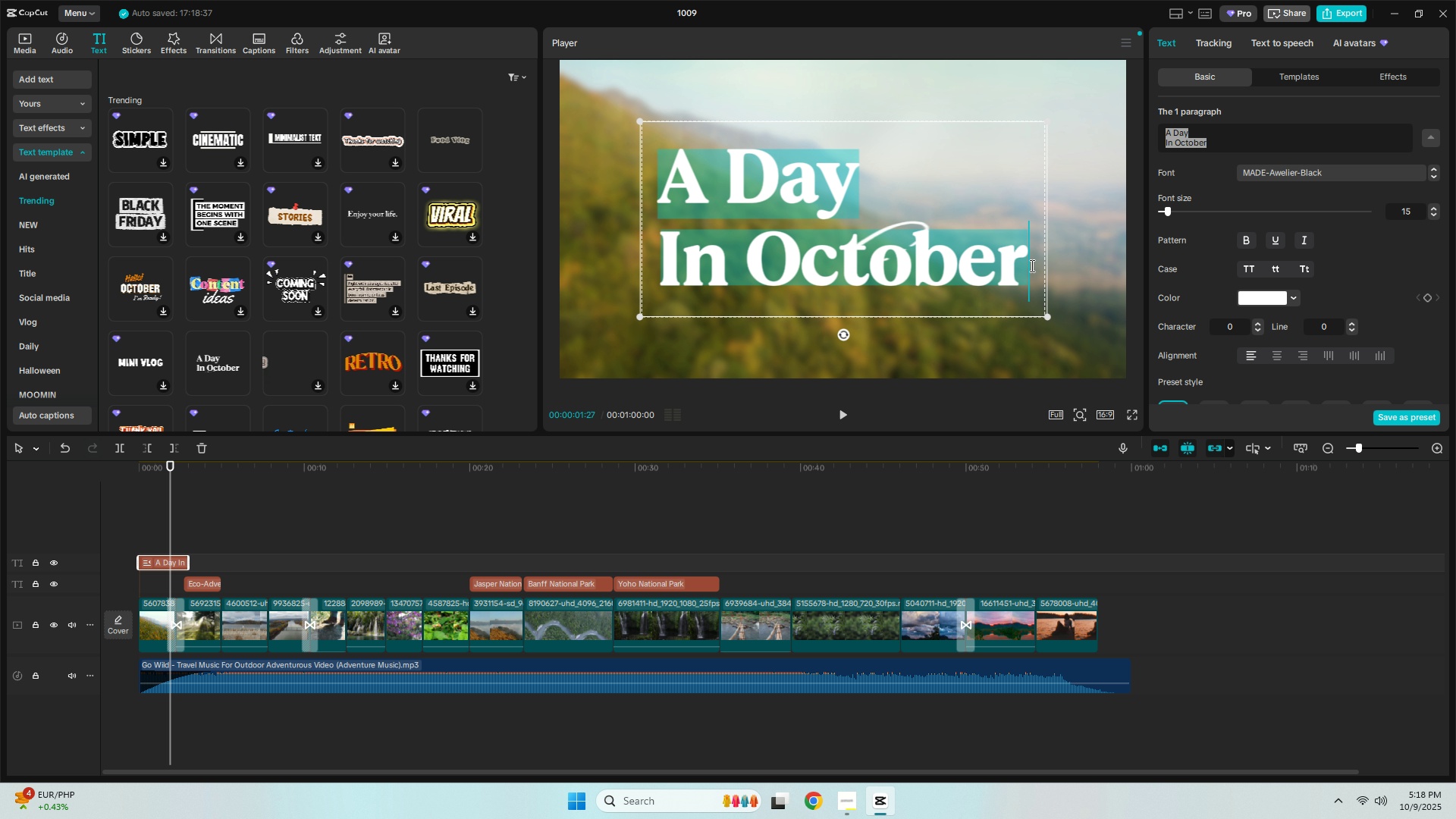 
left_click_drag(start_coordinate=[1031, 265], to_coordinate=[1012, 267])
 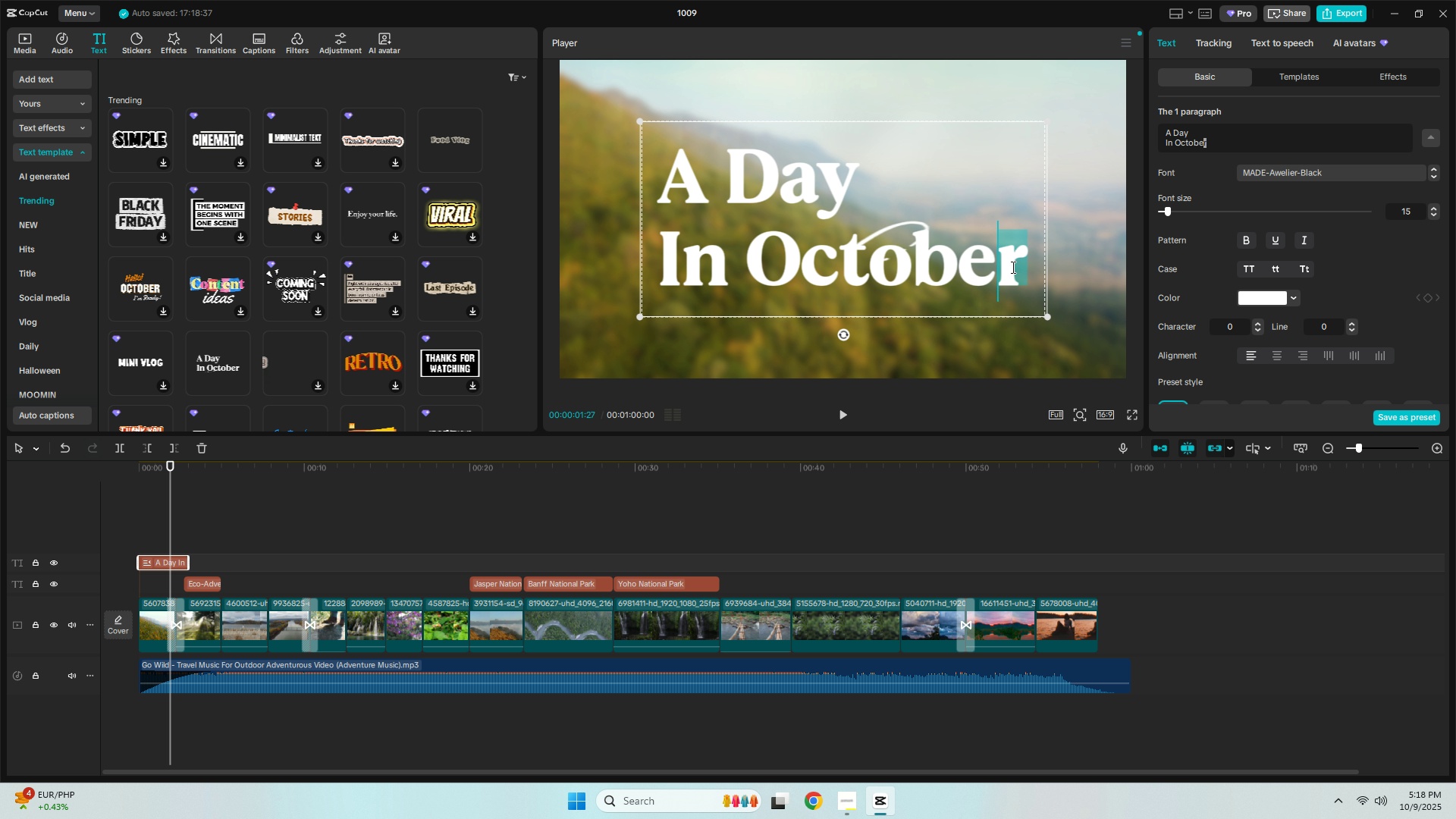 
left_click_drag(start_coordinate=[1012, 267], to_coordinate=[635, 162])
 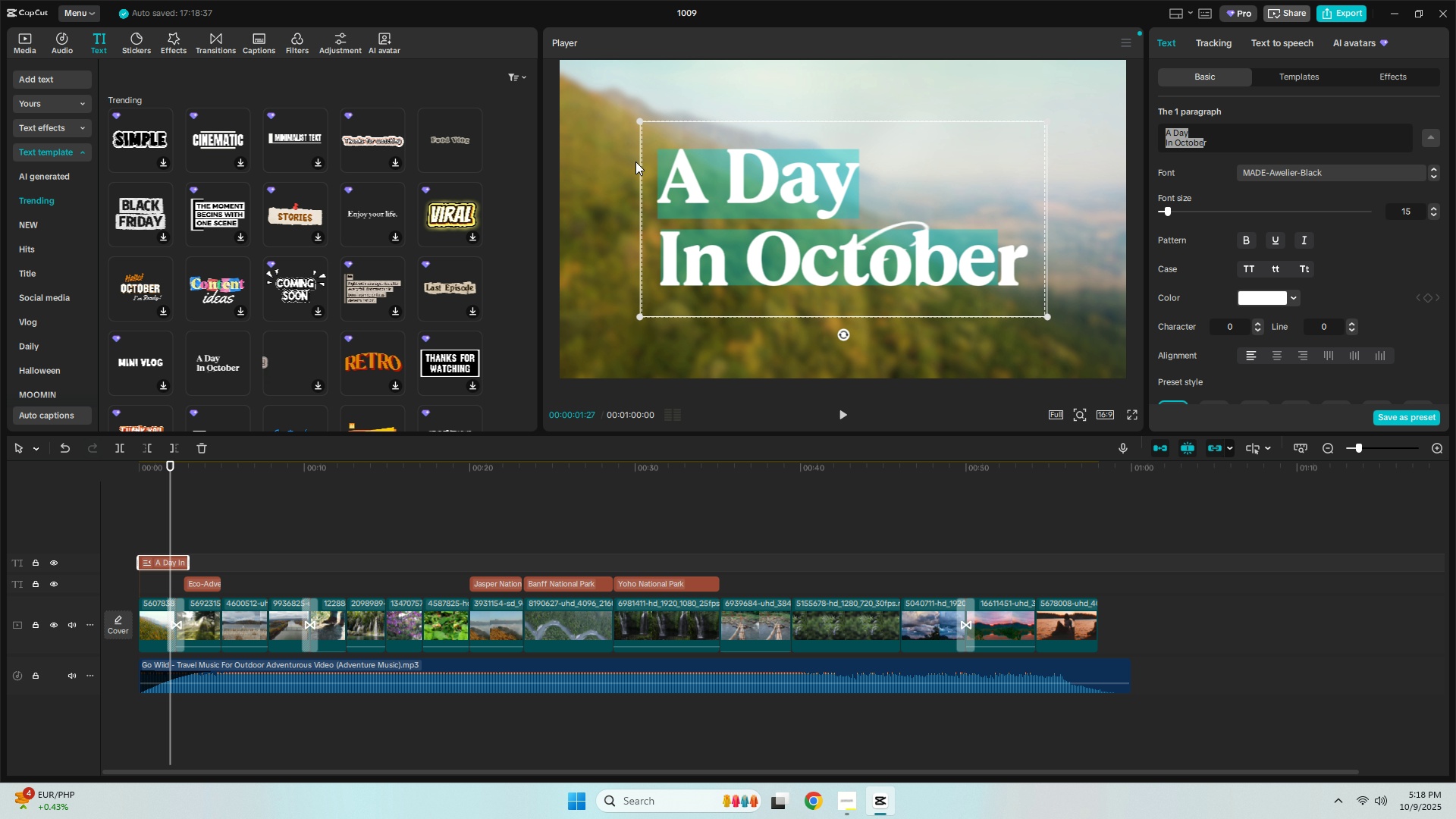 
wait(6.02)
 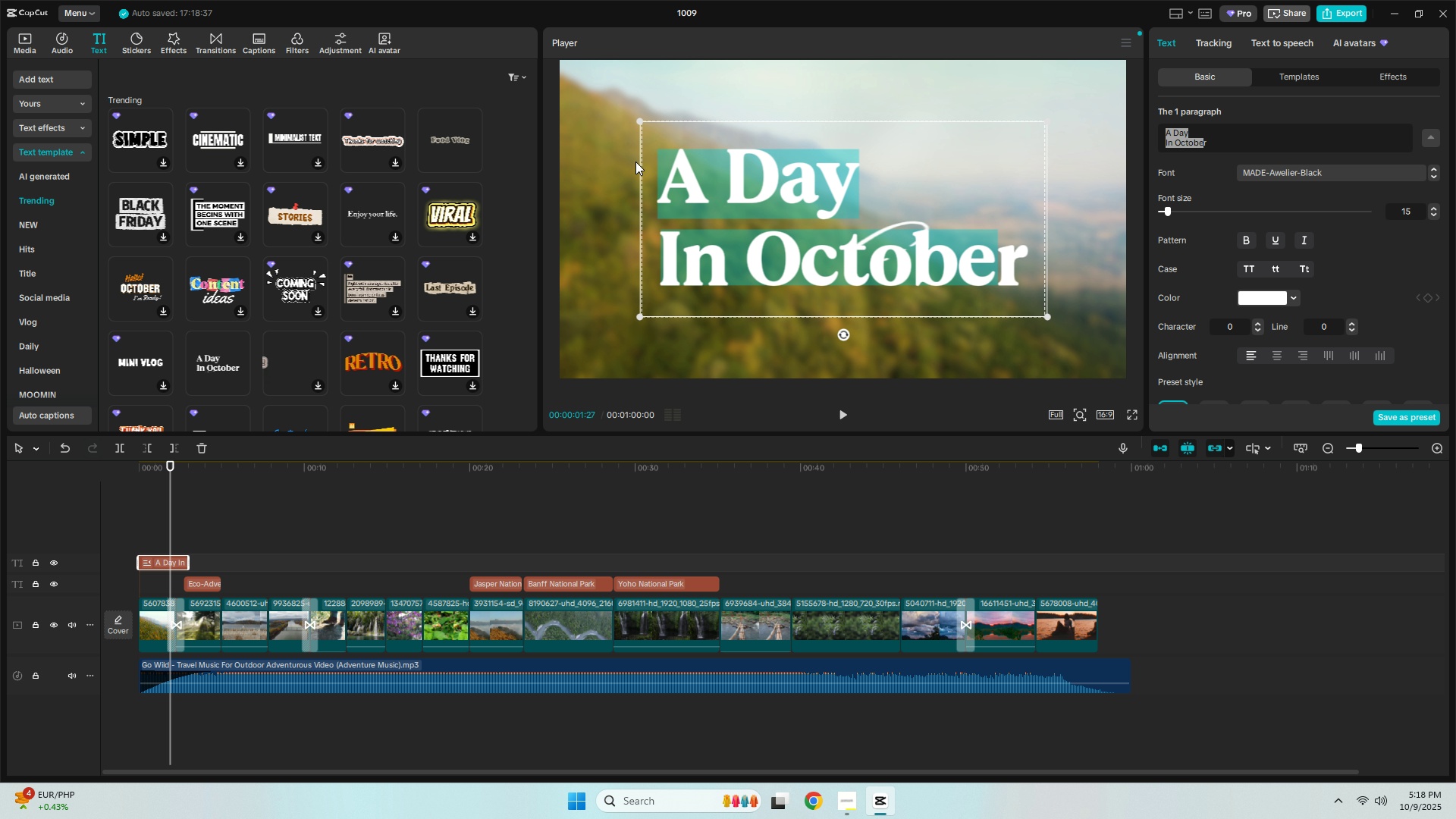 
type(AD)
key(Backspace)
type(dventrue)
 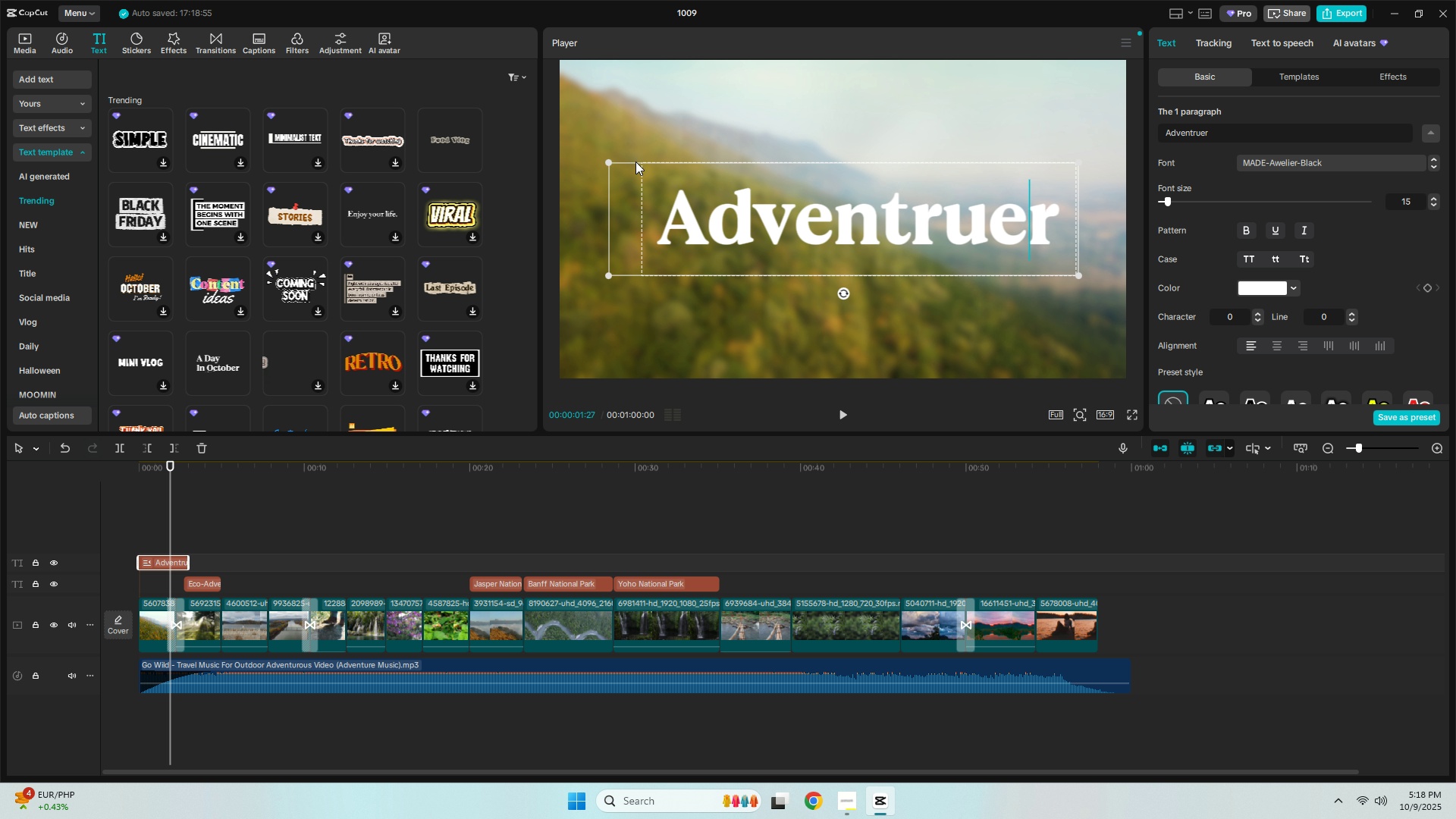 
key(Enter)
 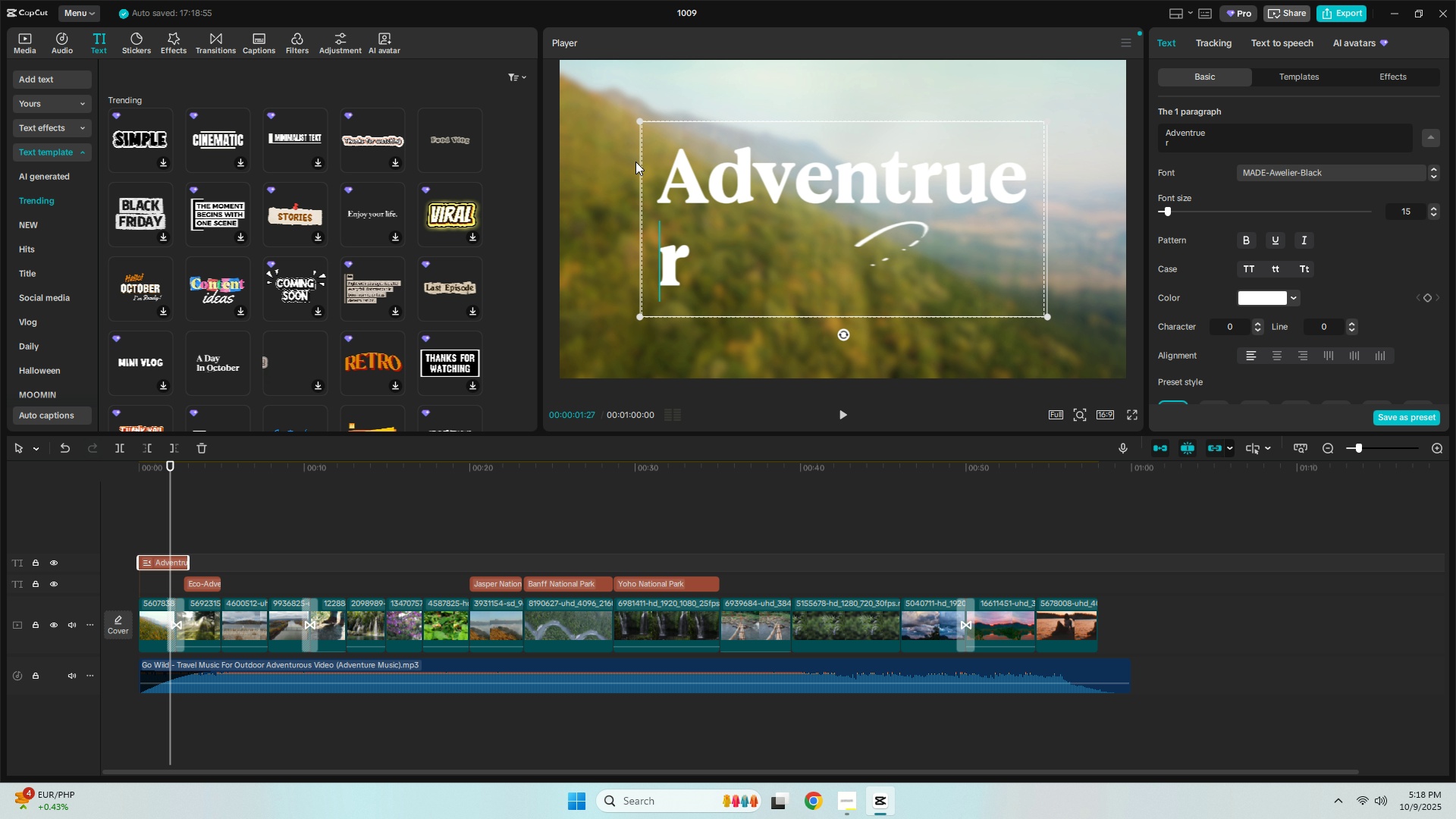 
key(ArrowRight)
 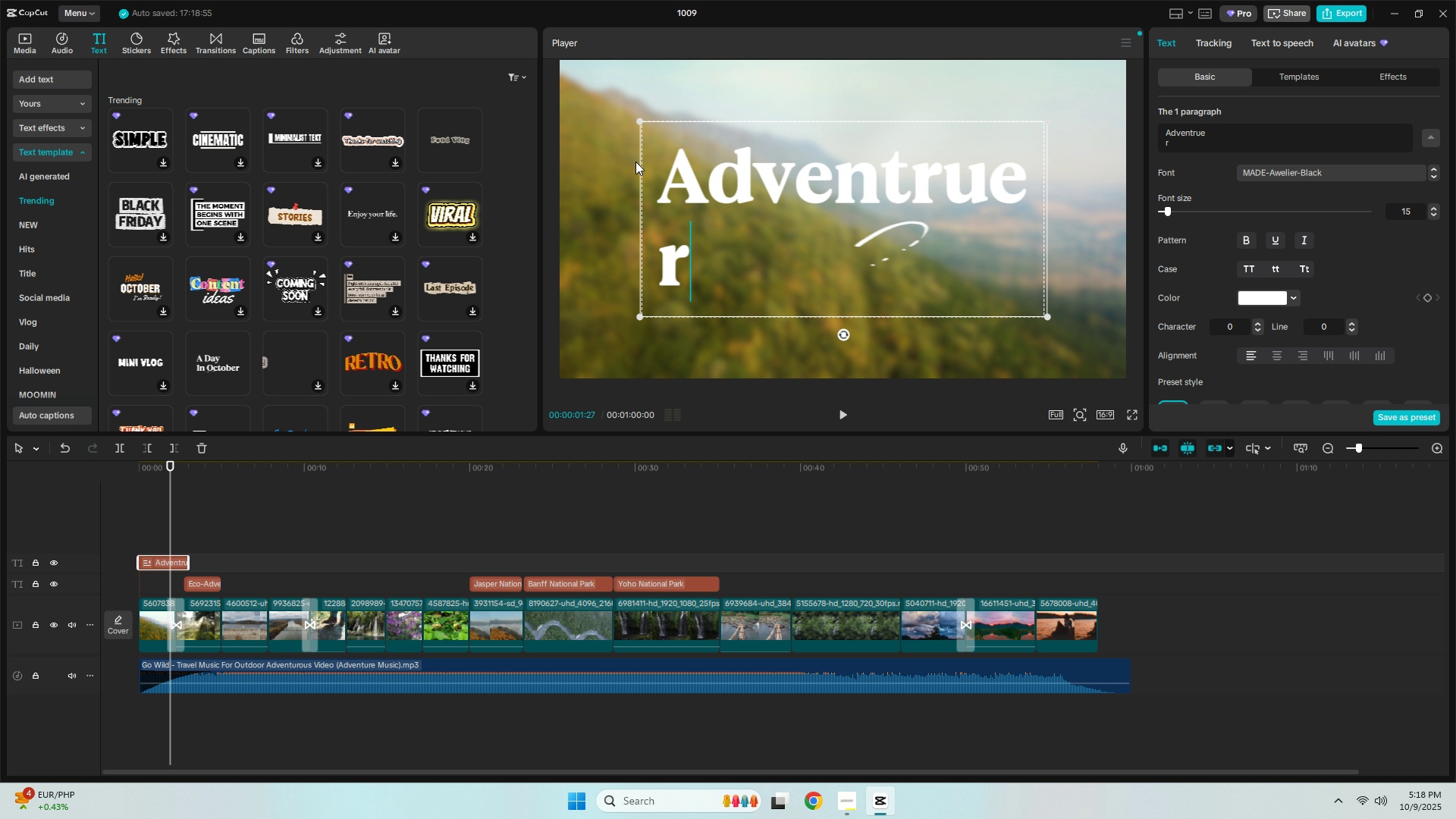 
key(Backspace)
type(with ma)
key(Backspace)
key(Backspace)
type(Mary)
 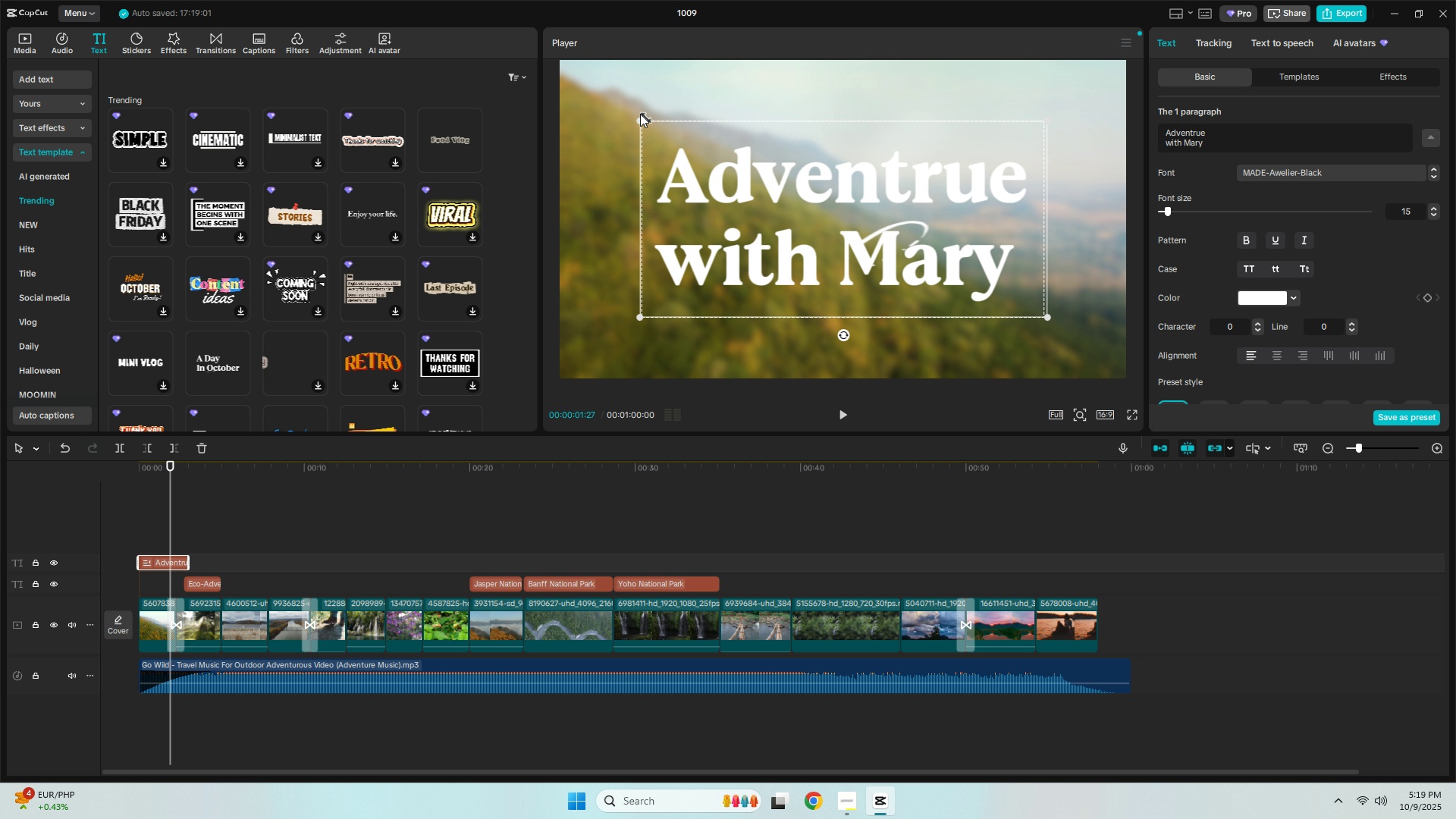 
left_click_drag(start_coordinate=[638, 116], to_coordinate=[762, 216])
 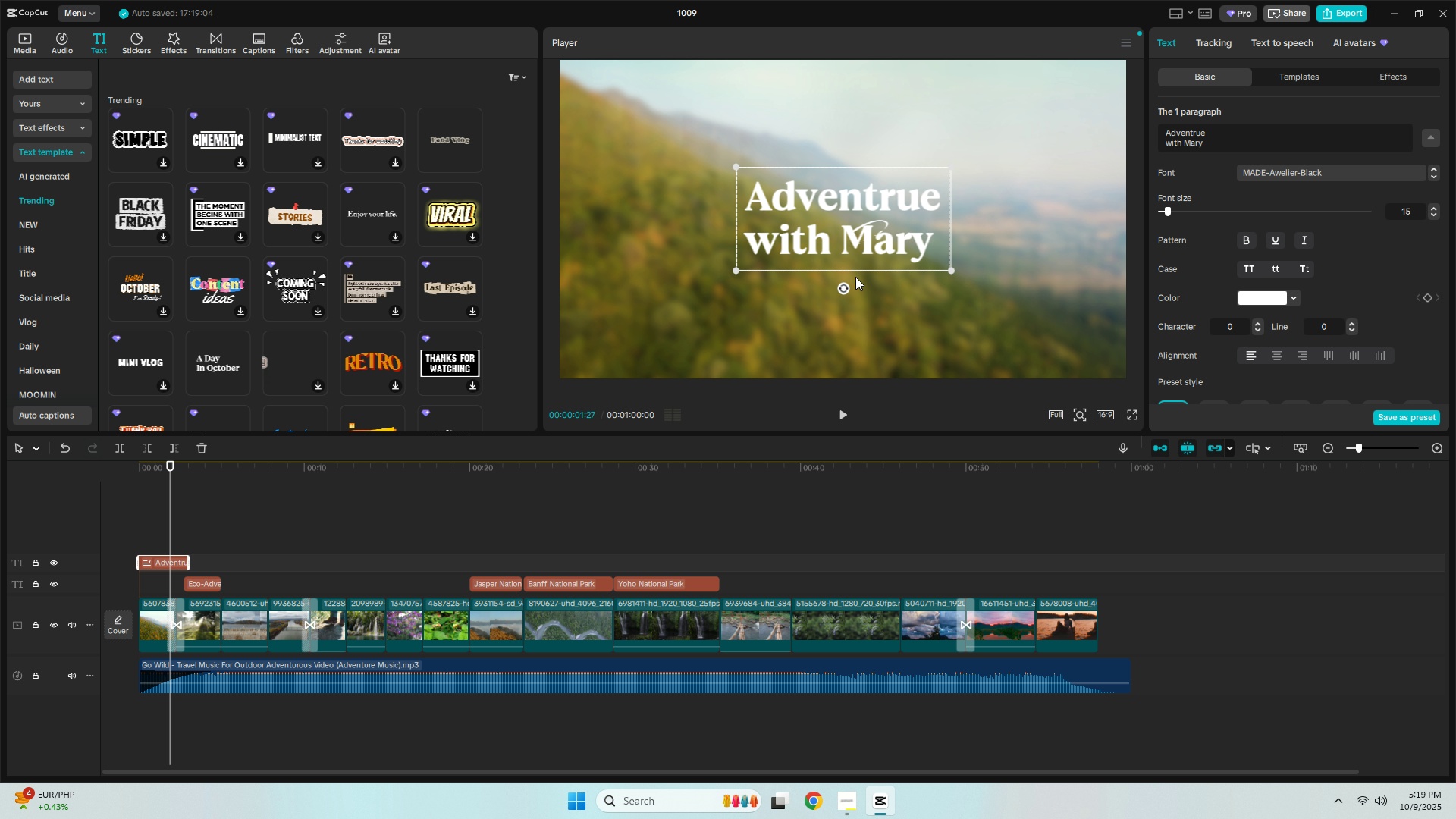 
left_click([857, 270])
 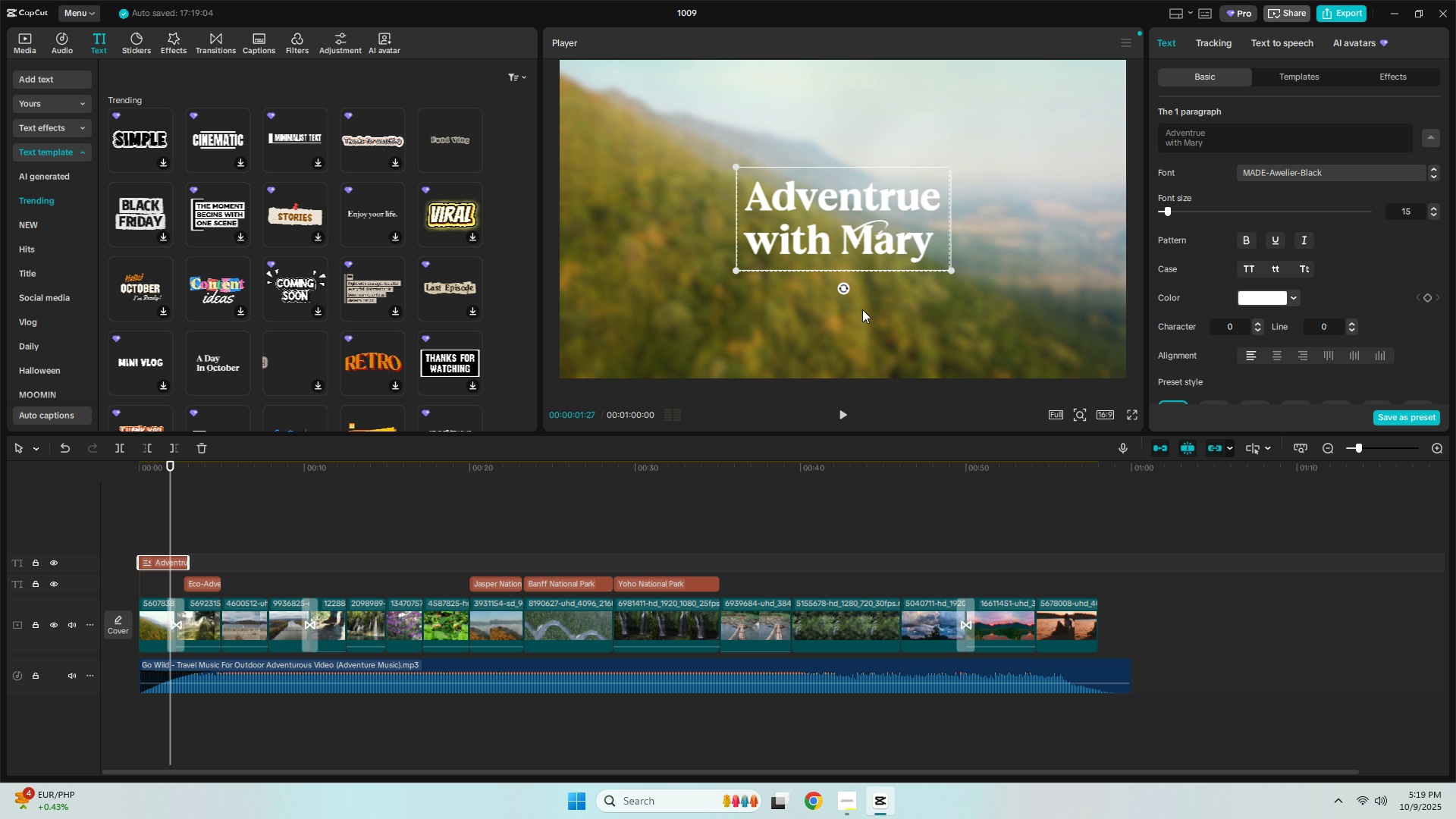 
left_click([862, 309])
 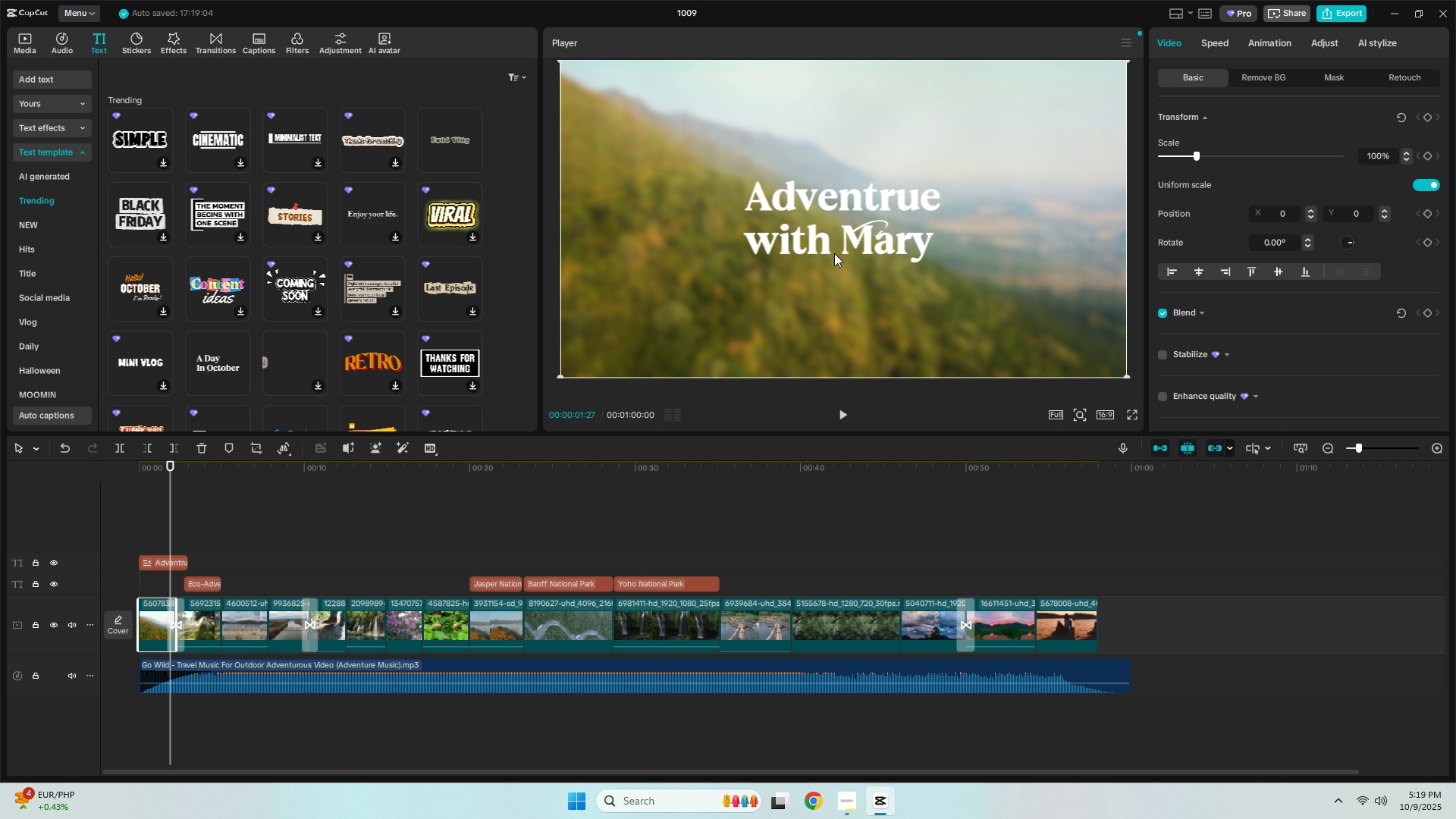 
left_click_drag(start_coordinate=[834, 251], to_coordinate=[835, 272])
 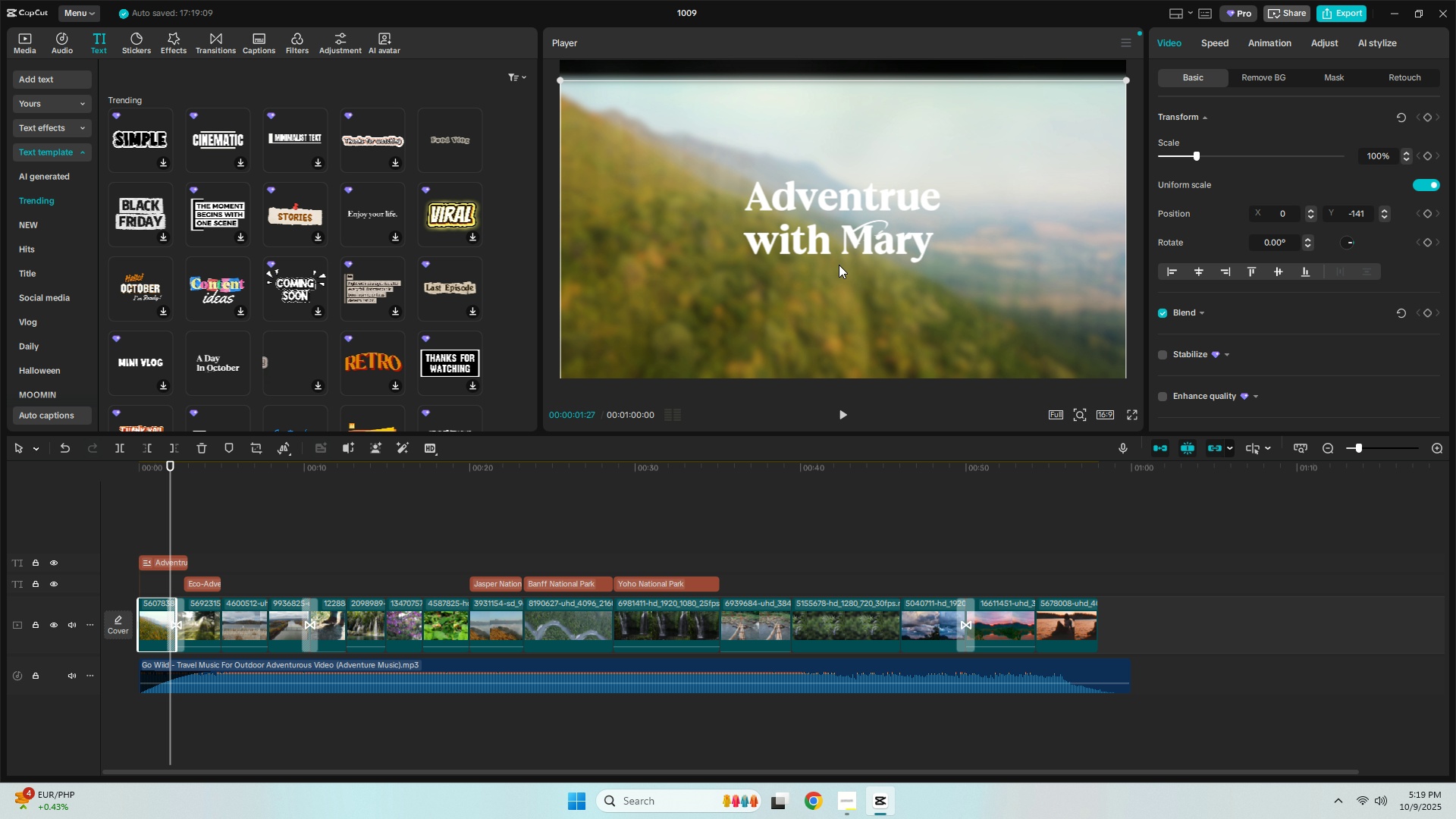 
key(Control+ControlLeft)
 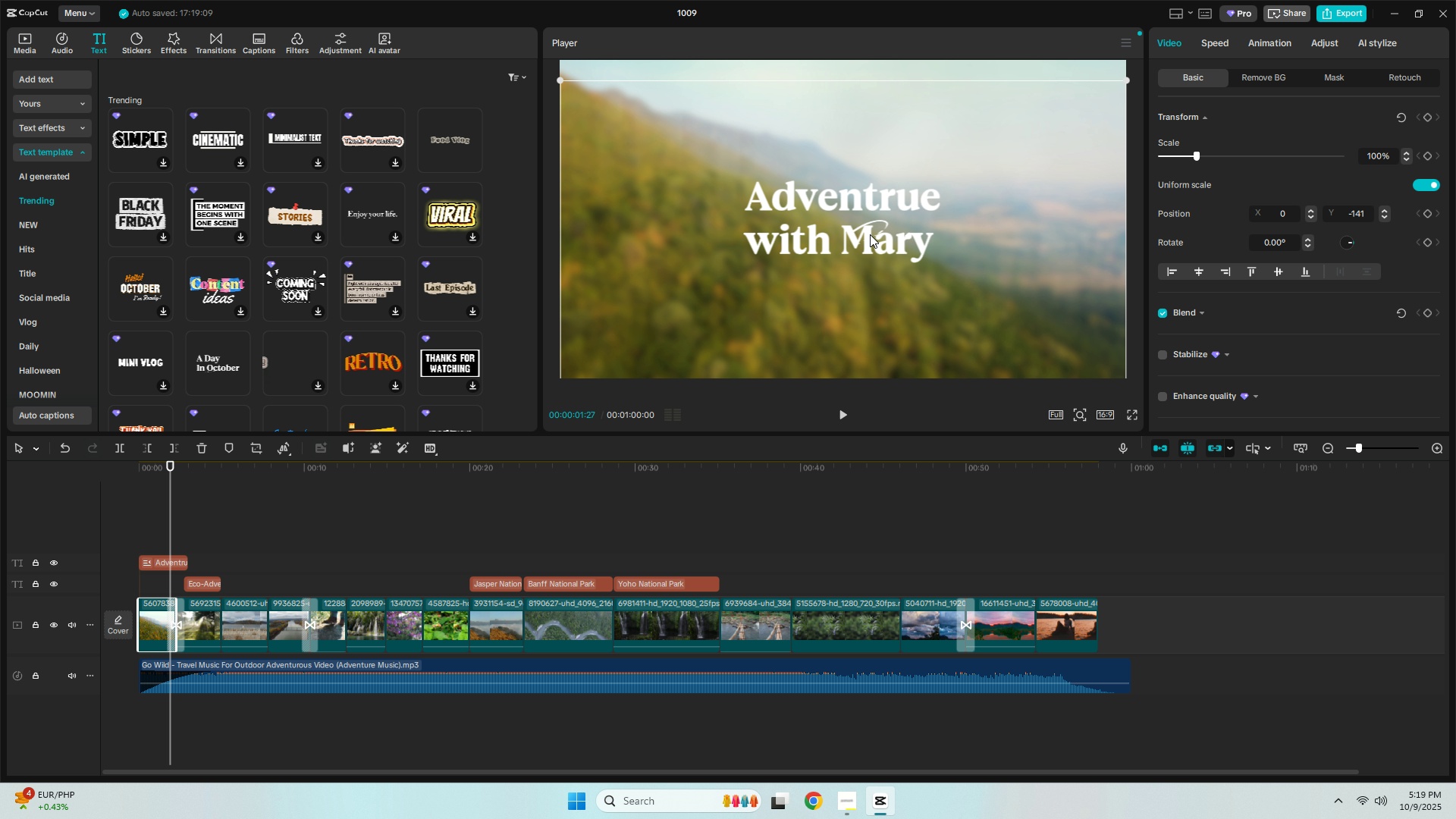 
key(Control+Z)
 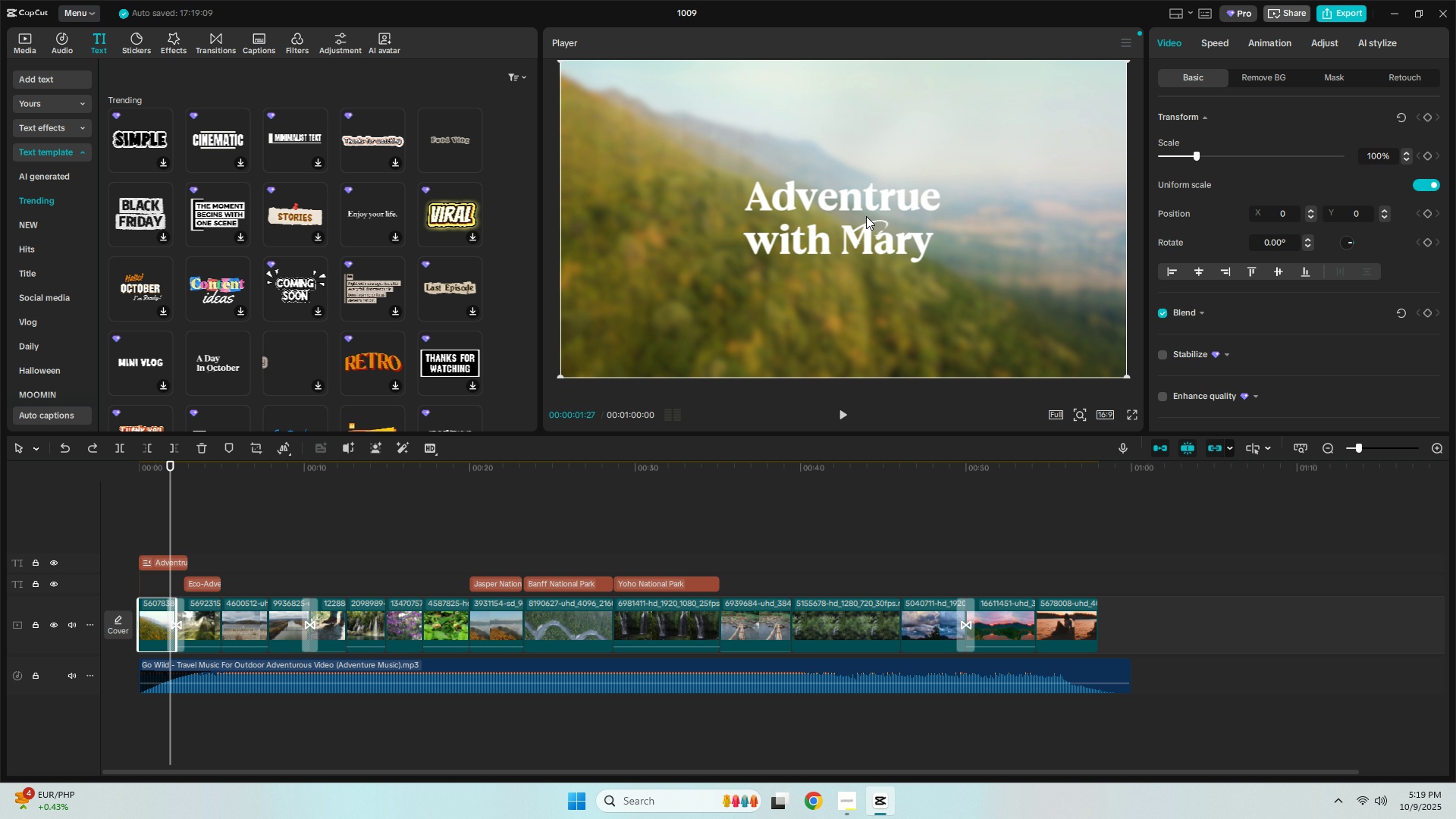 
left_click([866, 216])
 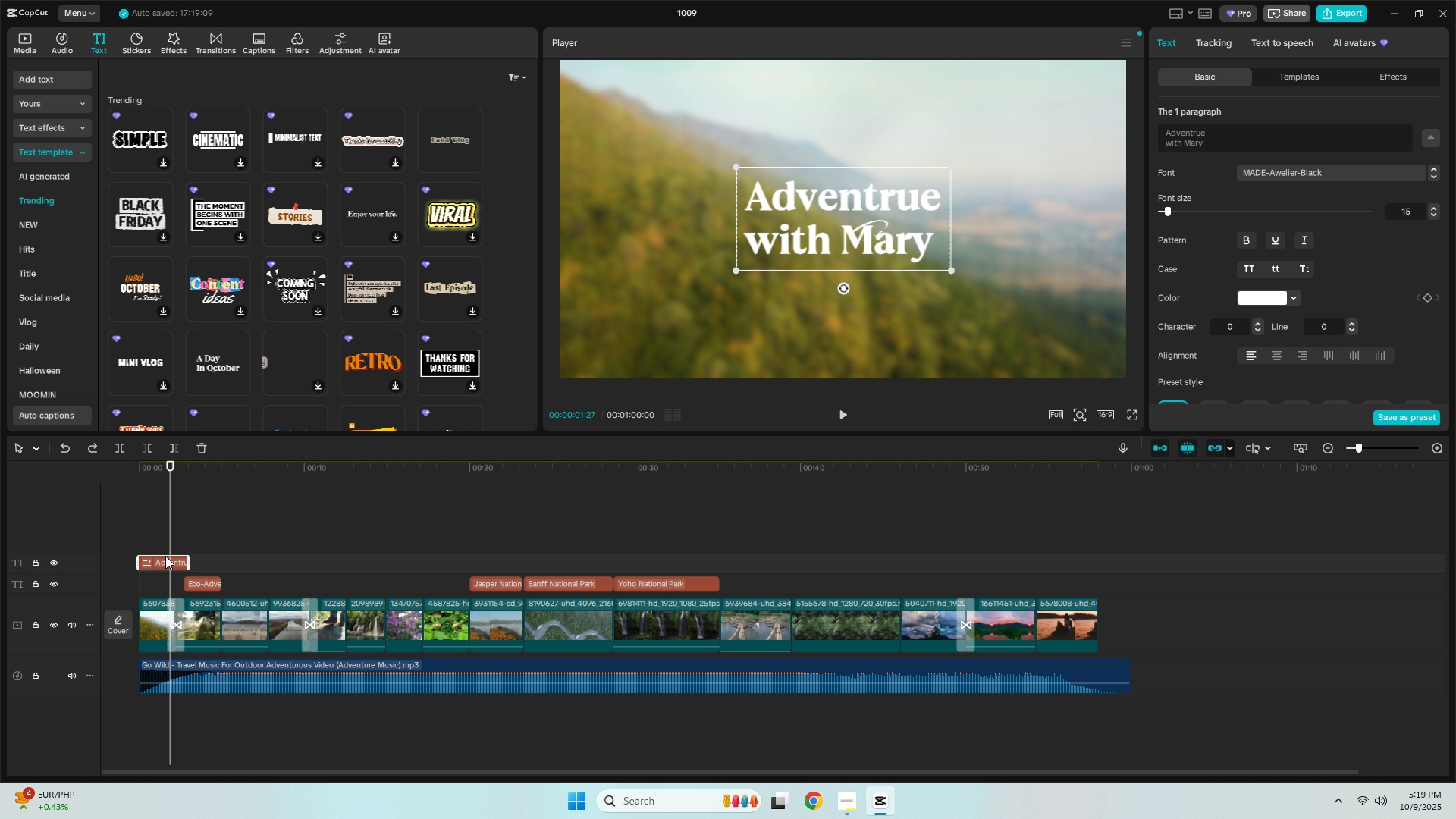 
left_click([165, 556])
 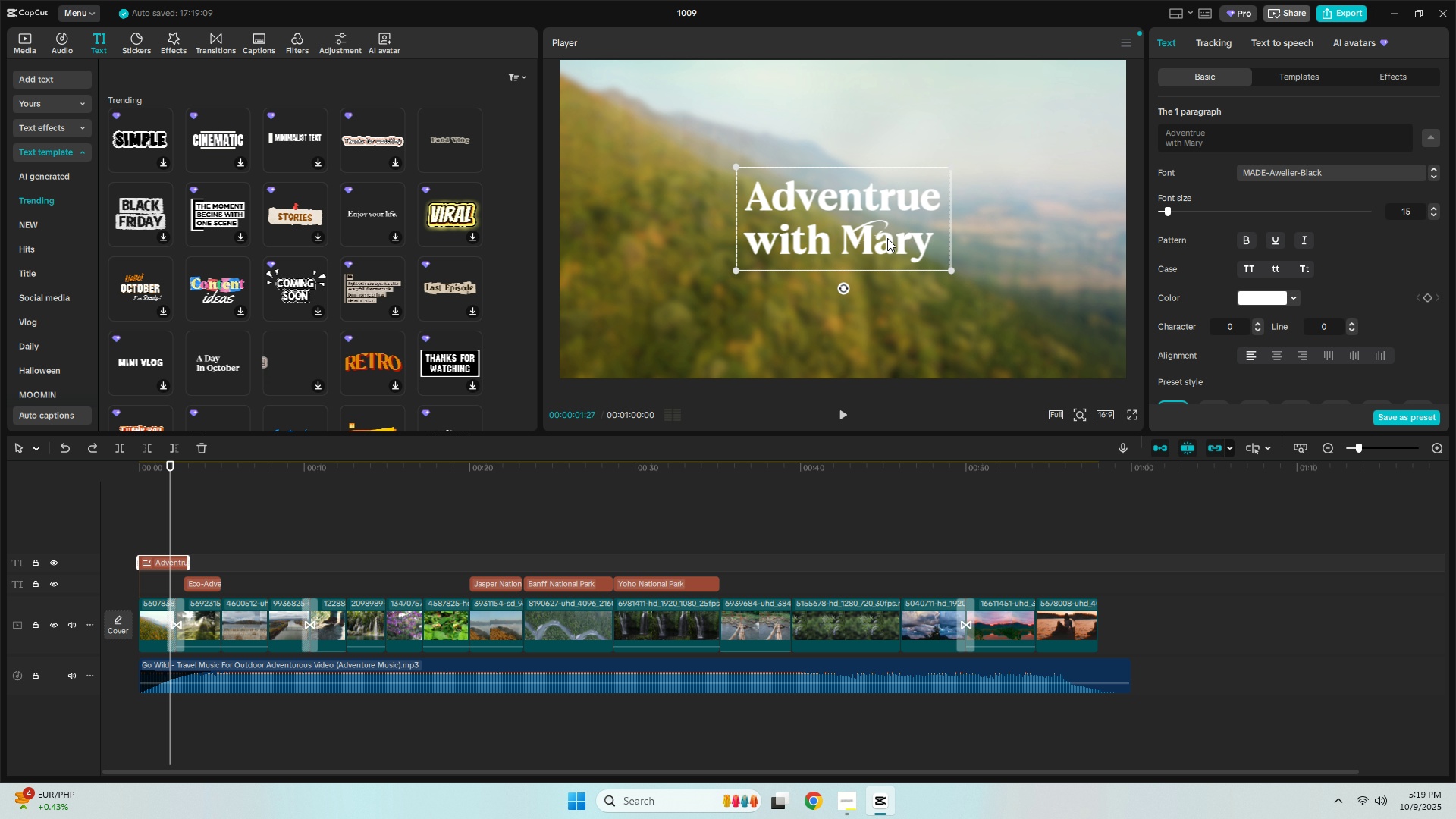 
left_click_drag(start_coordinate=[887, 238], to_coordinate=[873, 306])
 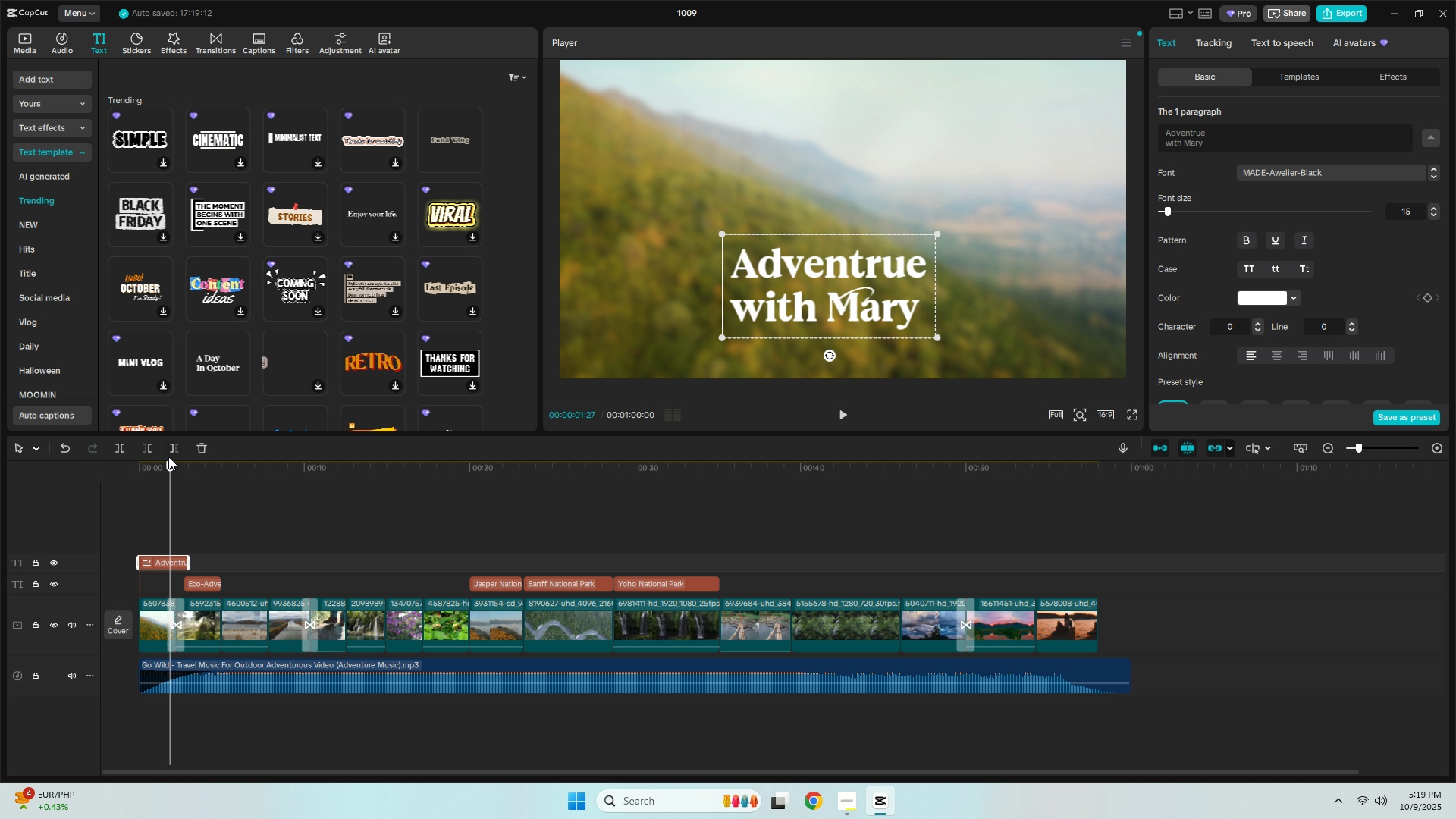 
left_click_drag(start_coordinate=[162, 466], to_coordinate=[118, 469])
 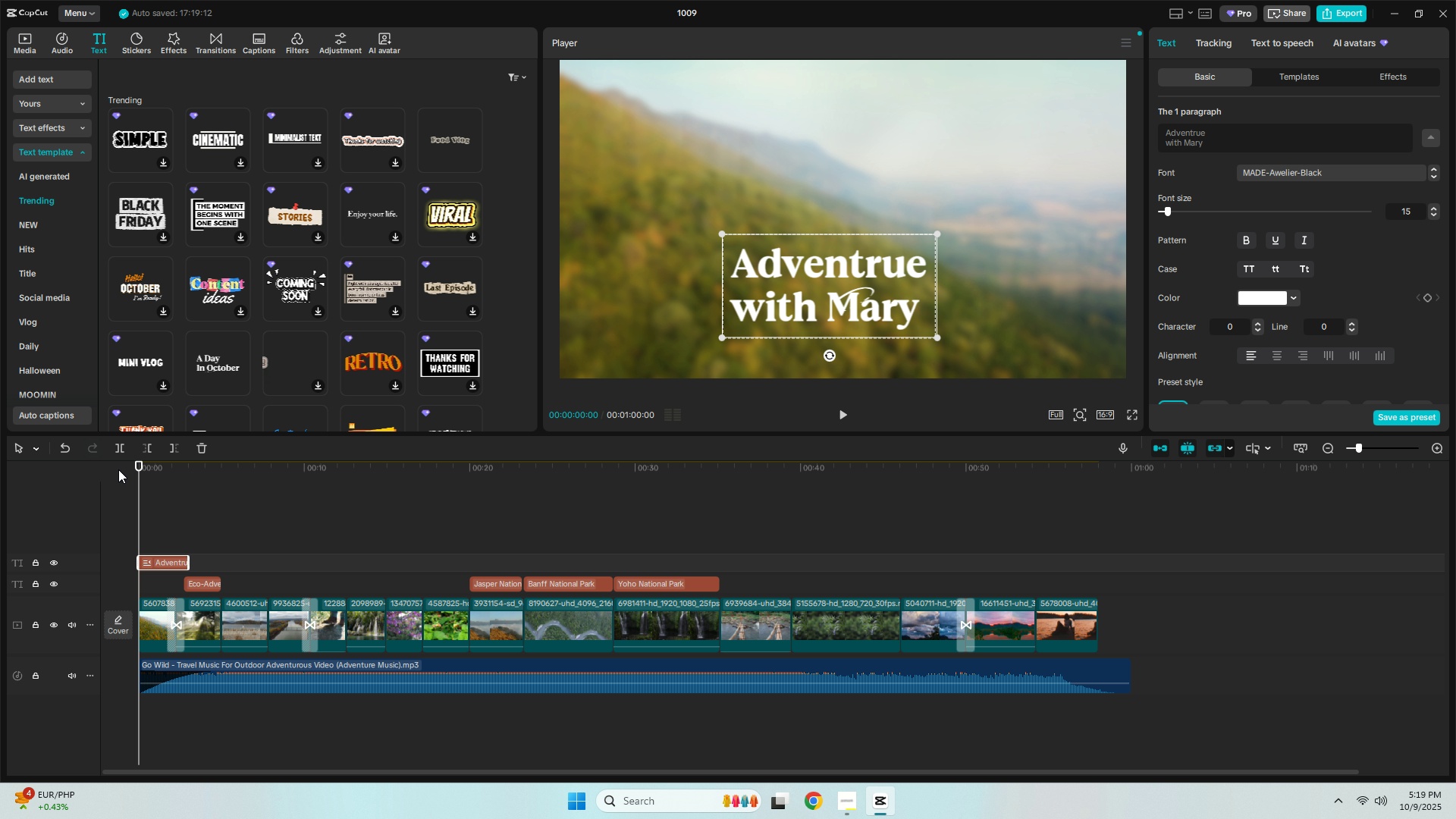 
key(Space)
 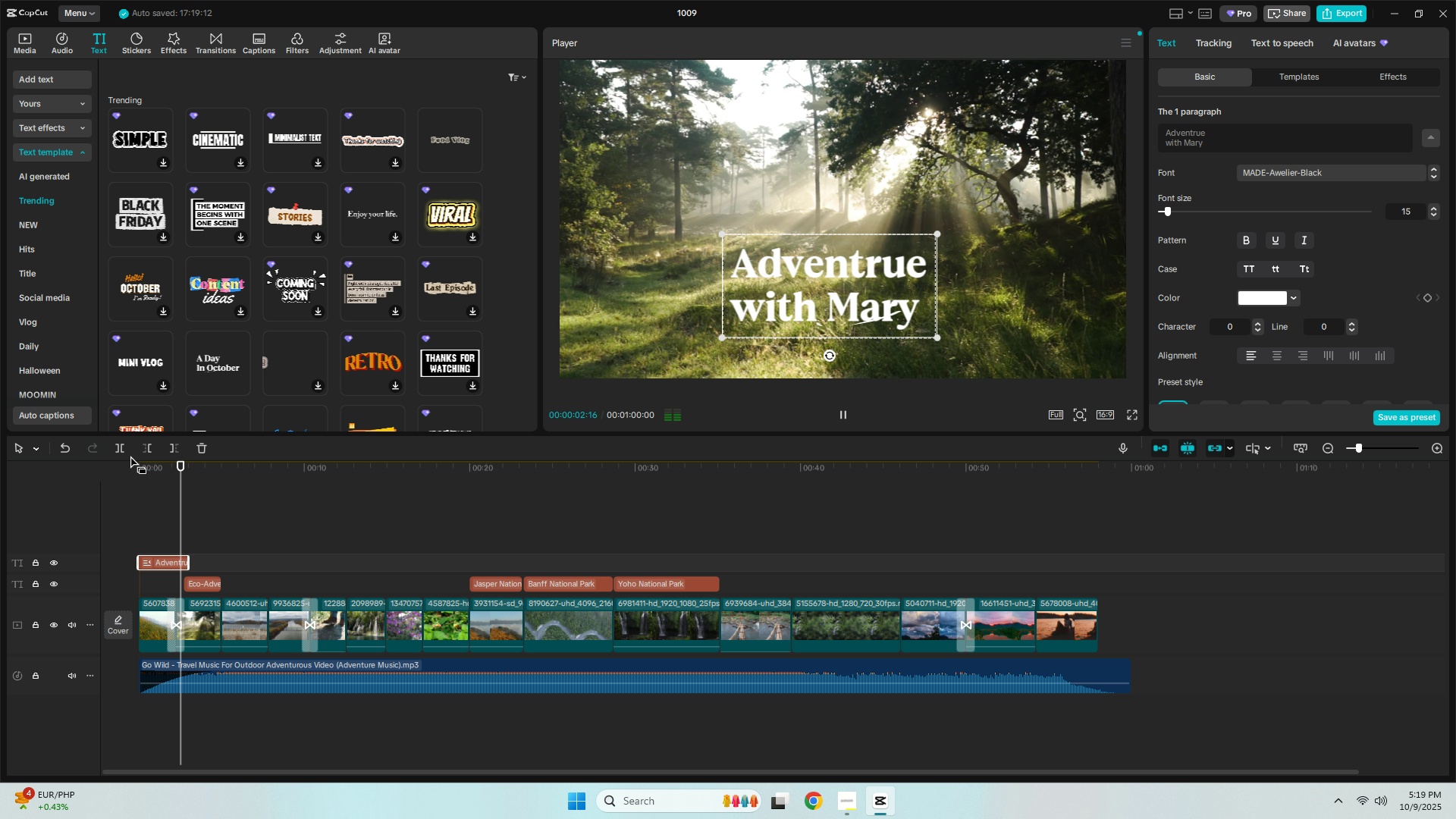 
key(Space)
 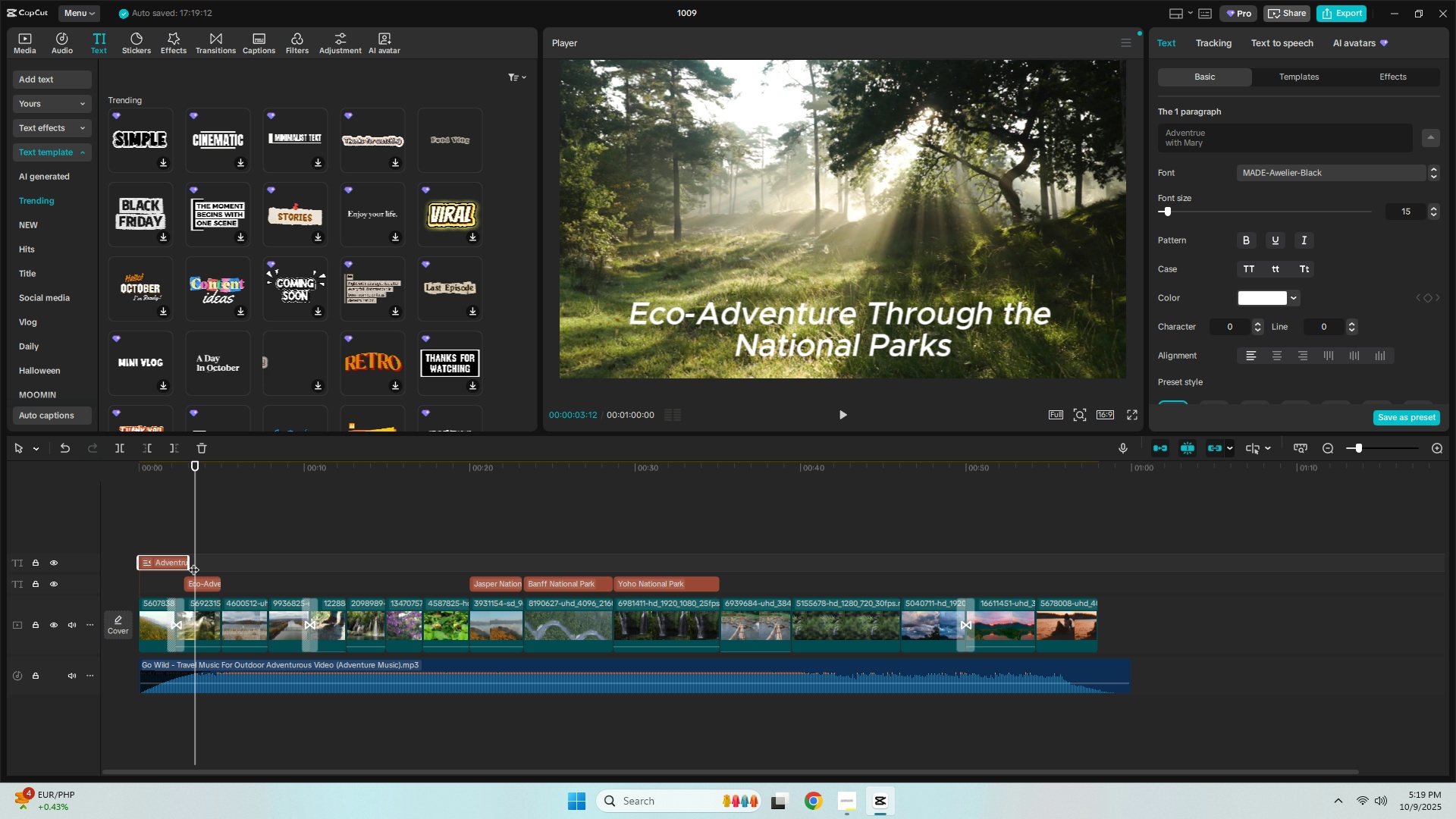 
left_click_drag(start_coordinate=[190, 560], to_coordinate=[176, 562])
 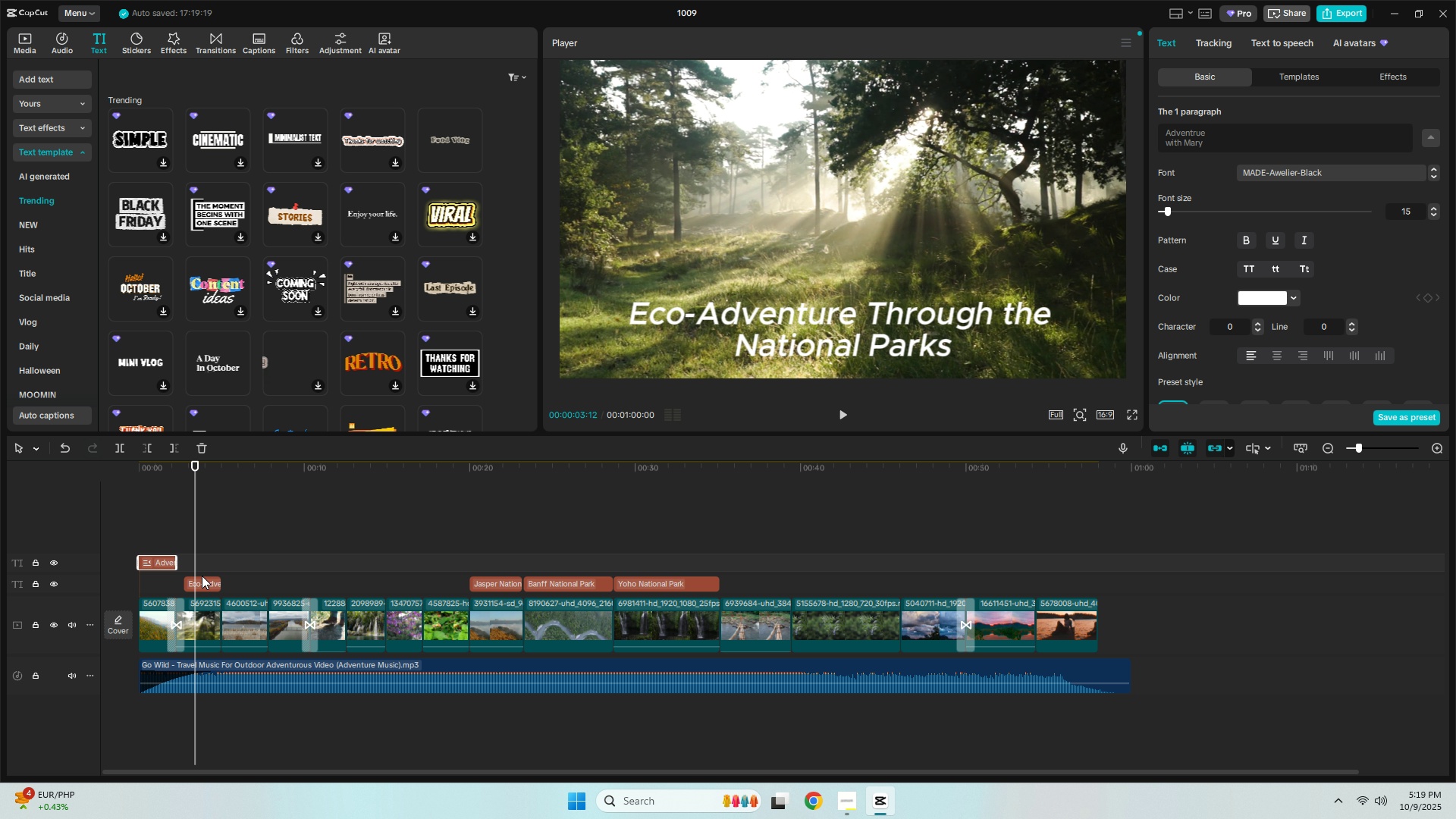 
left_click([202, 577])
 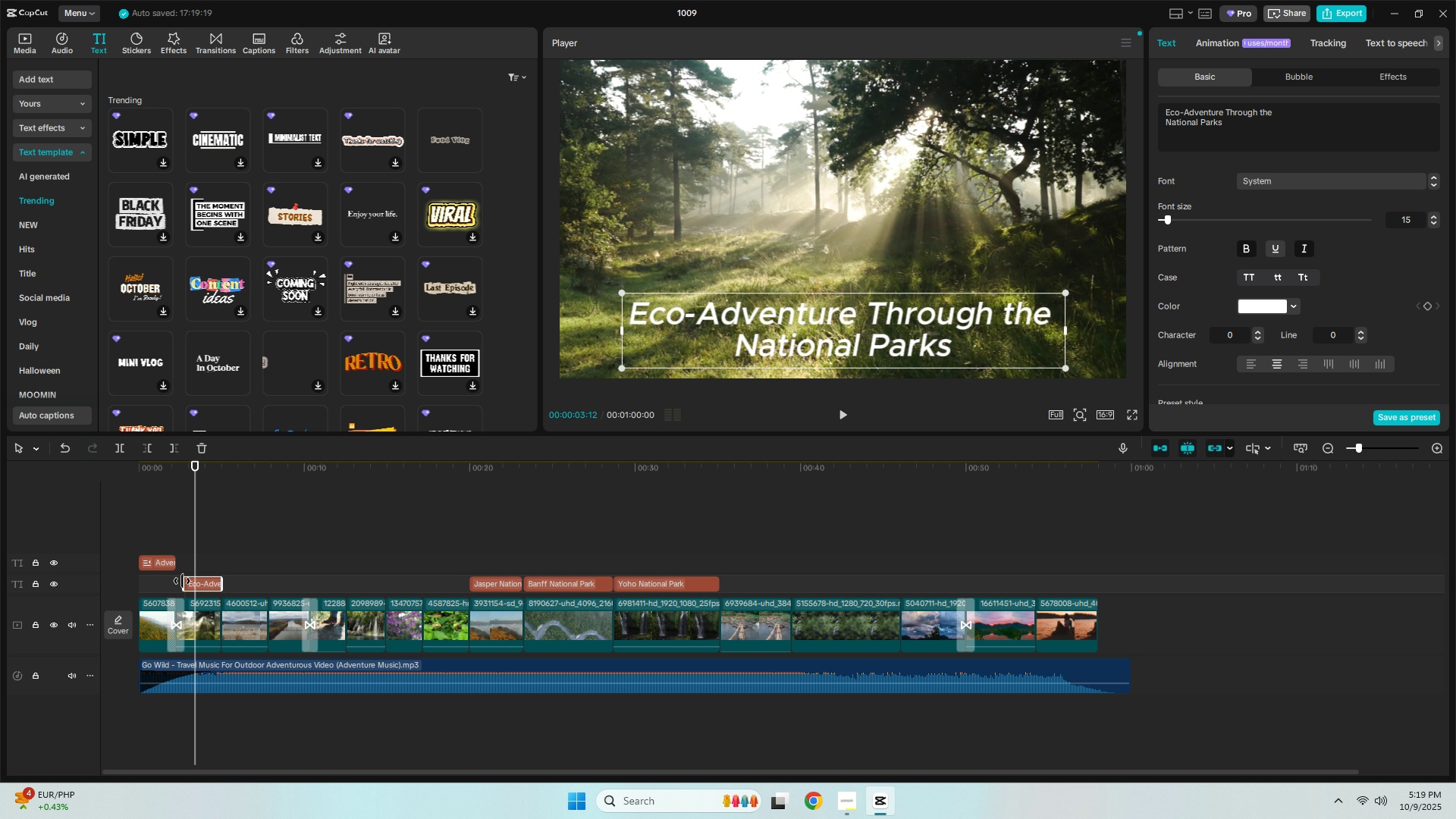 
left_click_drag(start_coordinate=[182, 581], to_coordinate=[174, 581])
 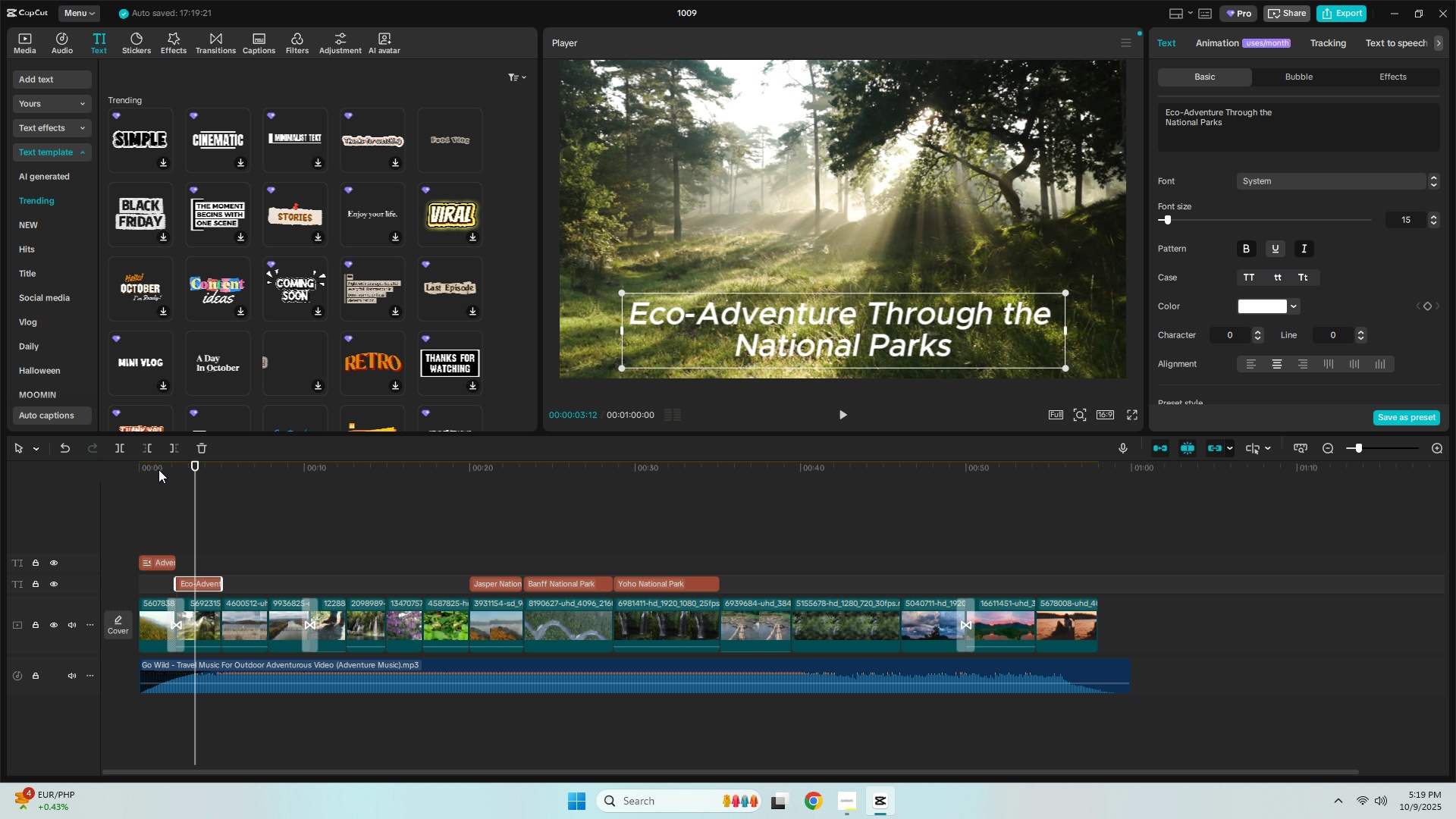 
left_click([158, 469])
 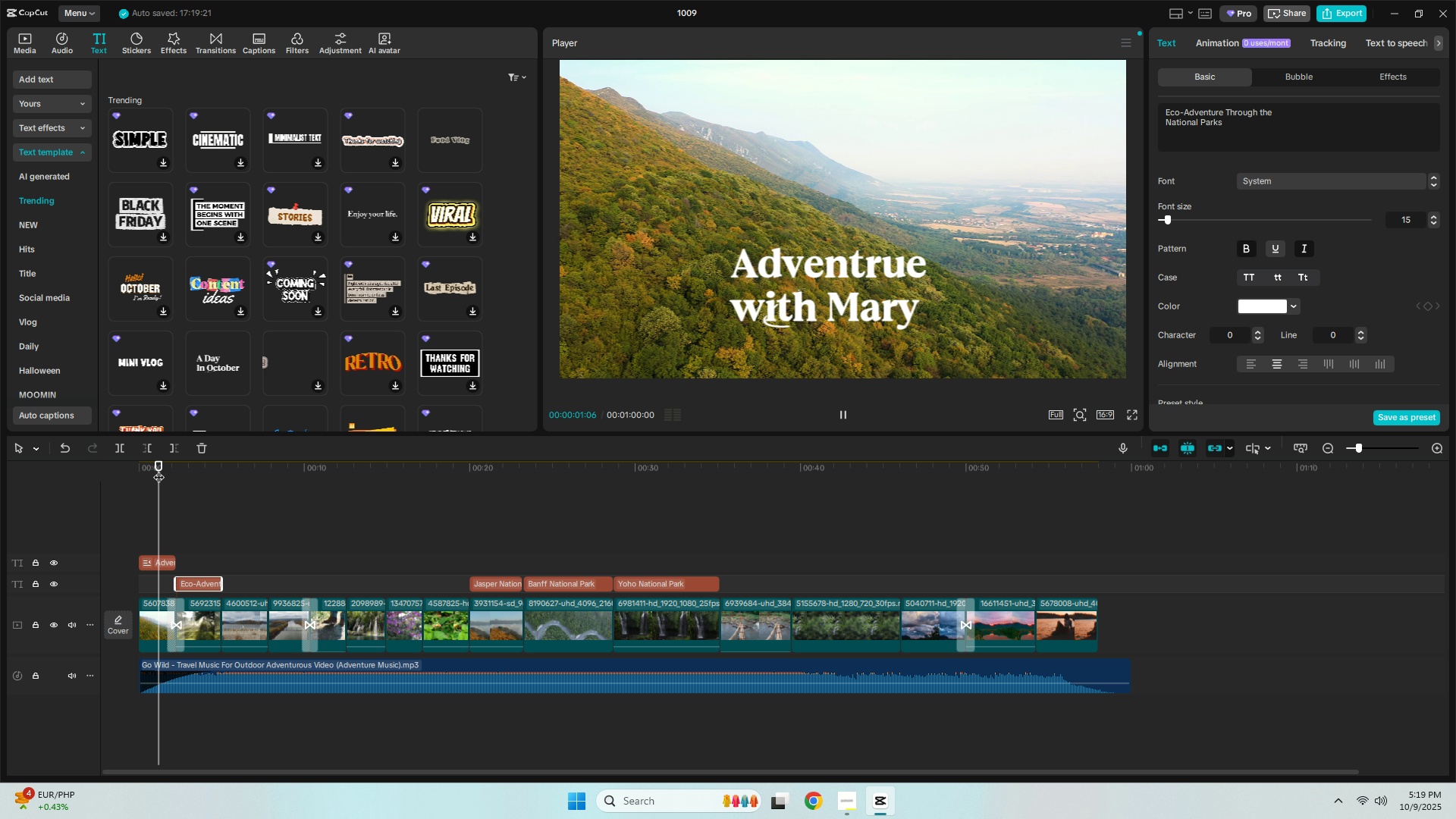 
key(Space)
 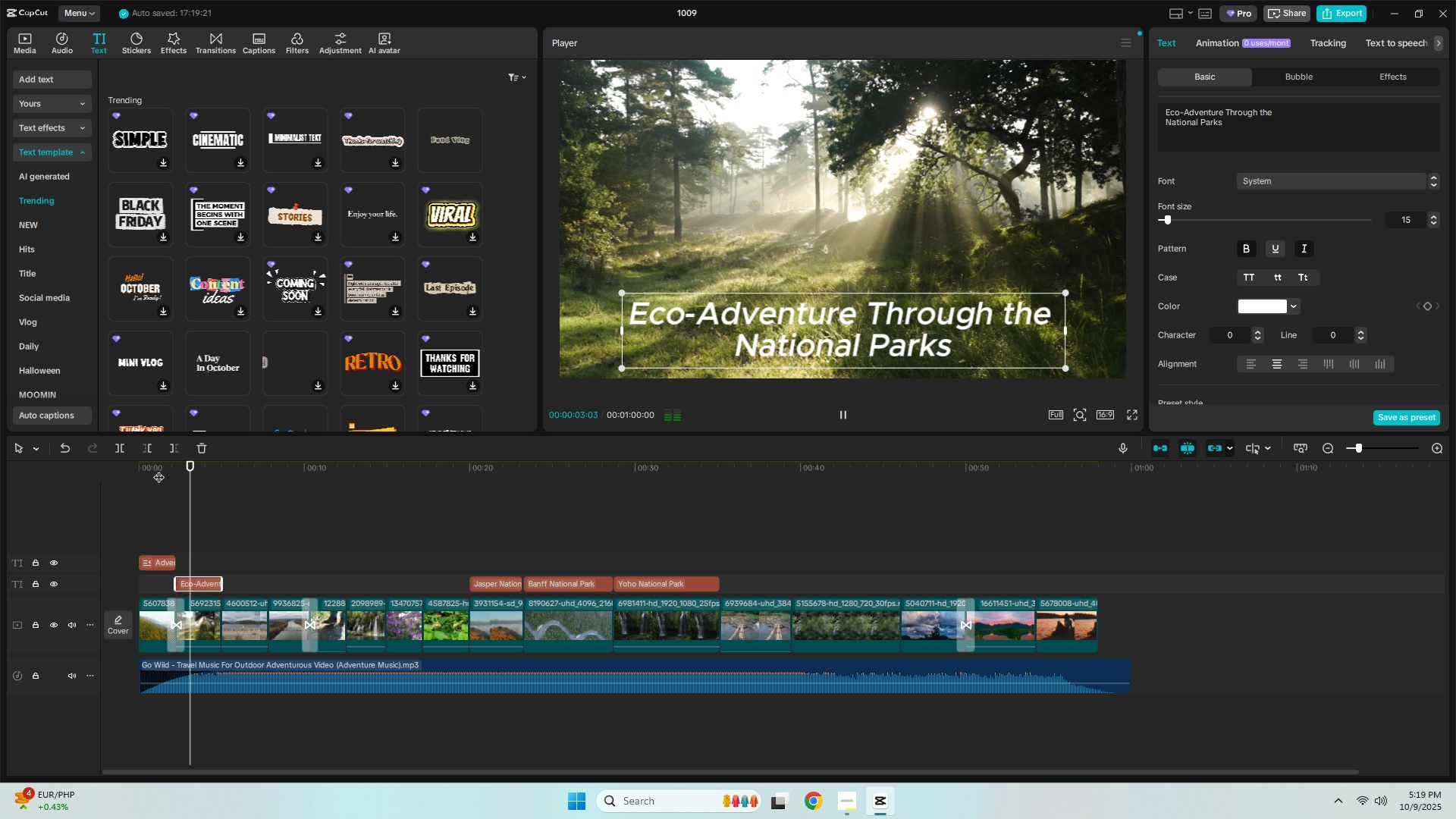 
key(Space)
 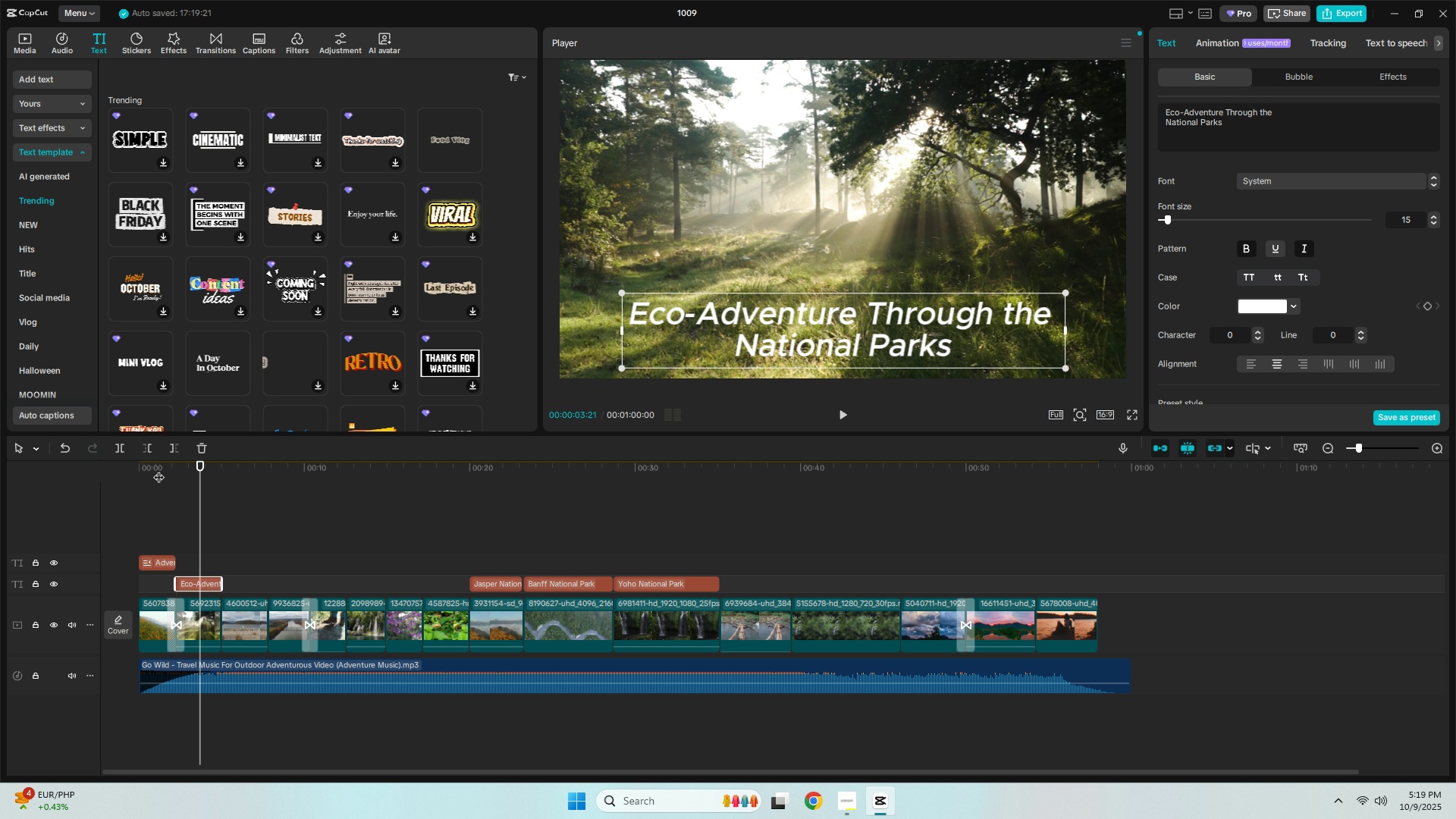 
key(Space)
 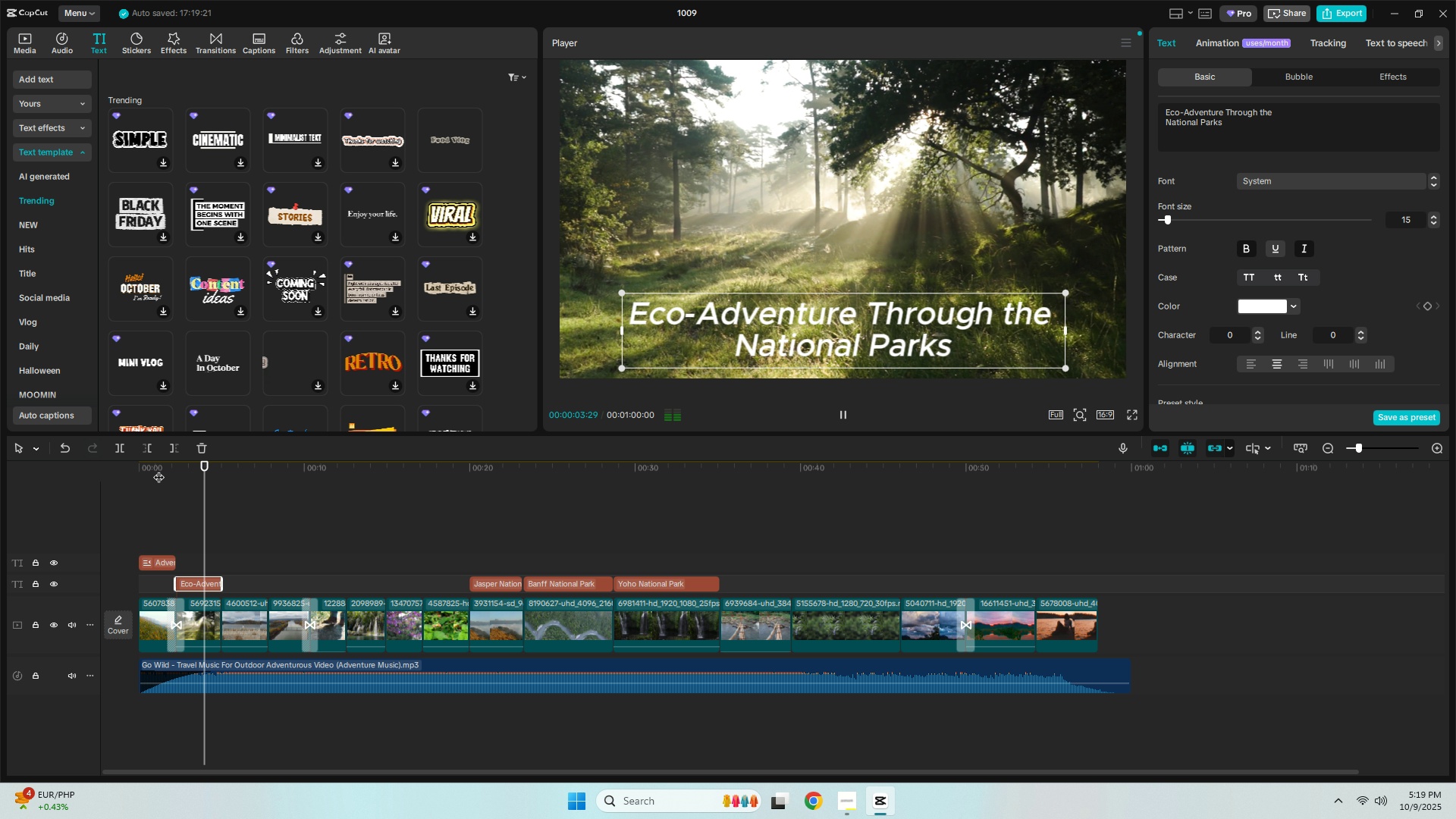 
key(Space)
 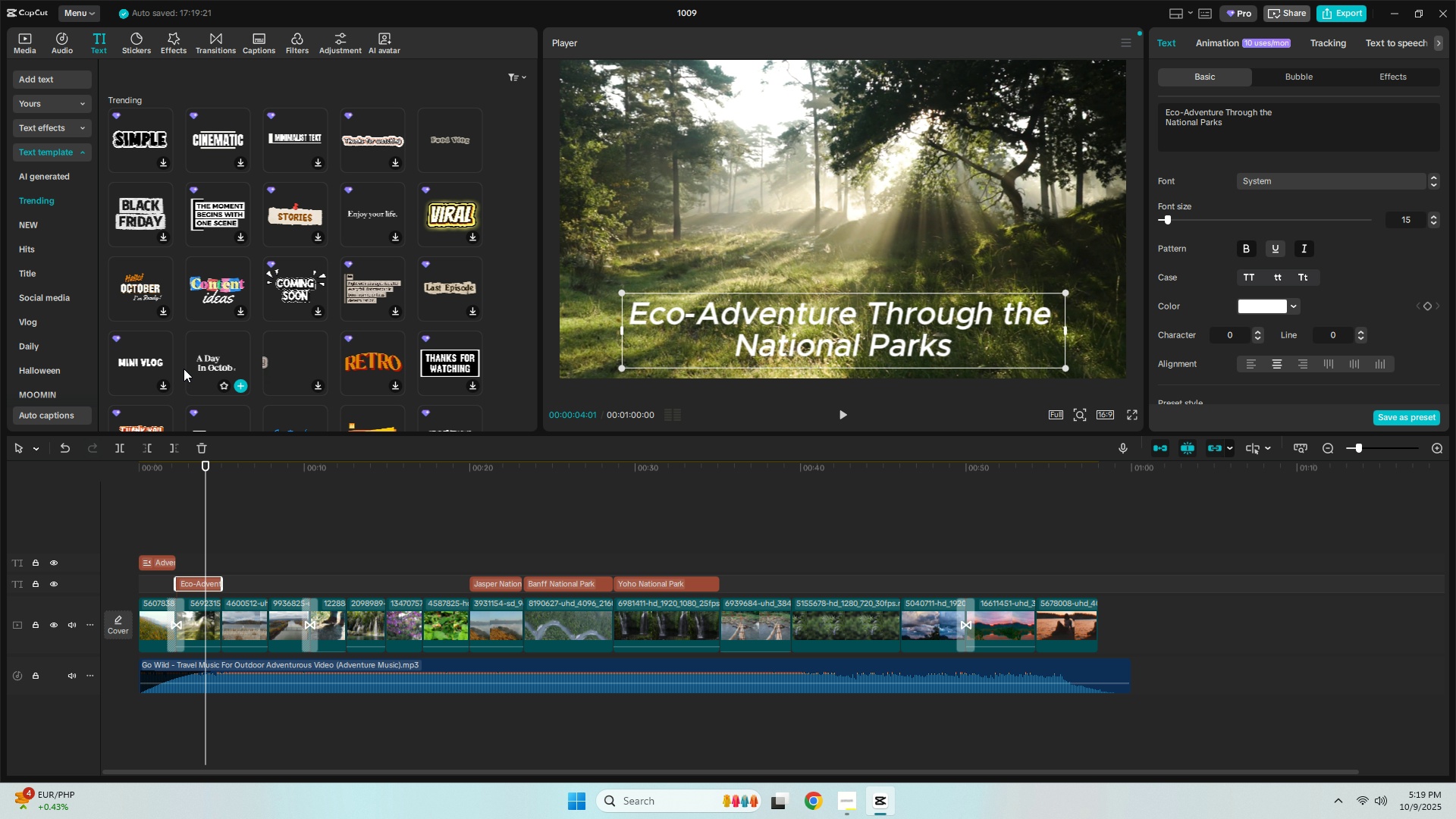 
mouse_move([141, 300])
 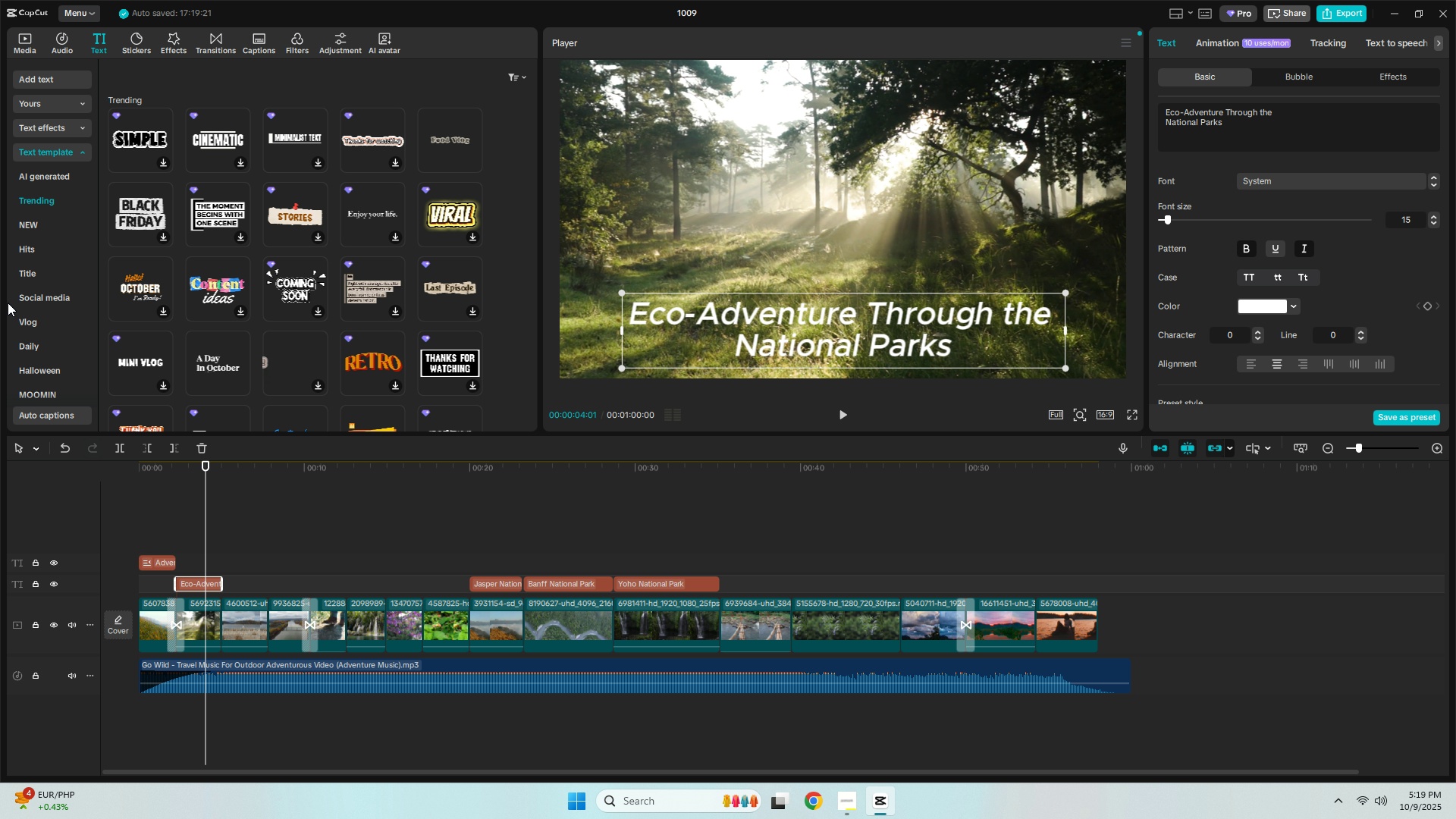 
left_click([42, 318])
 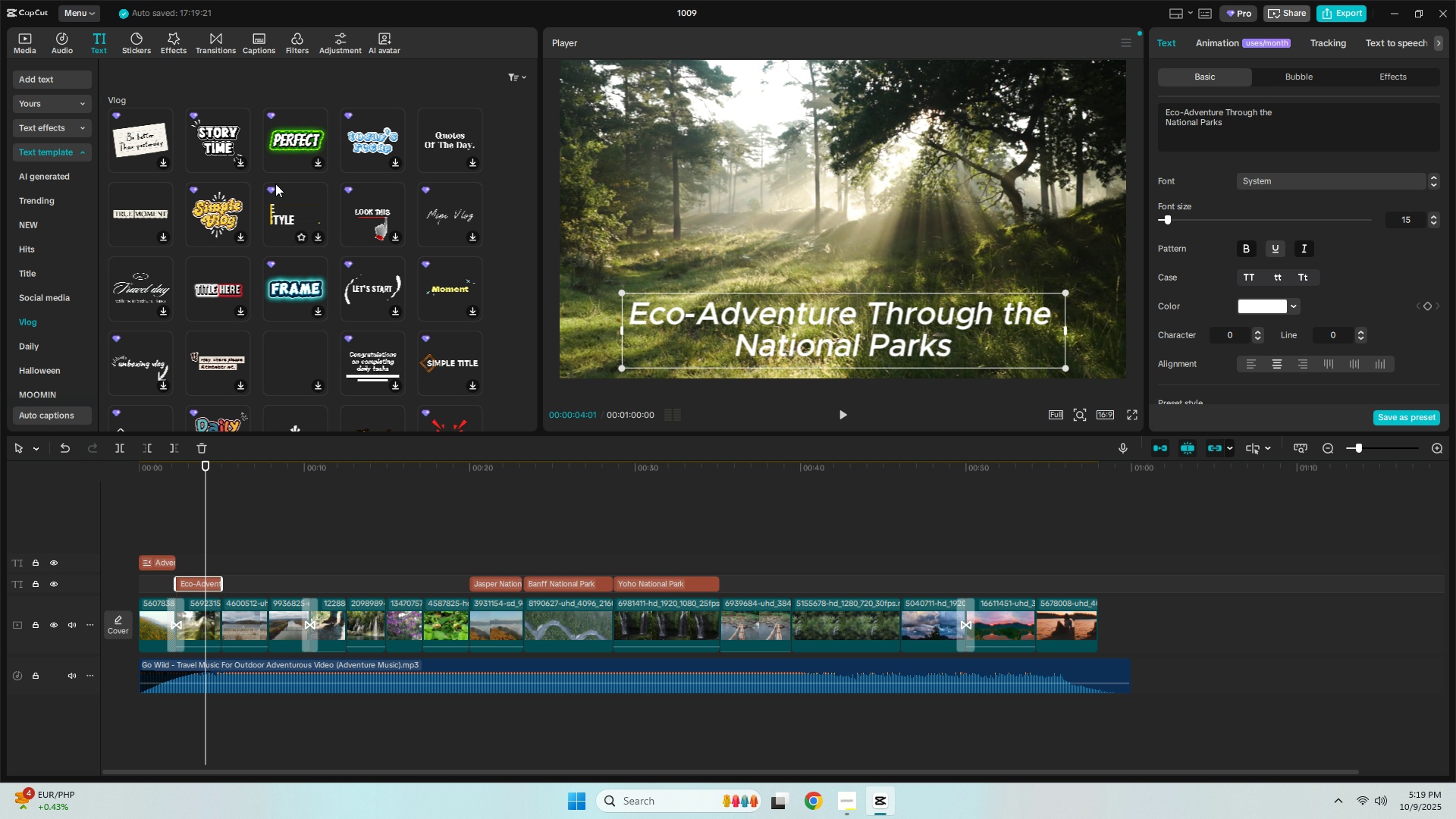 
wait(11.39)
 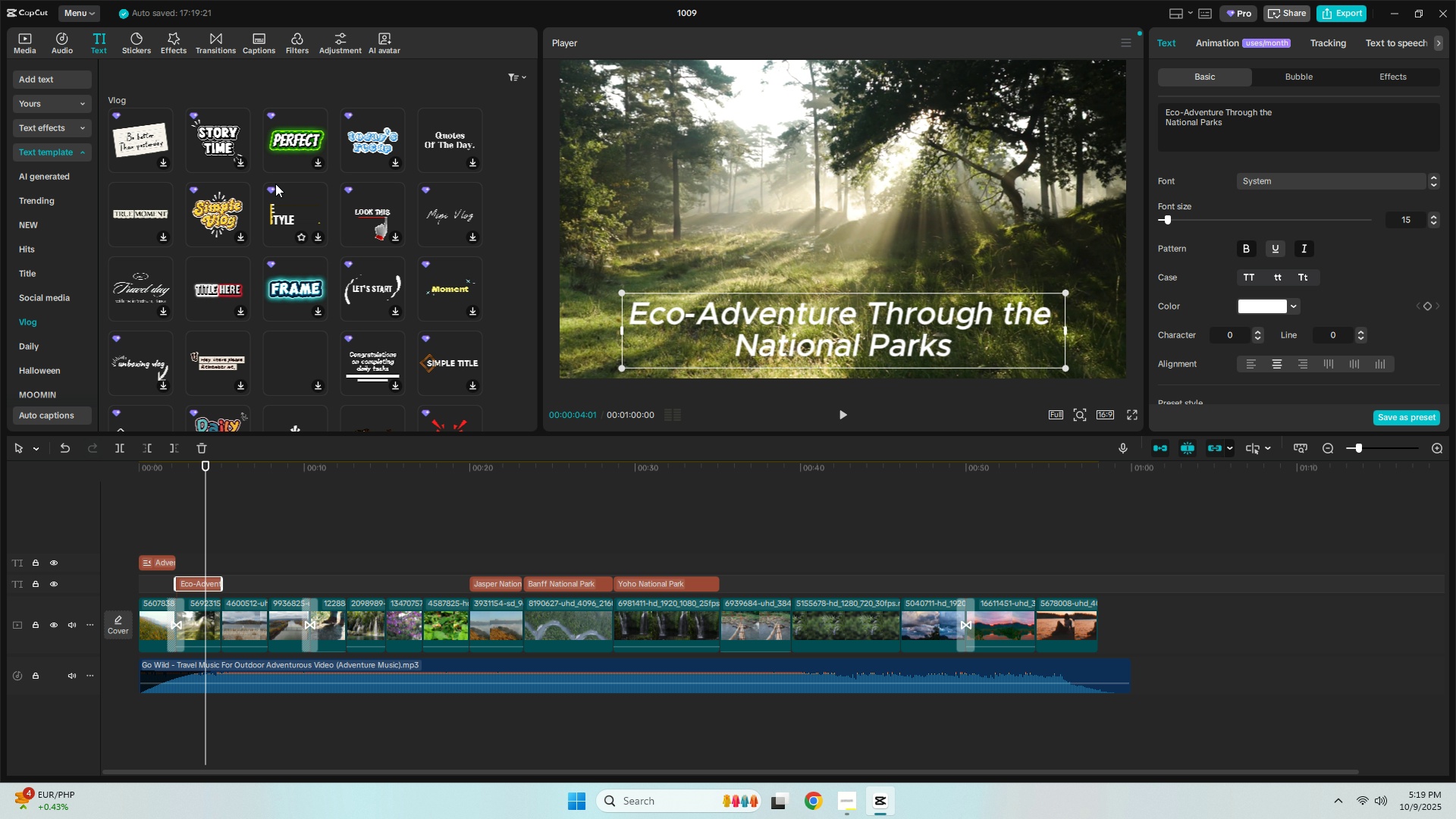 
scroll: coordinate [325, 237], scroll_direction: down, amount: 1.0
 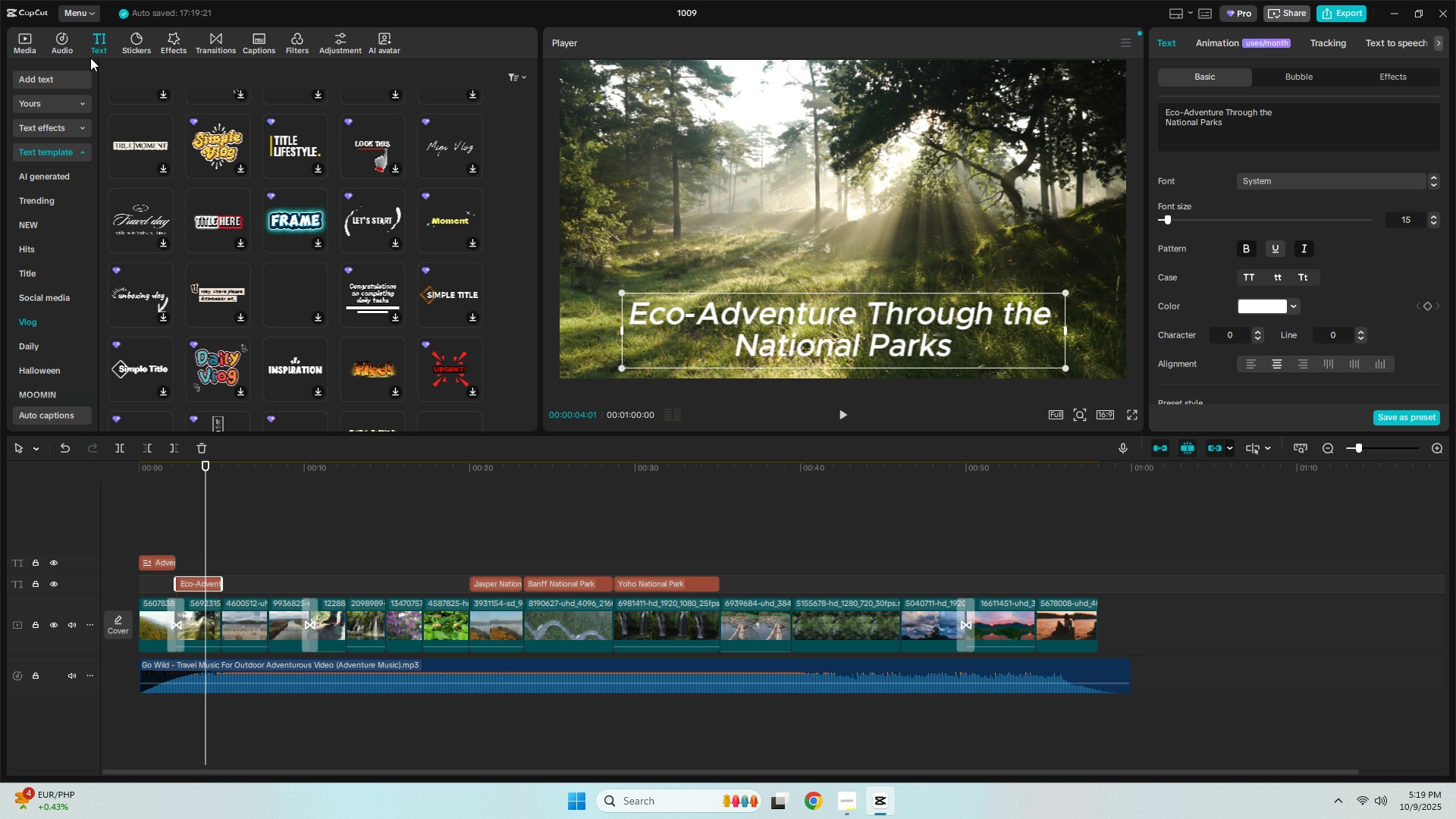 
wait(9.63)
 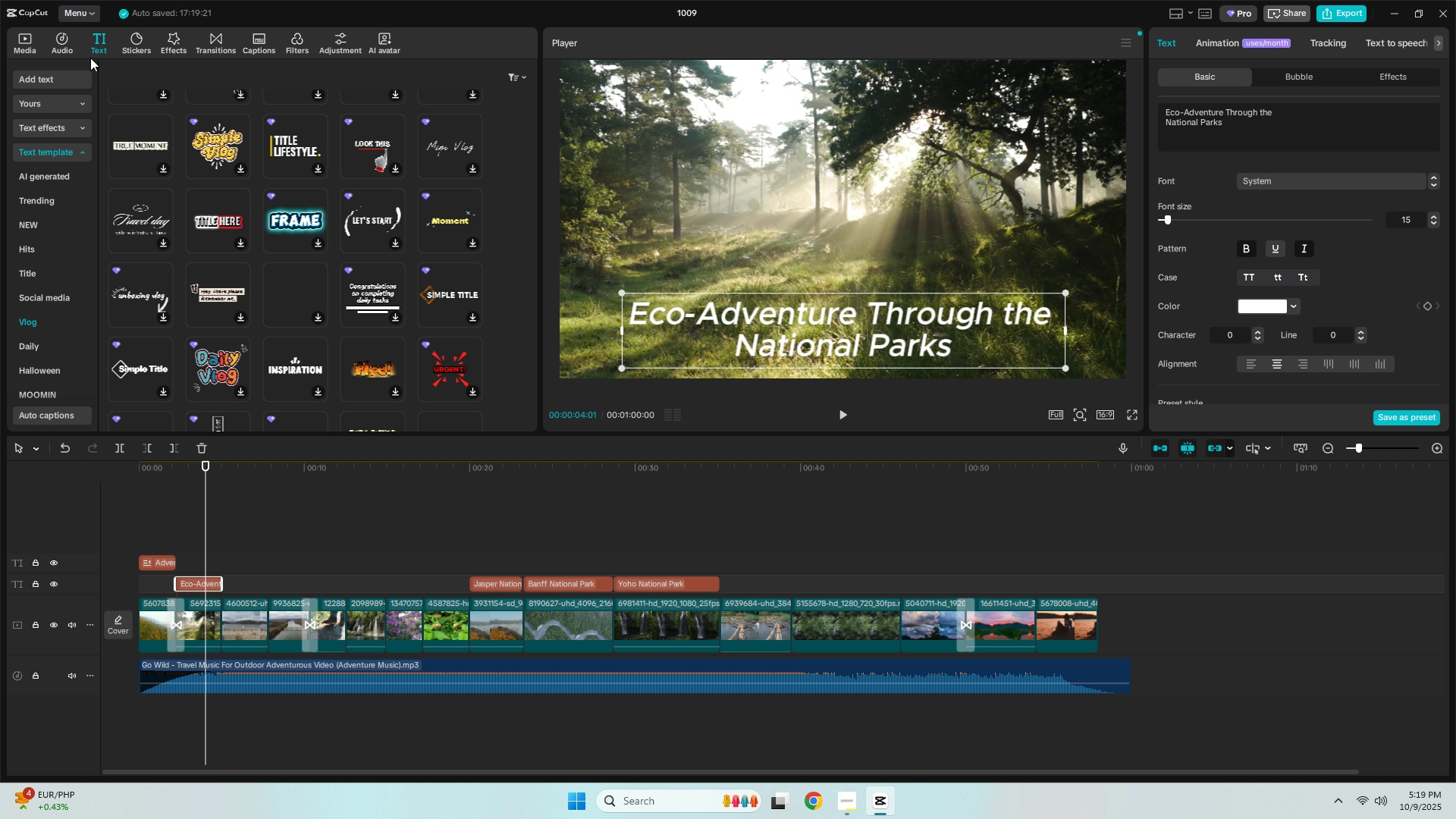 
left_click([49, 250])
 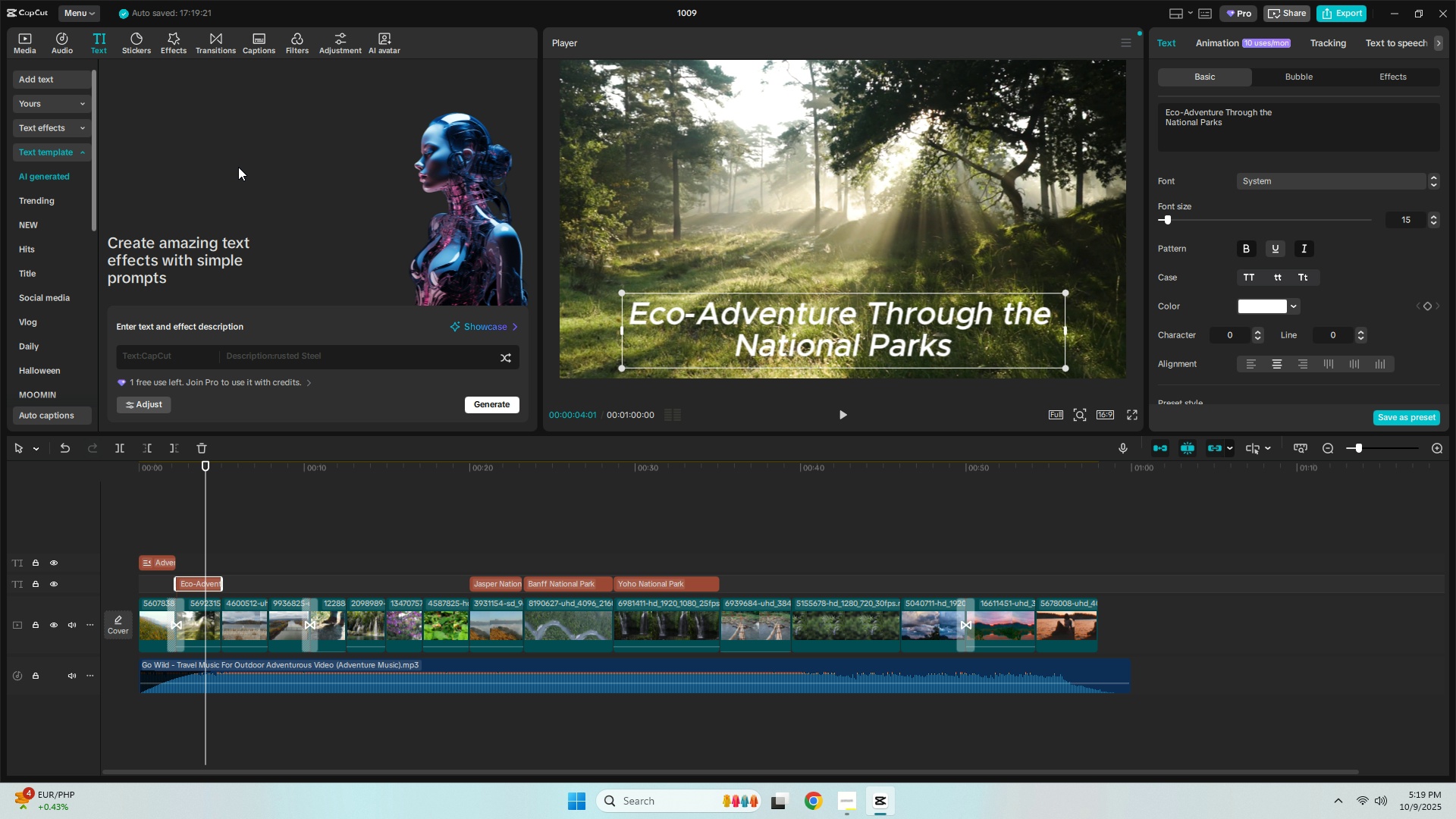 
left_click([57, 209])
 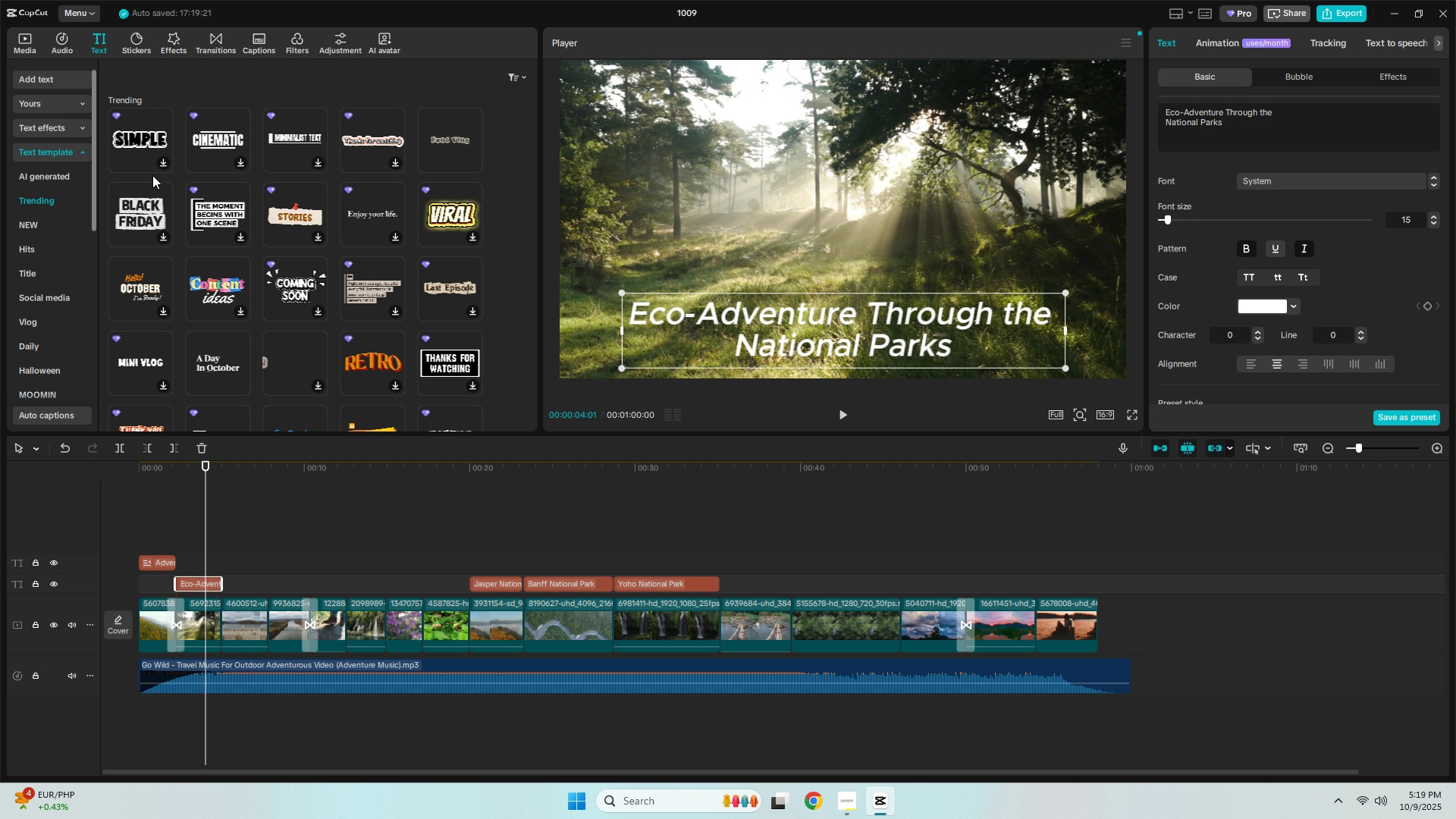 
scroll: coordinate [304, 324], scroll_direction: down, amount: 11.0
 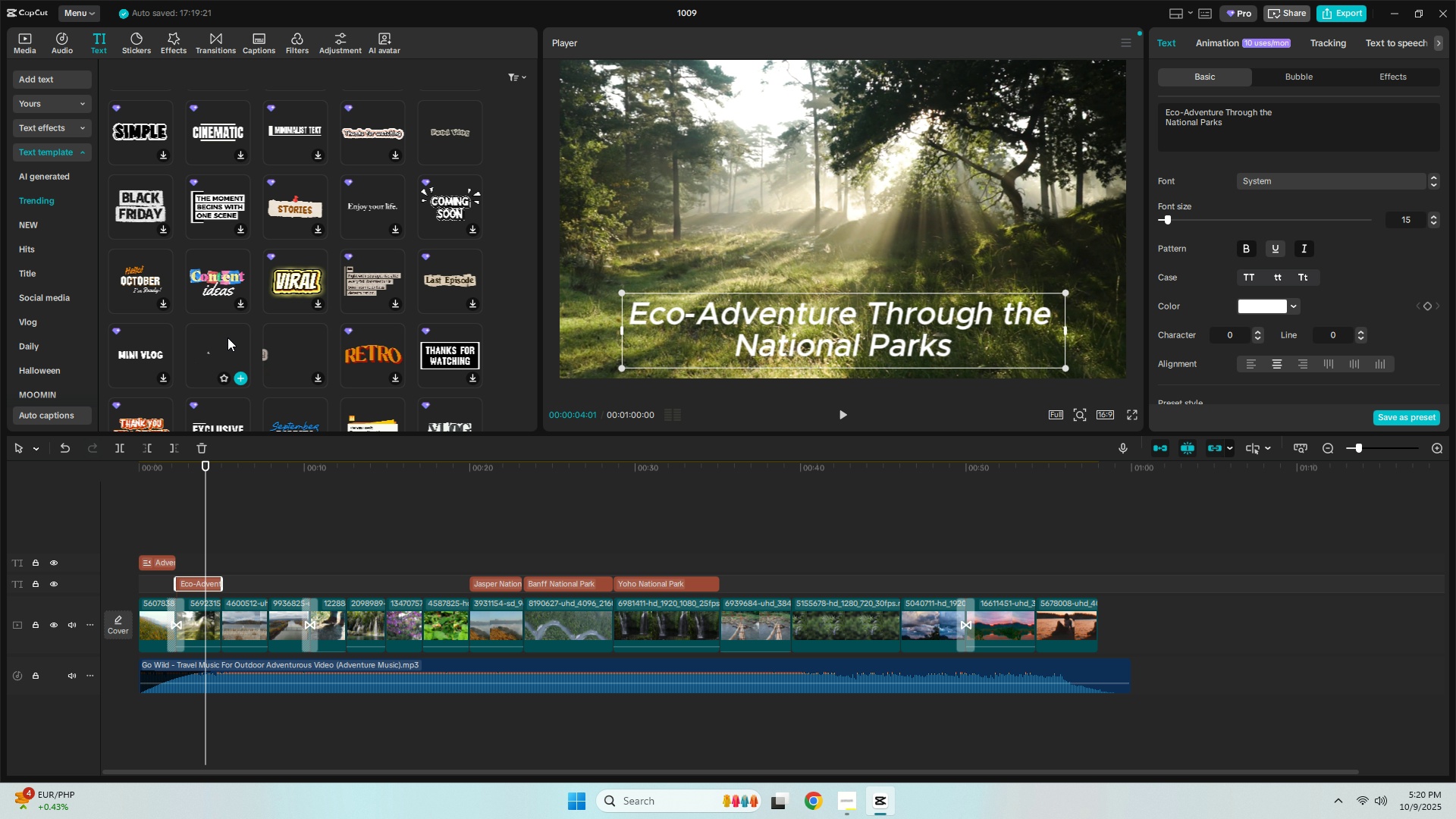 
scroll: coordinate [278, 344], scroll_direction: down, amount: 3.0
 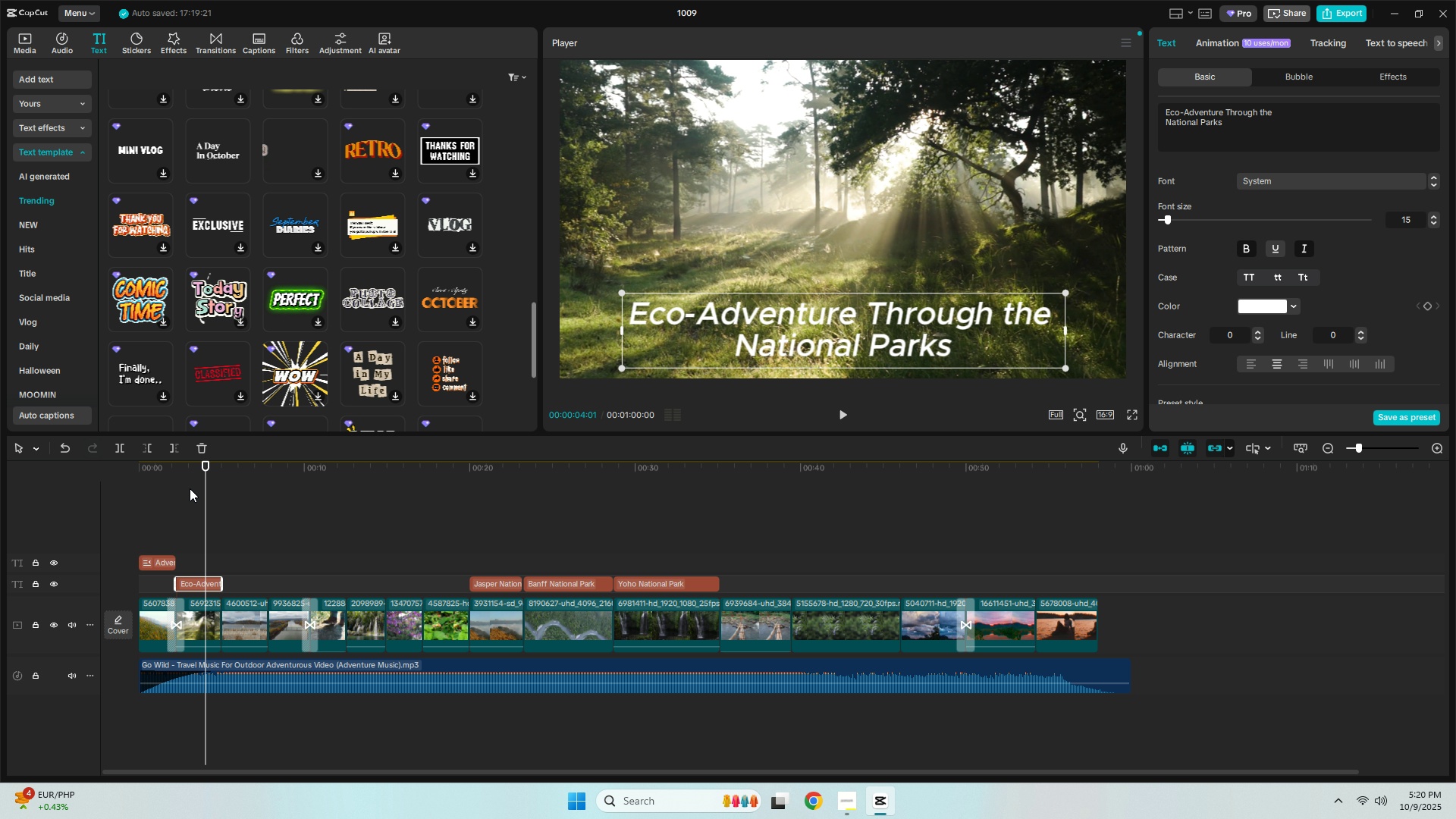 
left_click_drag(start_coordinate=[168, 477], to_coordinate=[116, 471])
 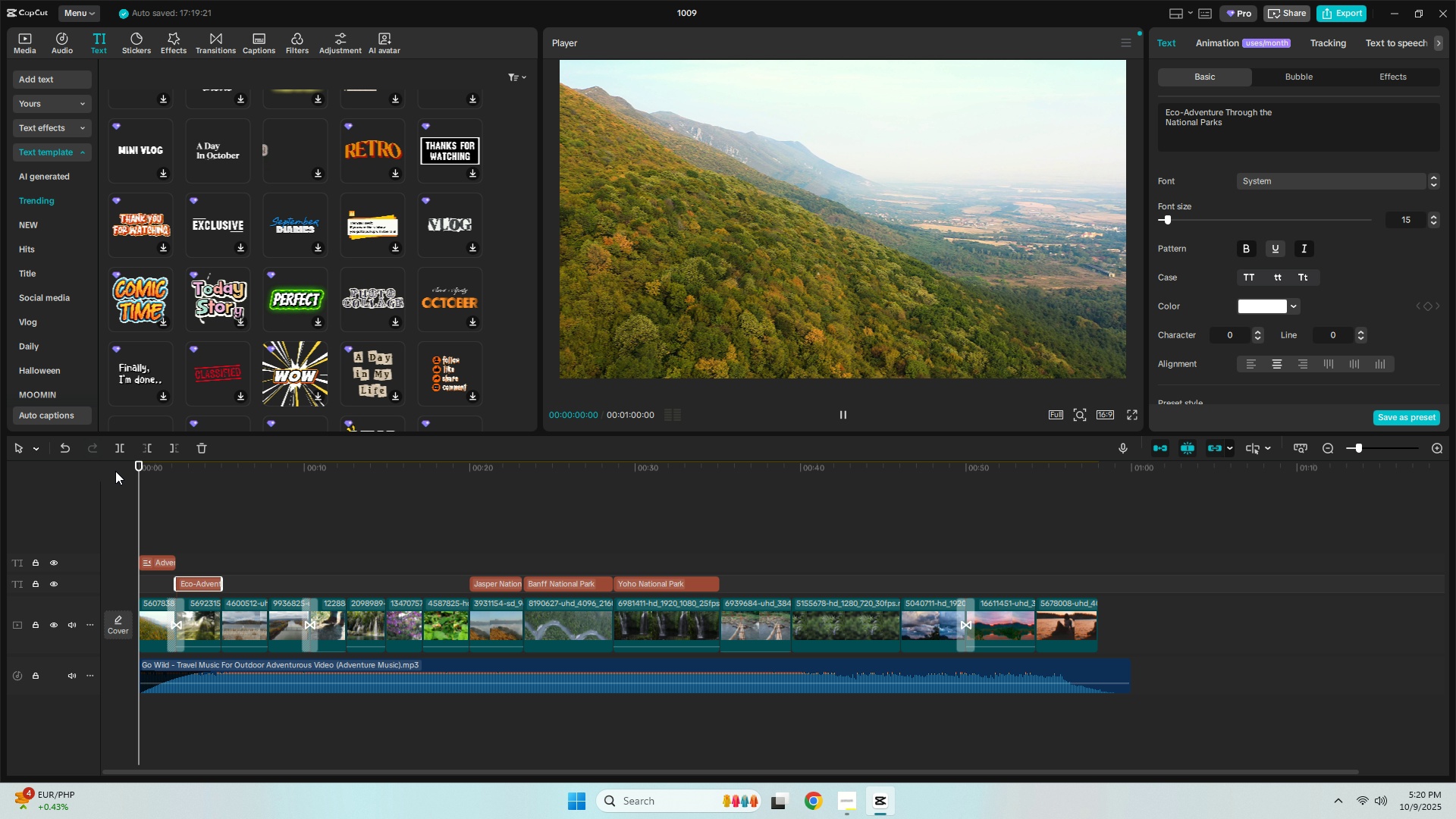 
key(Space)
 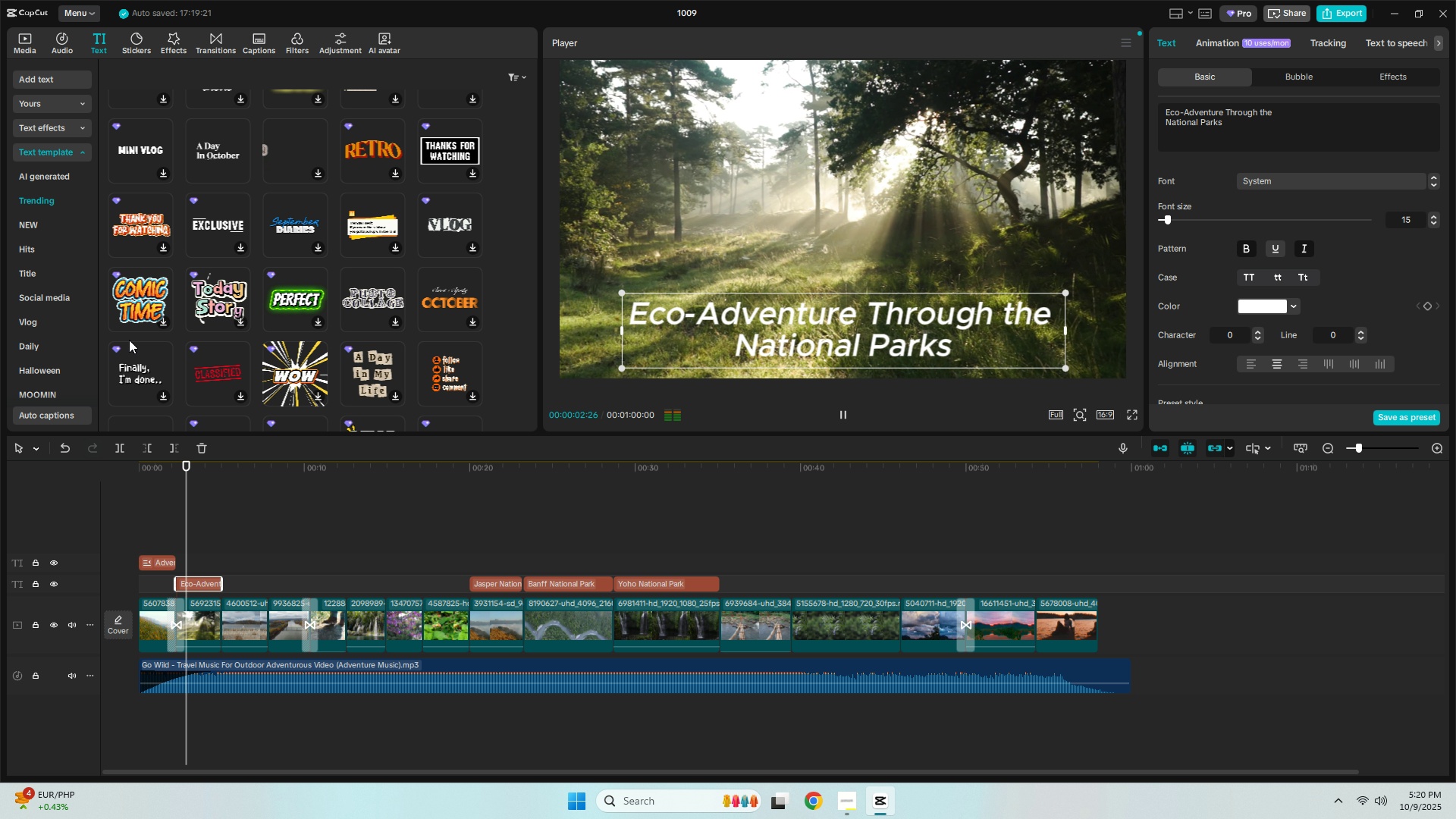 
key(Space)
 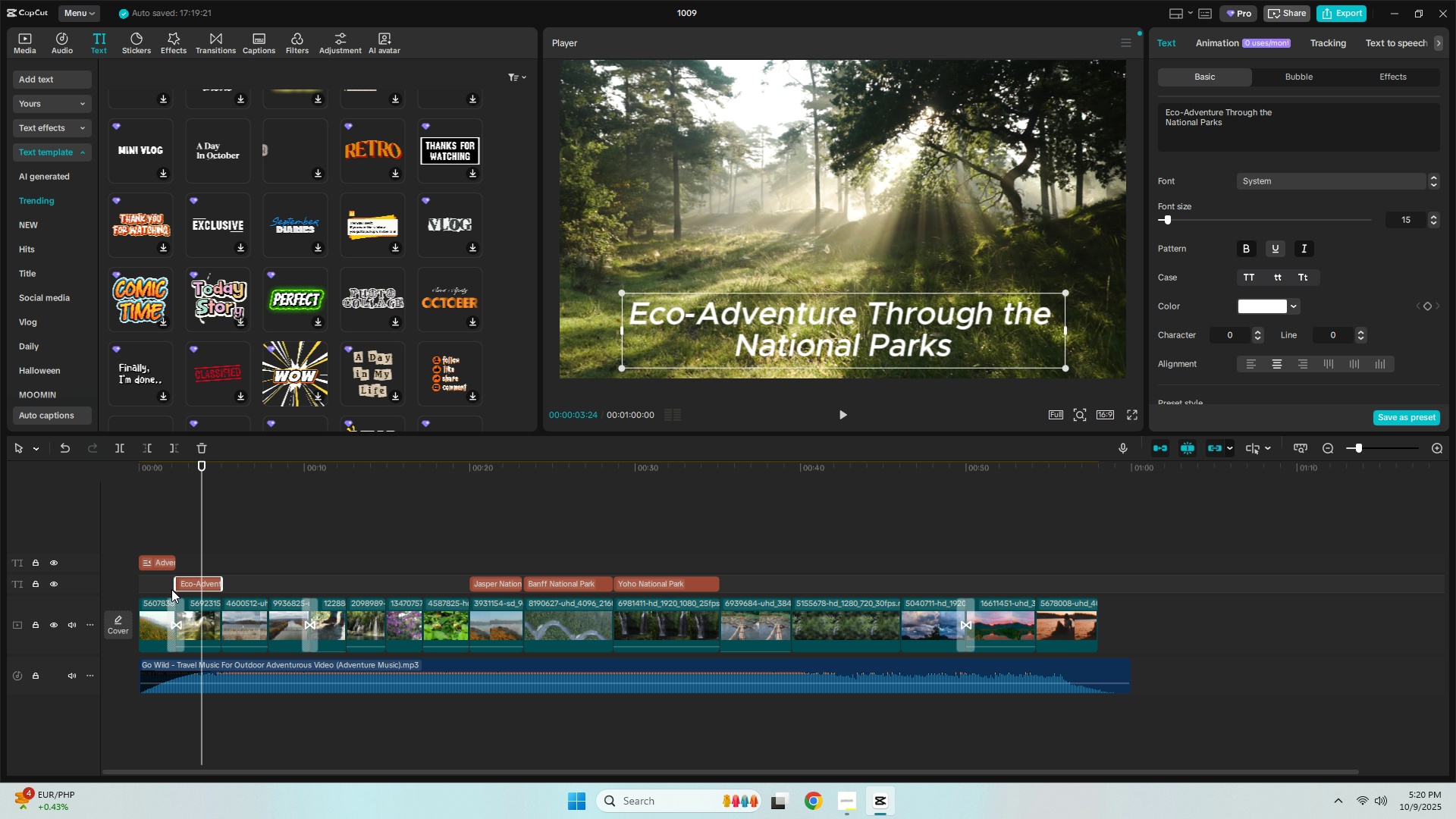 
left_click_drag(start_coordinate=[172, 582], to_coordinate=[183, 582])
 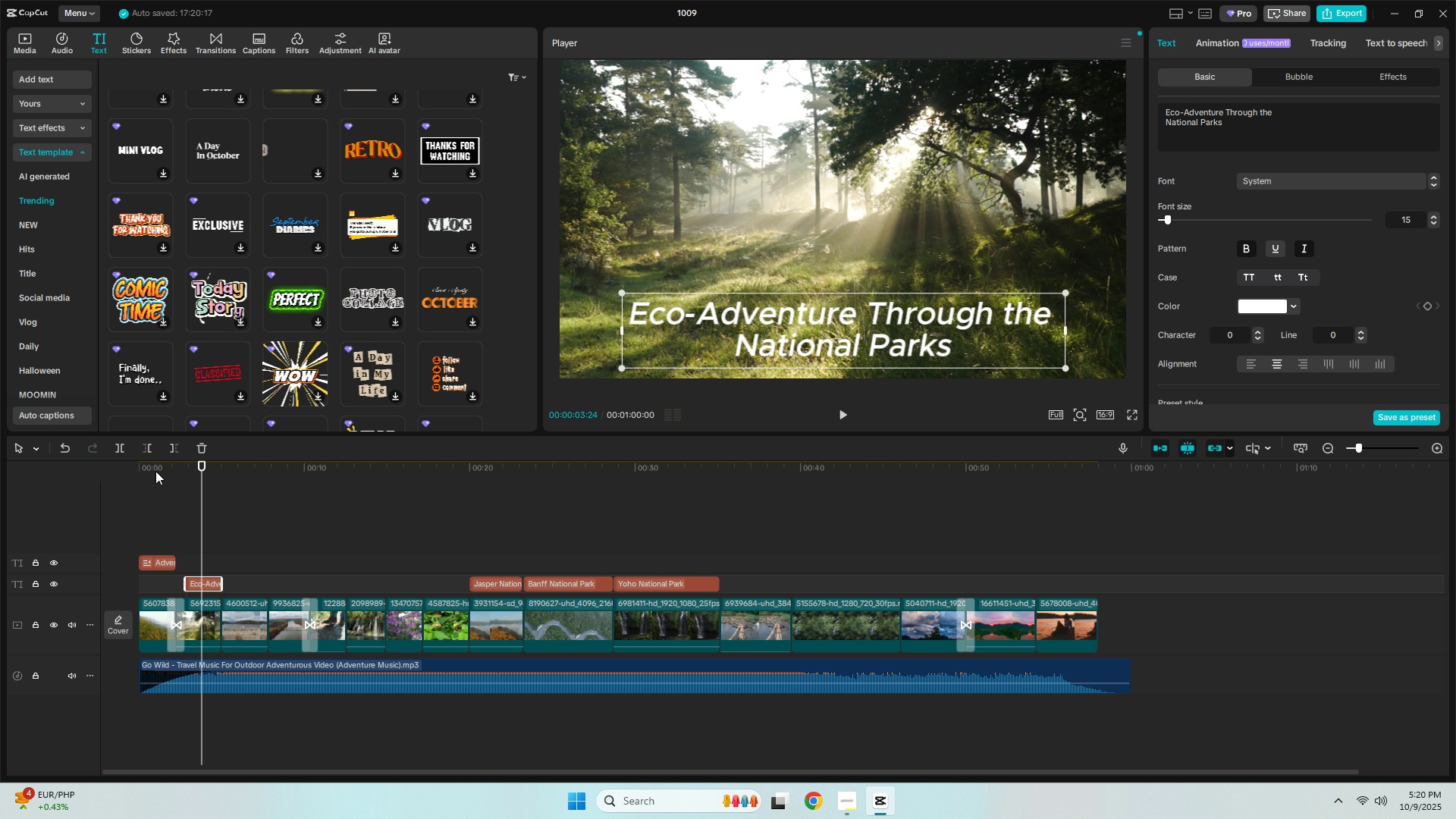 
left_click([155, 469])
 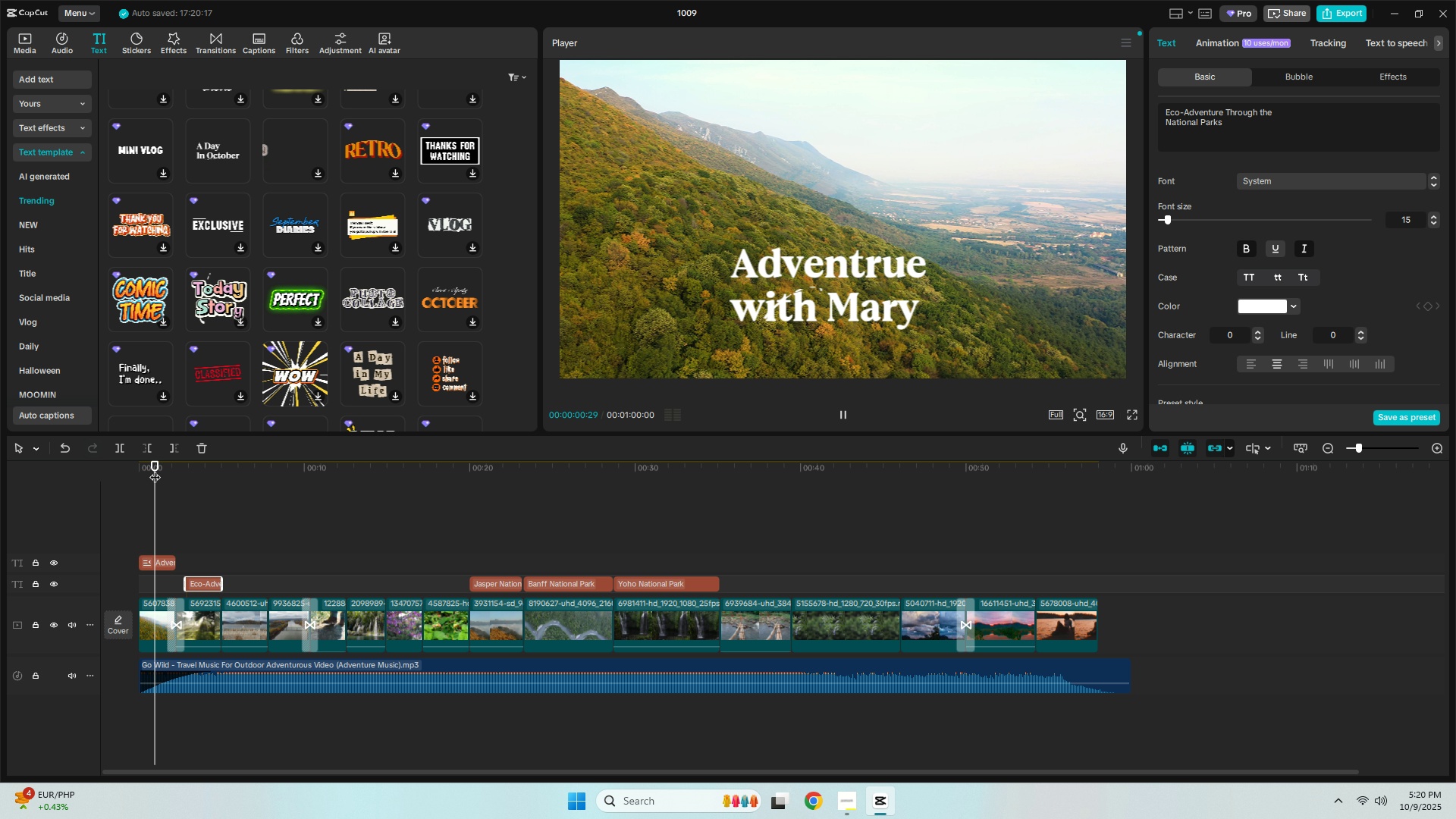 
key(Space)
 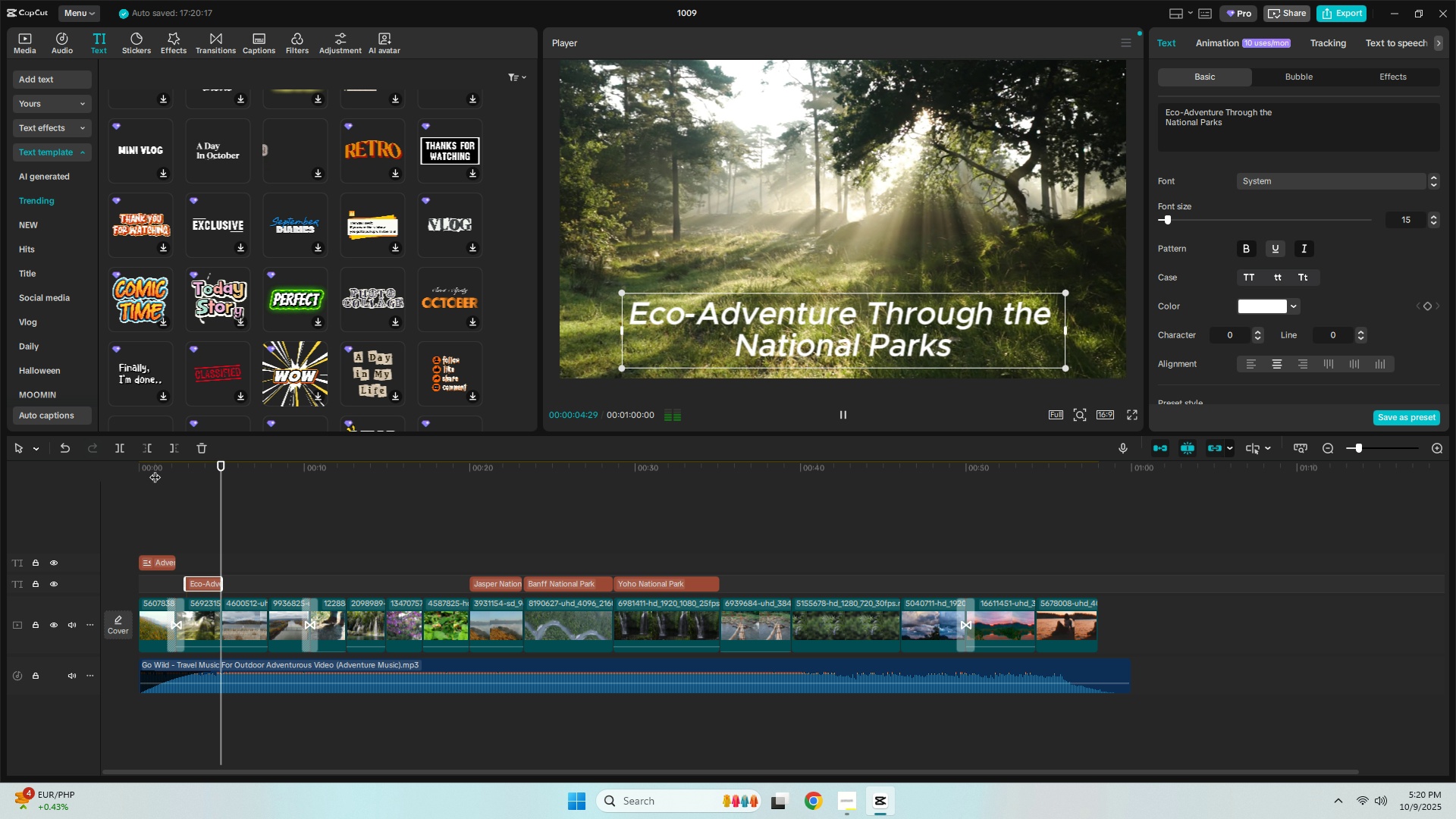 
wait(9.02)
 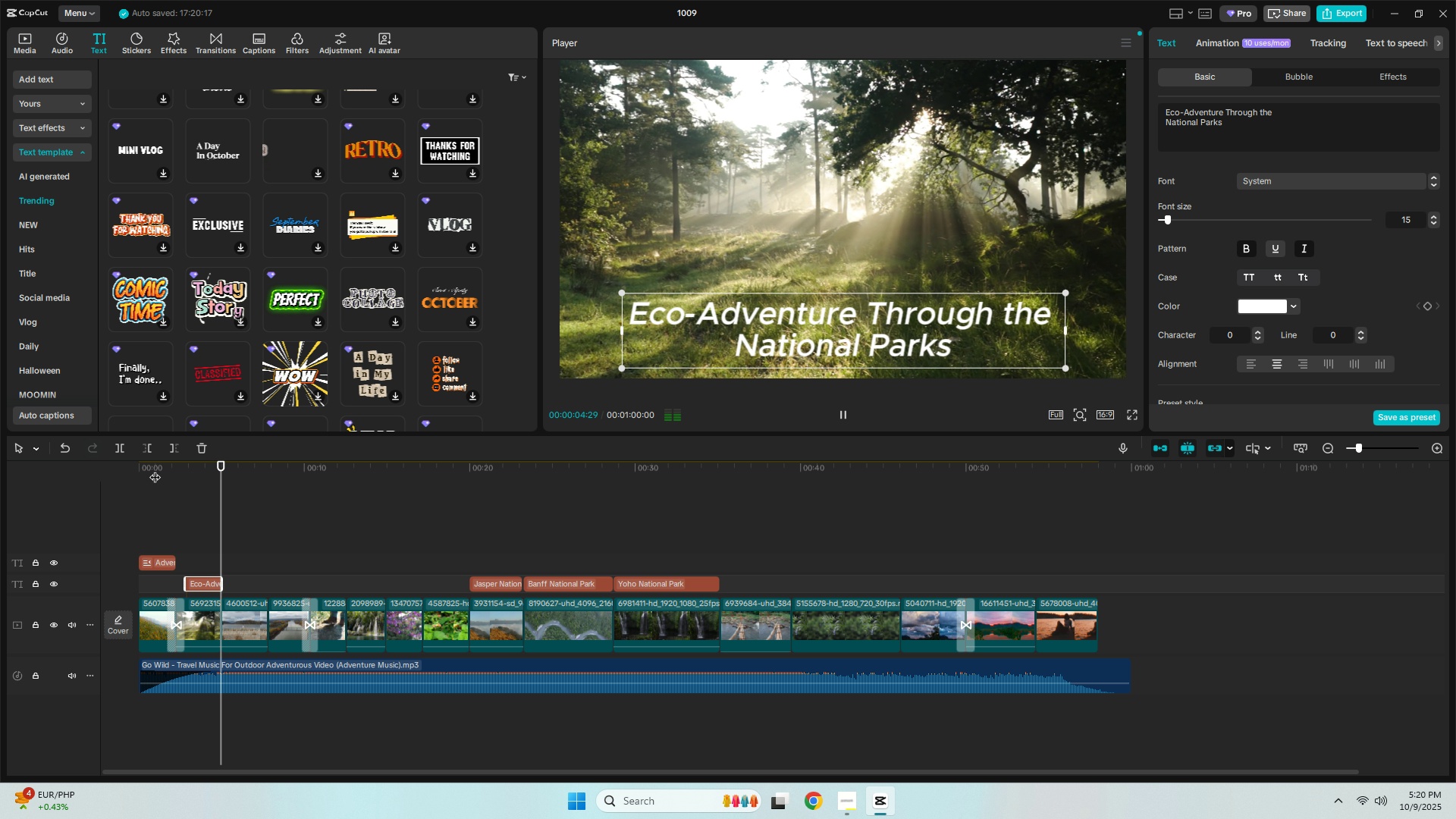 
key(Space)
 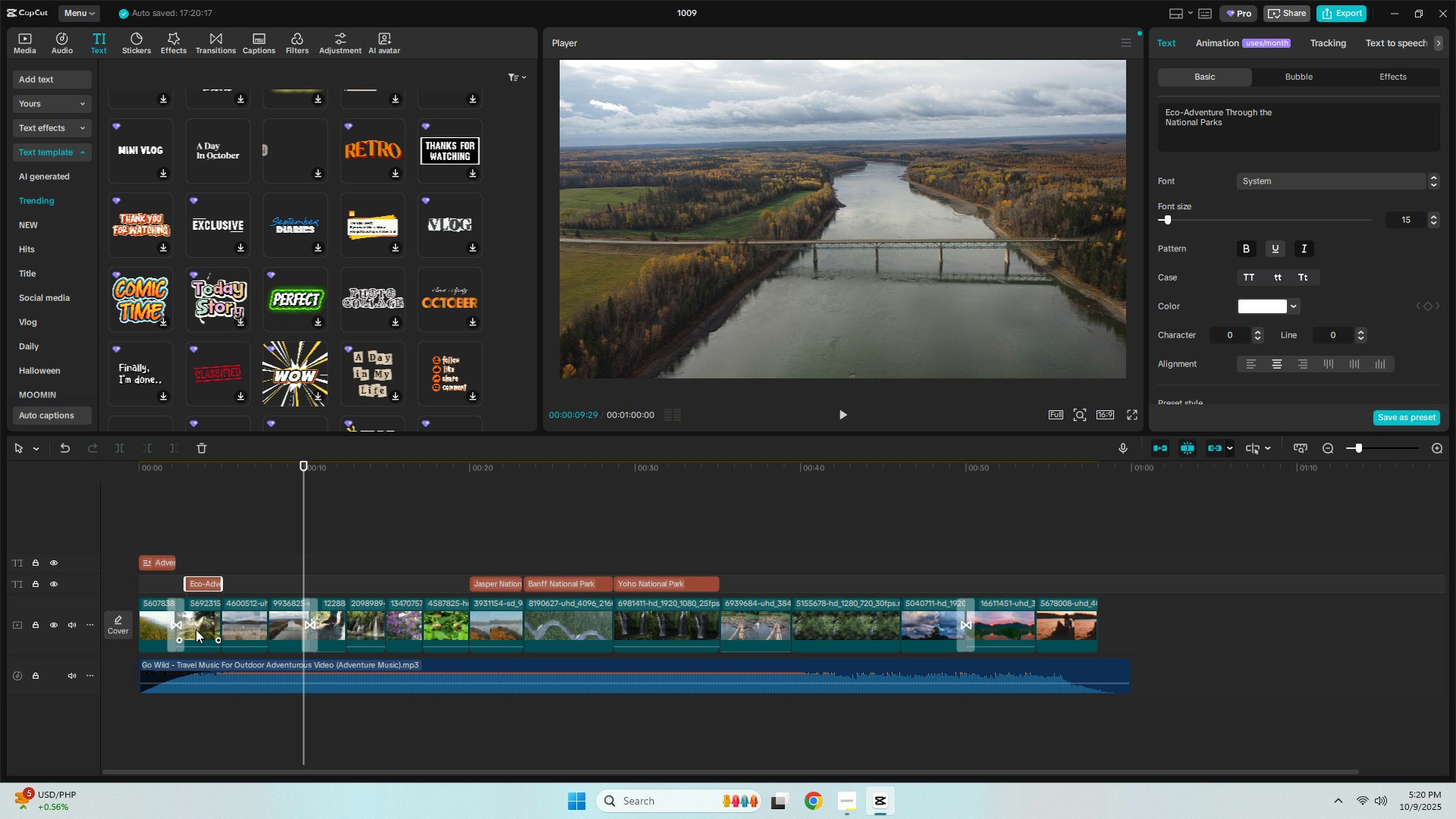 
left_click([141, 468])
 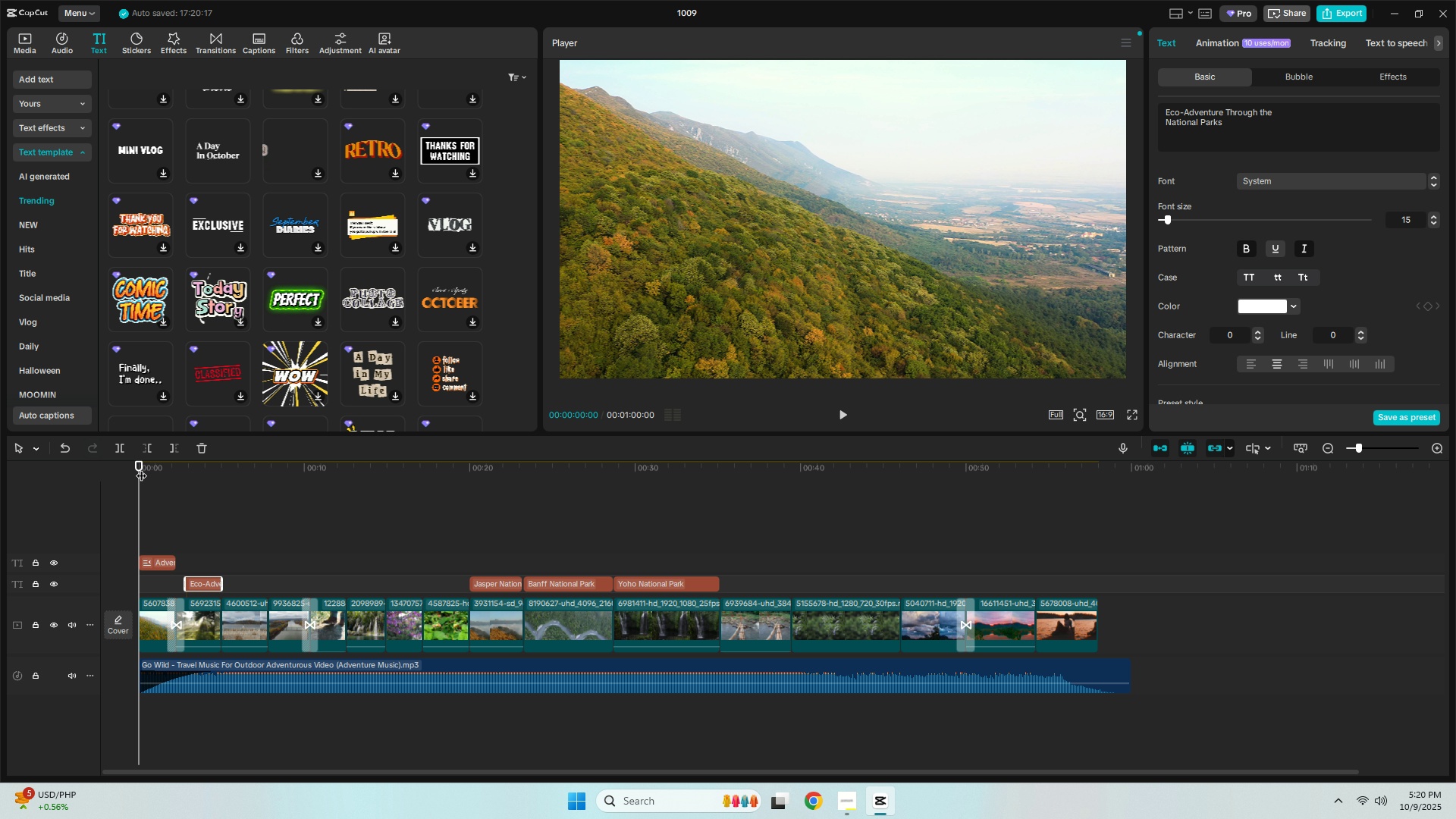 
key(Space)
 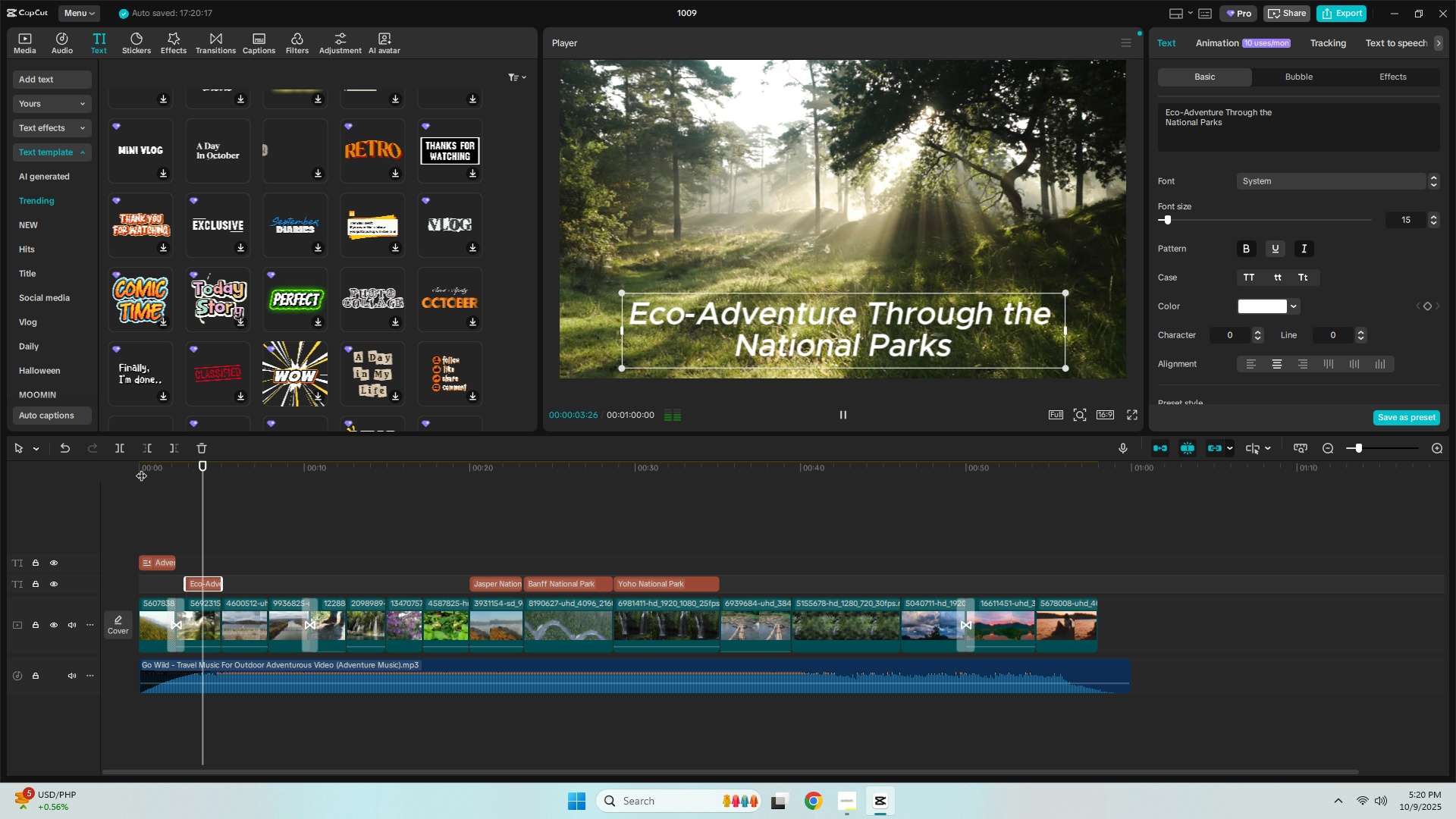 
wait(5.17)
 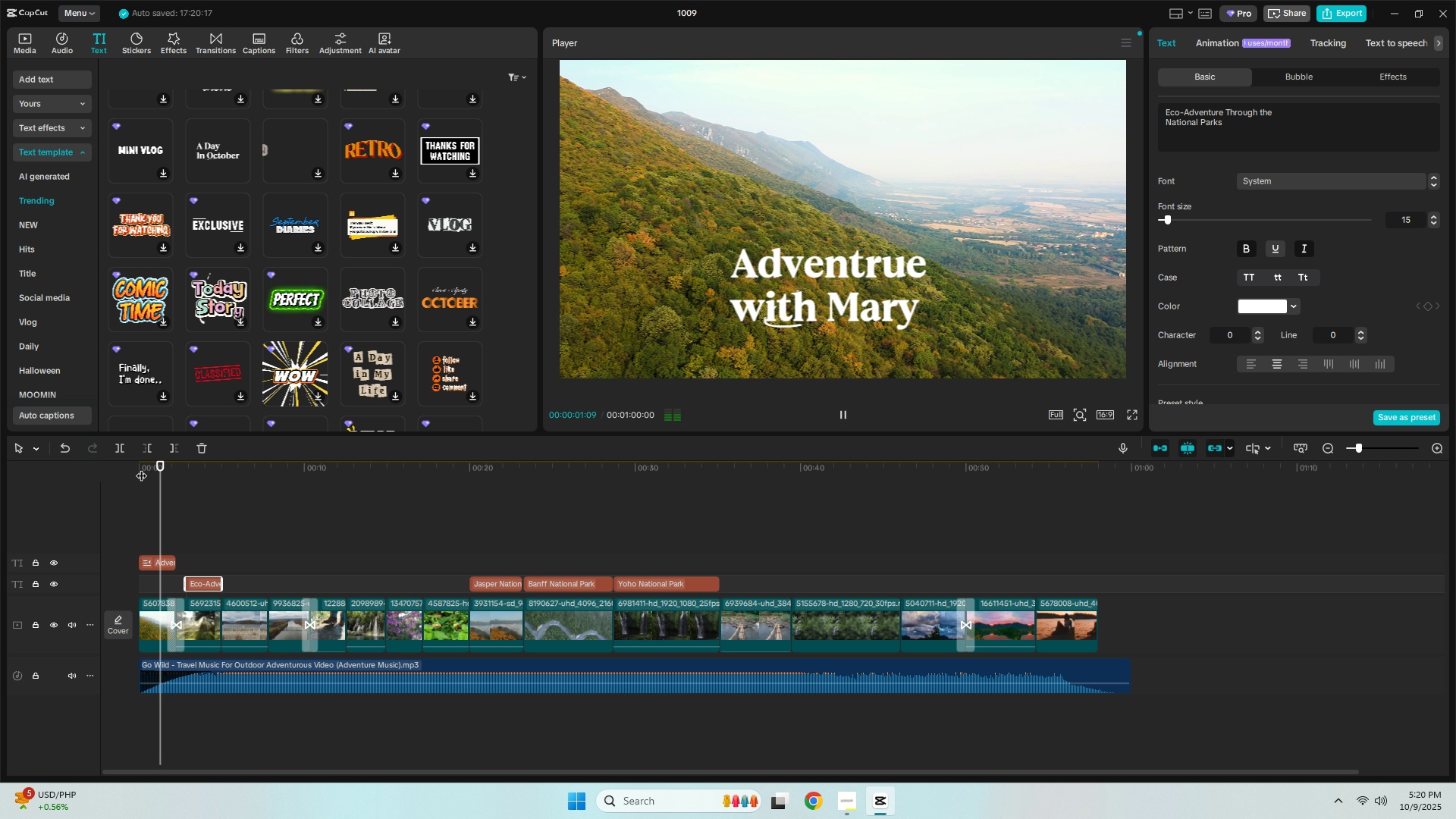 
key(Space)
 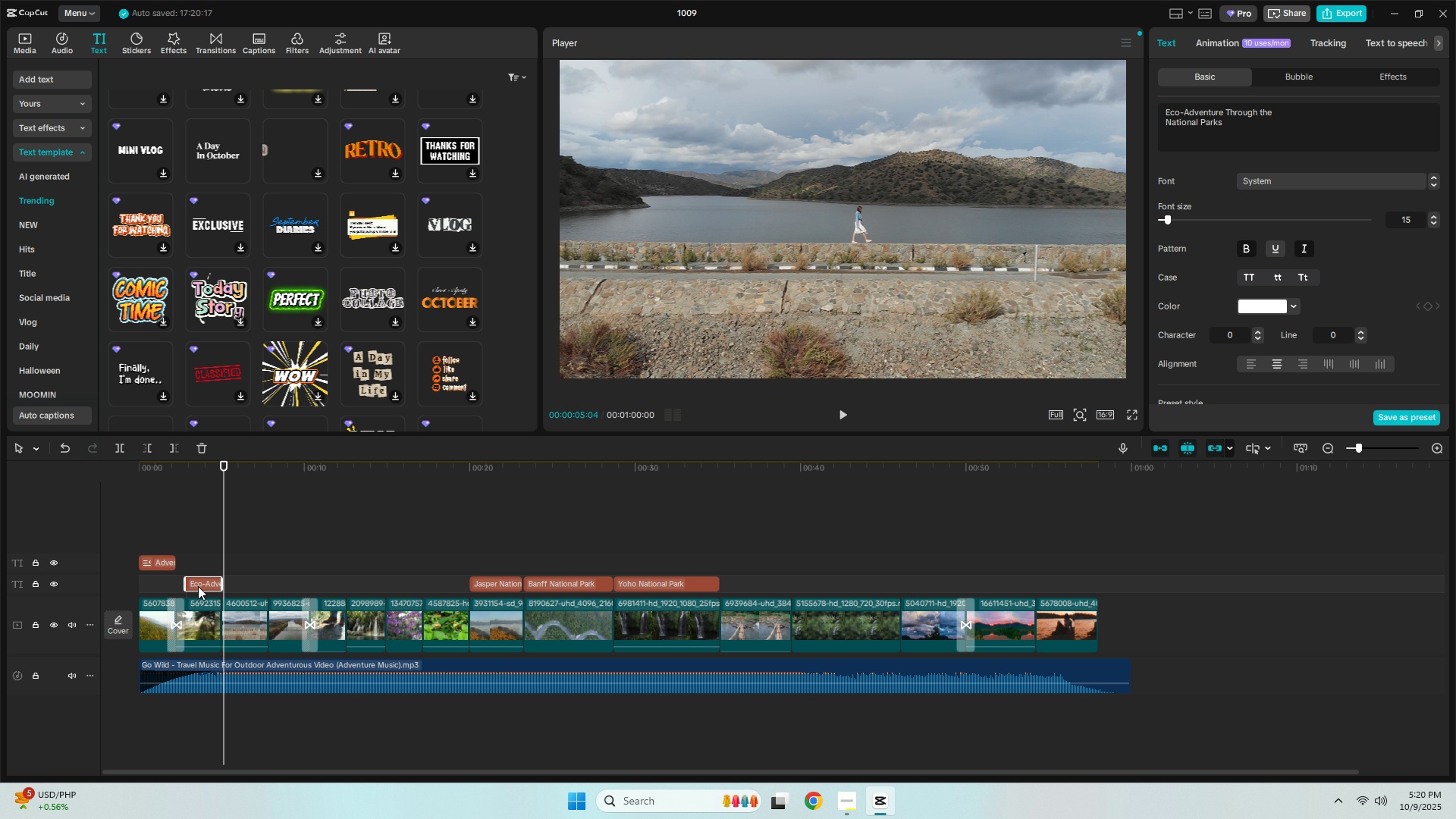 
left_click_drag(start_coordinate=[196, 585], to_coordinate=[190, 585])
 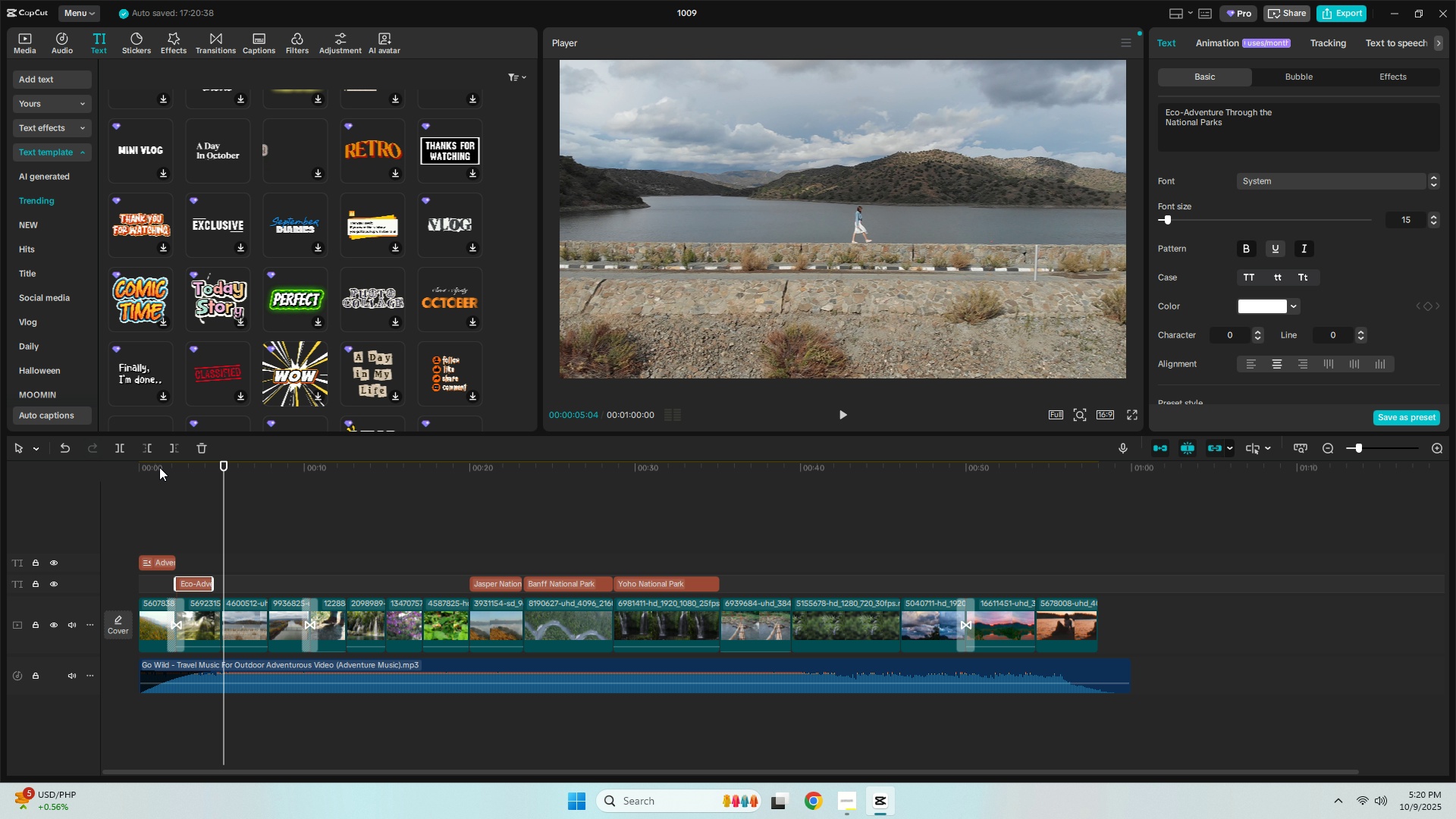 
left_click([158, 466])
 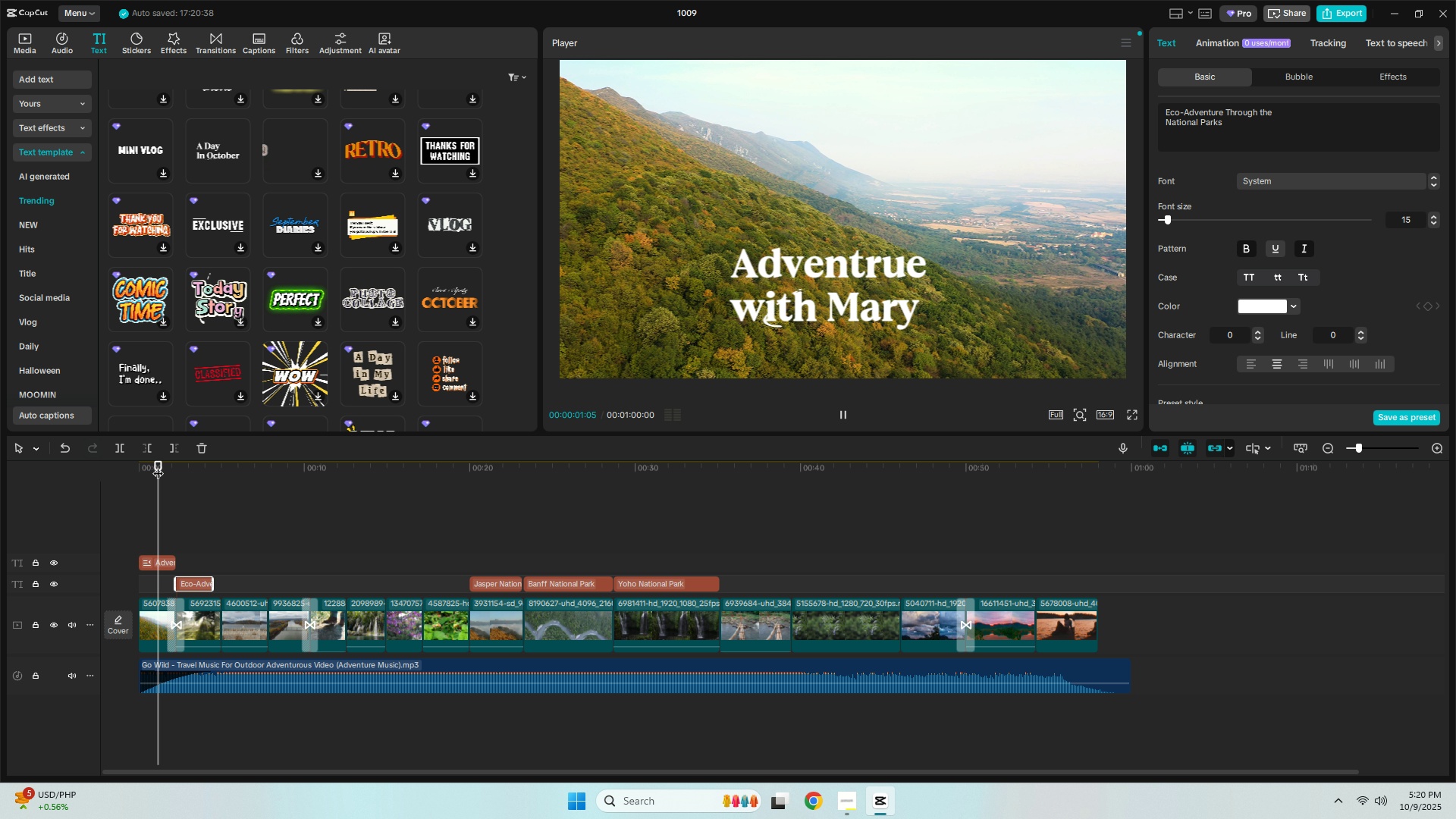 
key(Space)
 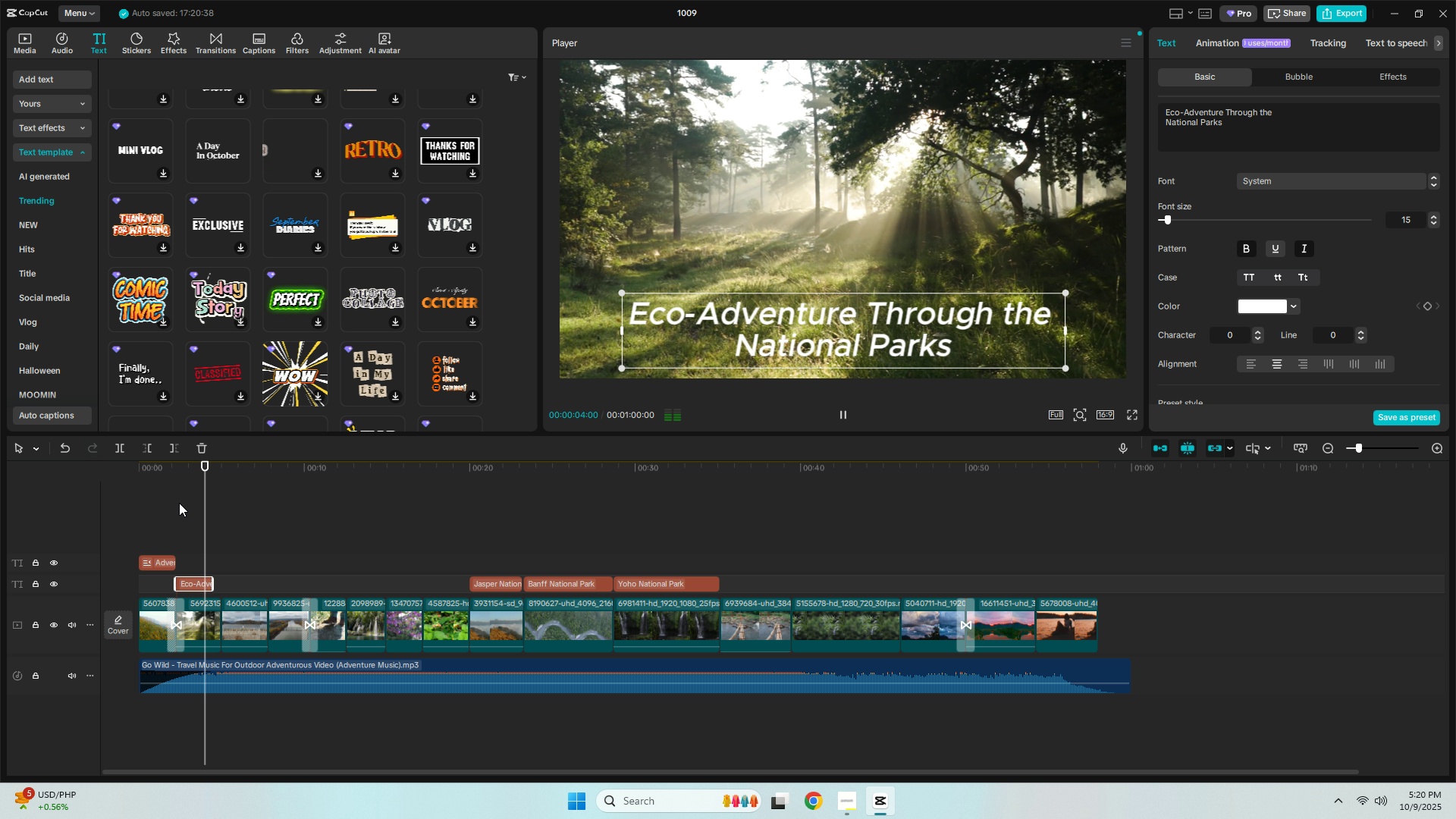 
left_click_drag(start_coordinate=[212, 583], to_coordinate=[216, 583])
 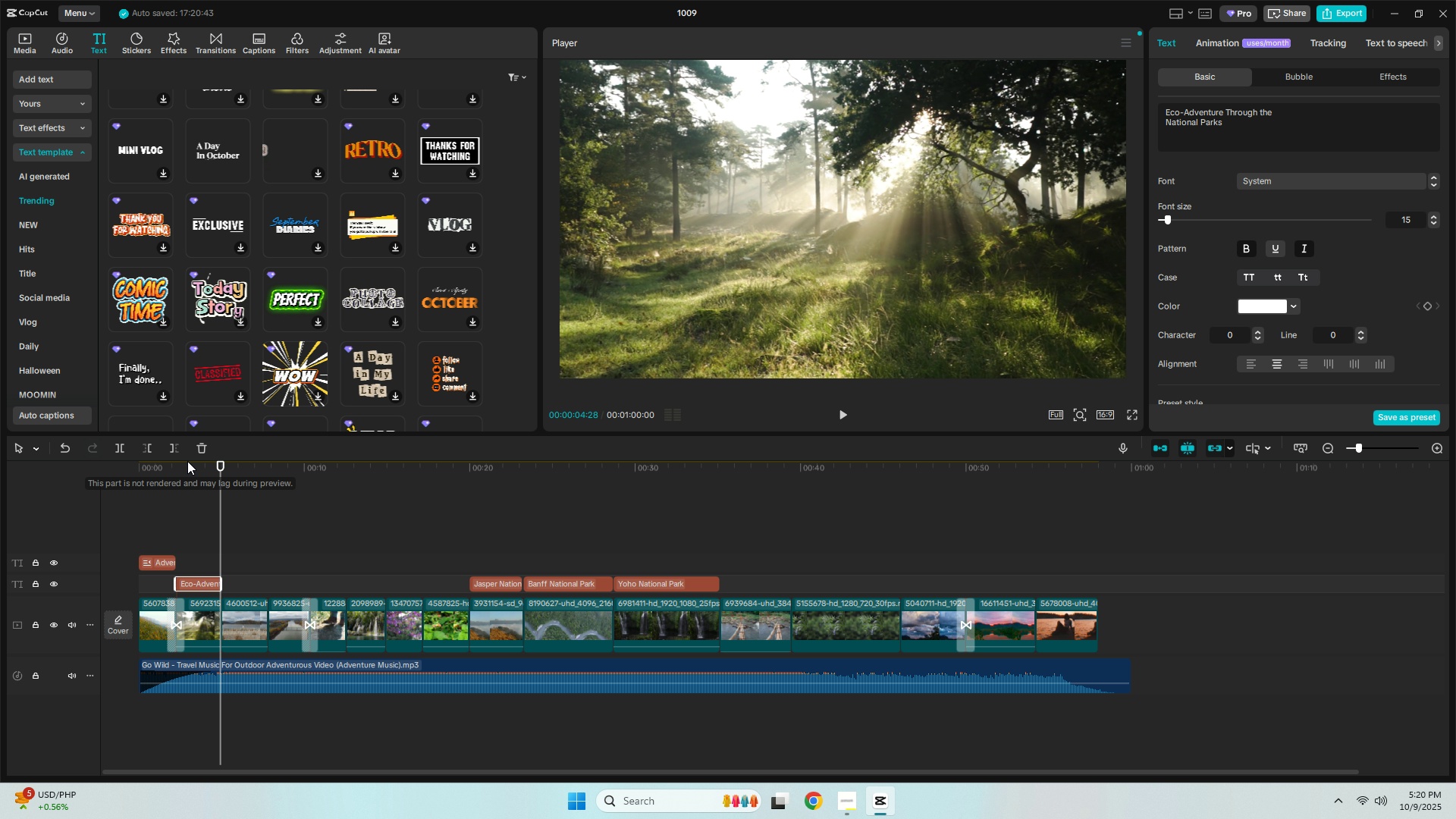 
left_click([187, 461])
 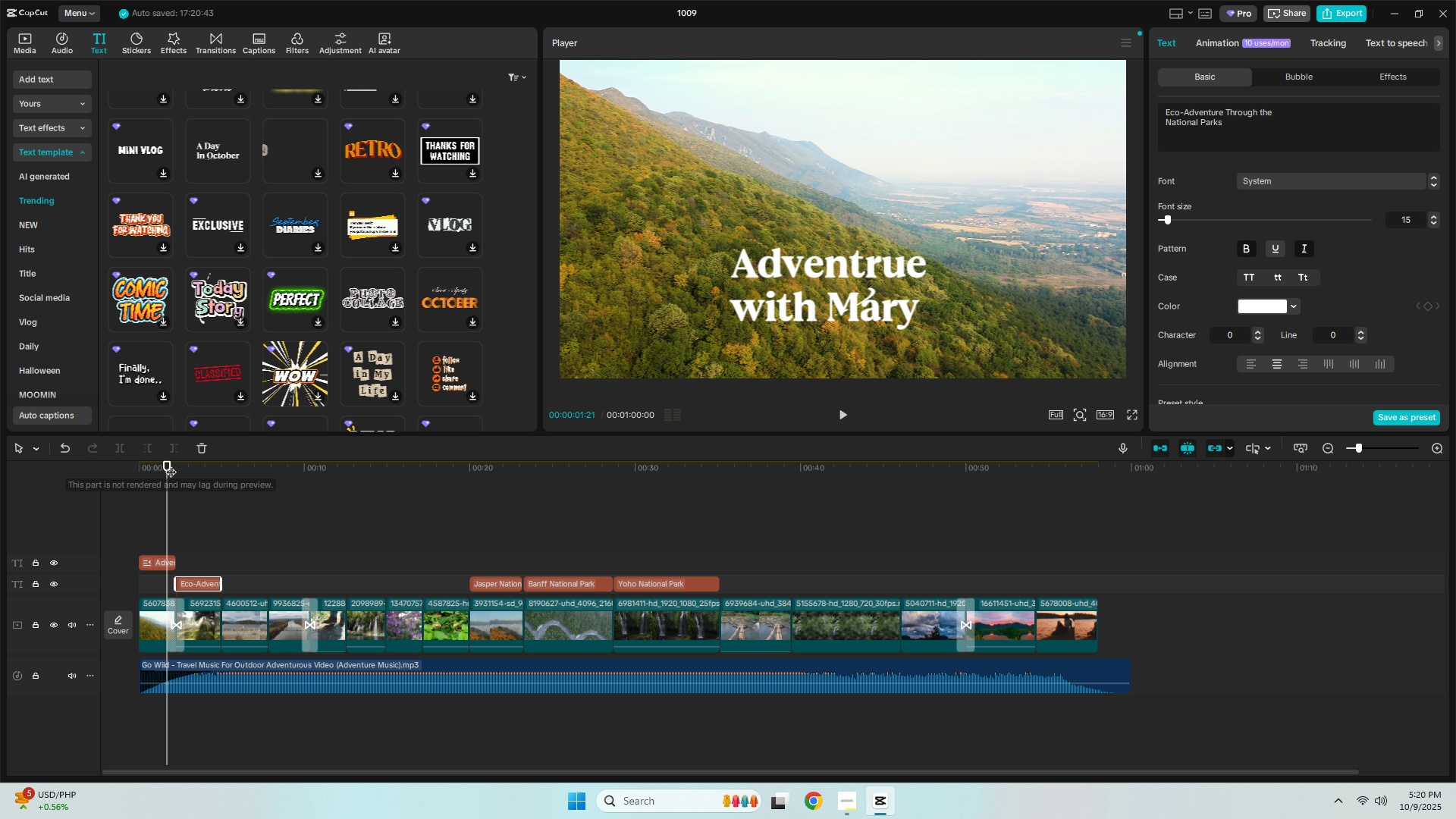 
key(Space)
 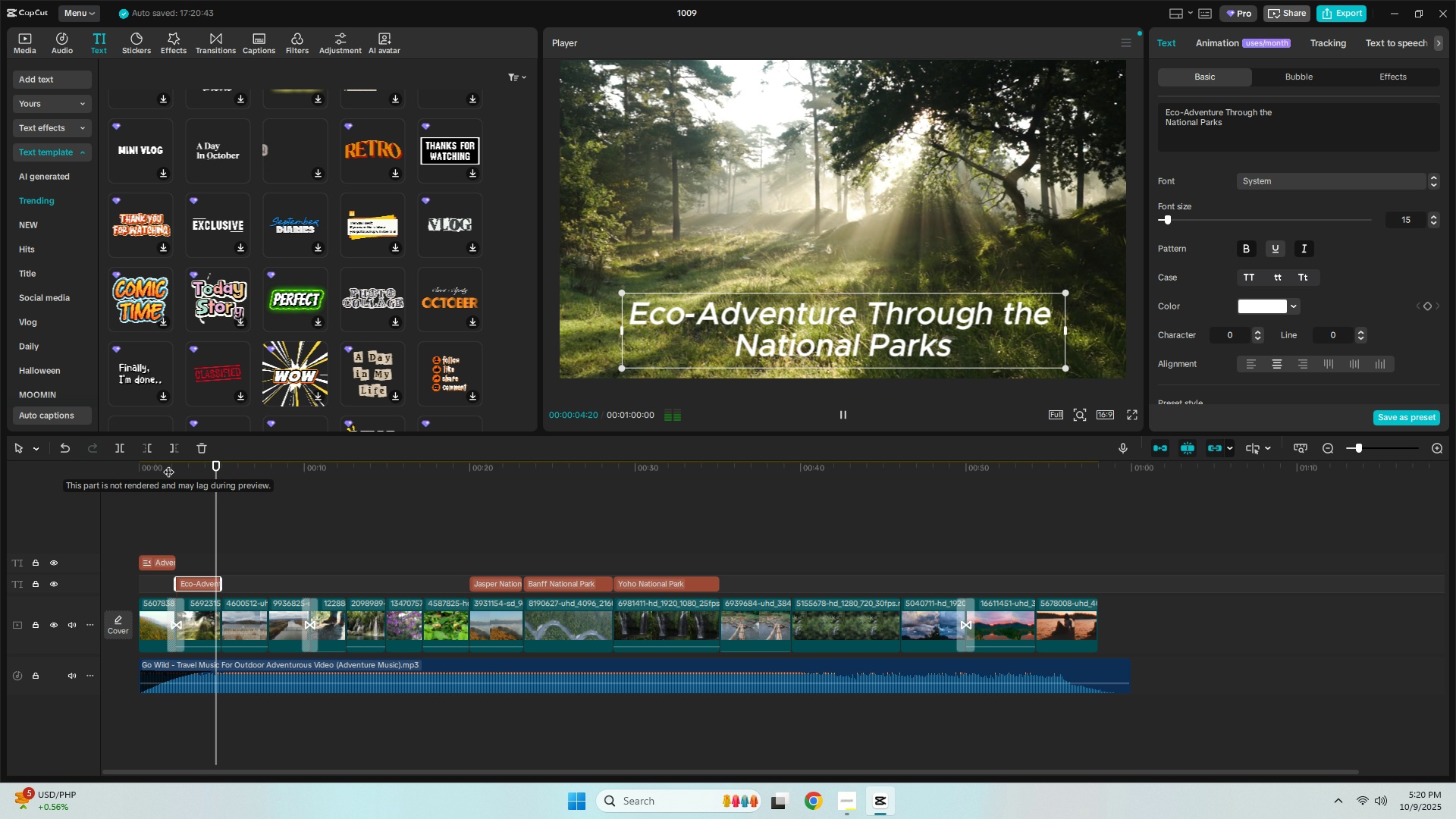 
key(Space)
 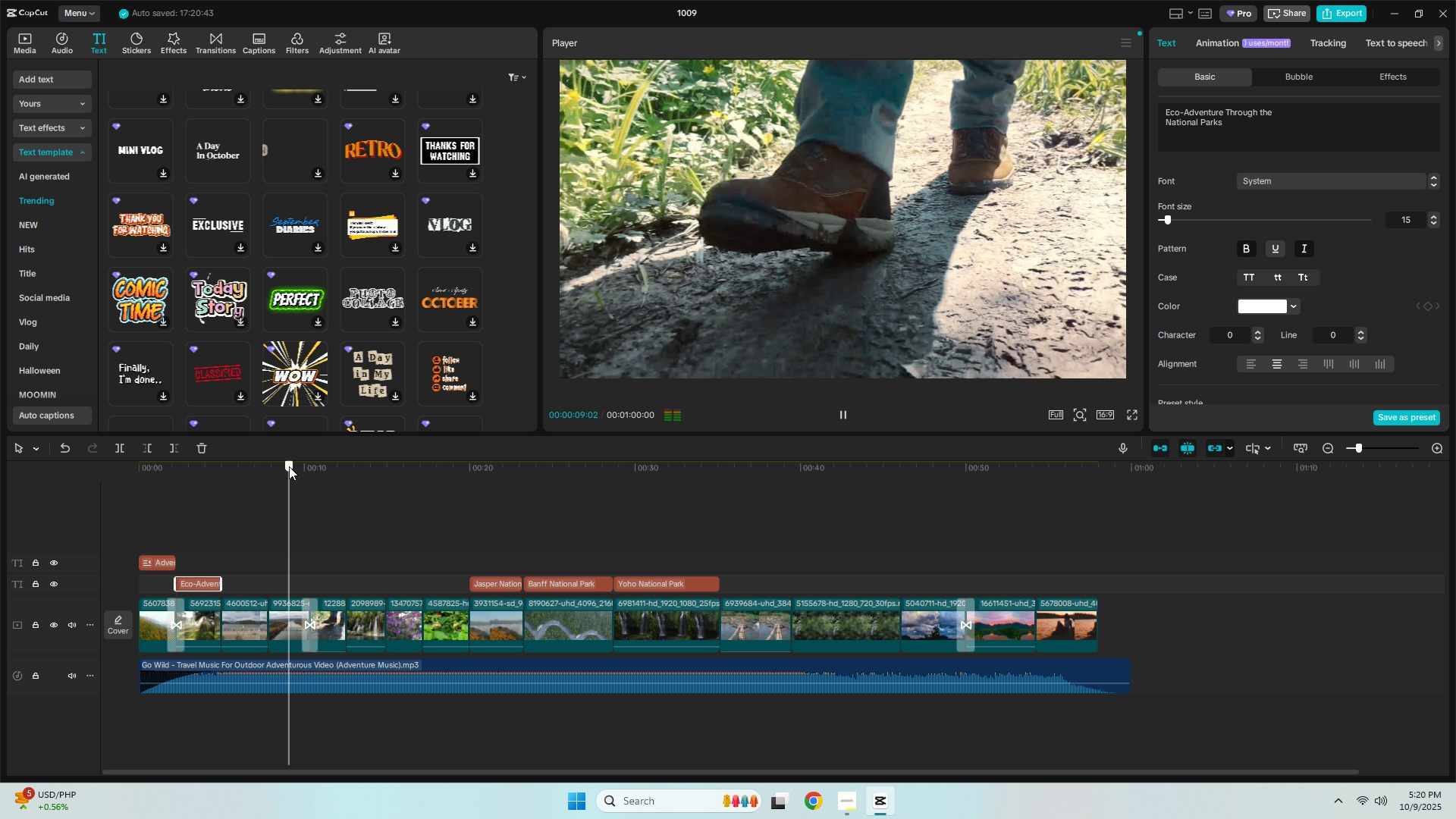 
left_click([289, 466])
 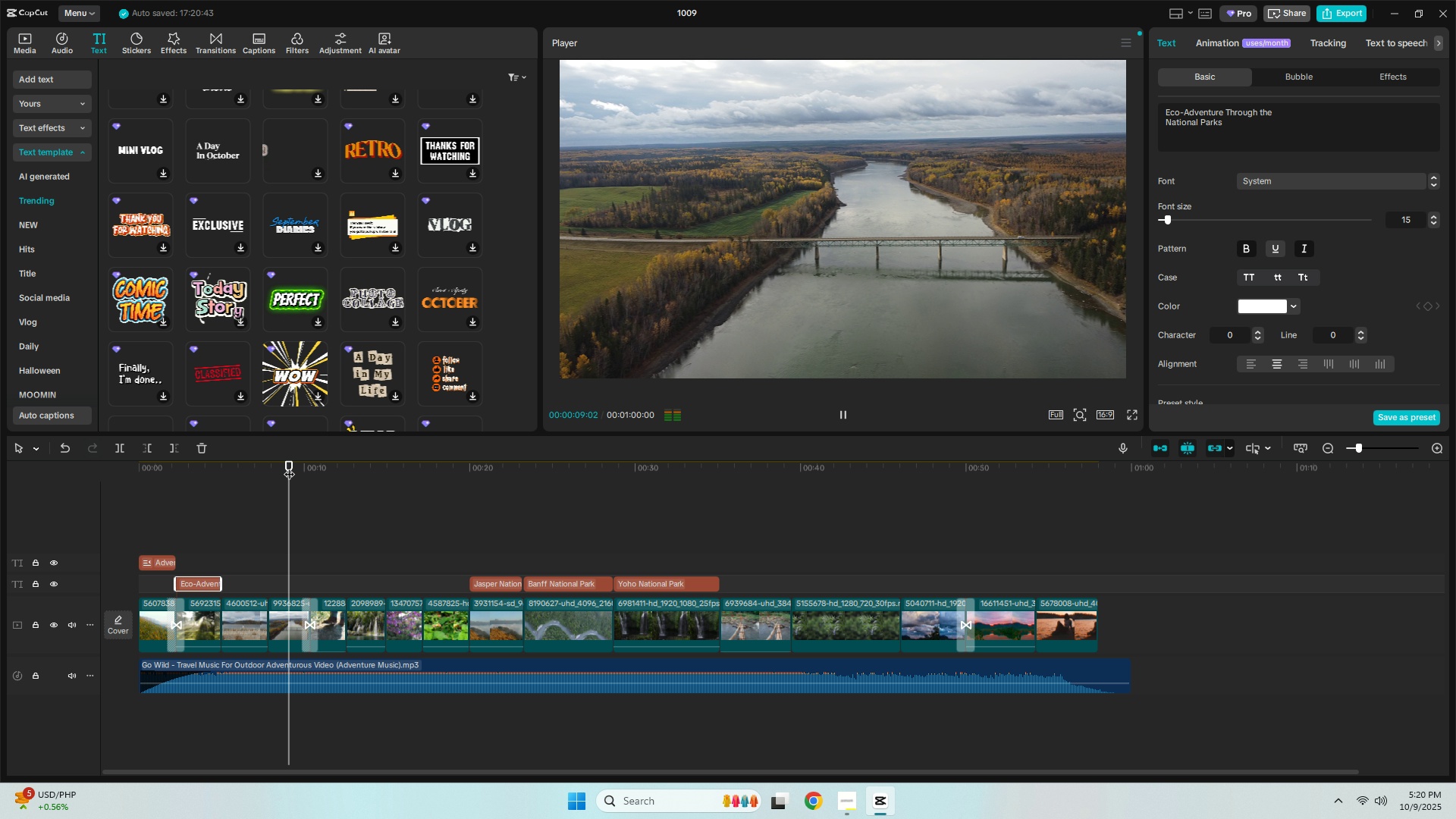 
key(Space)
 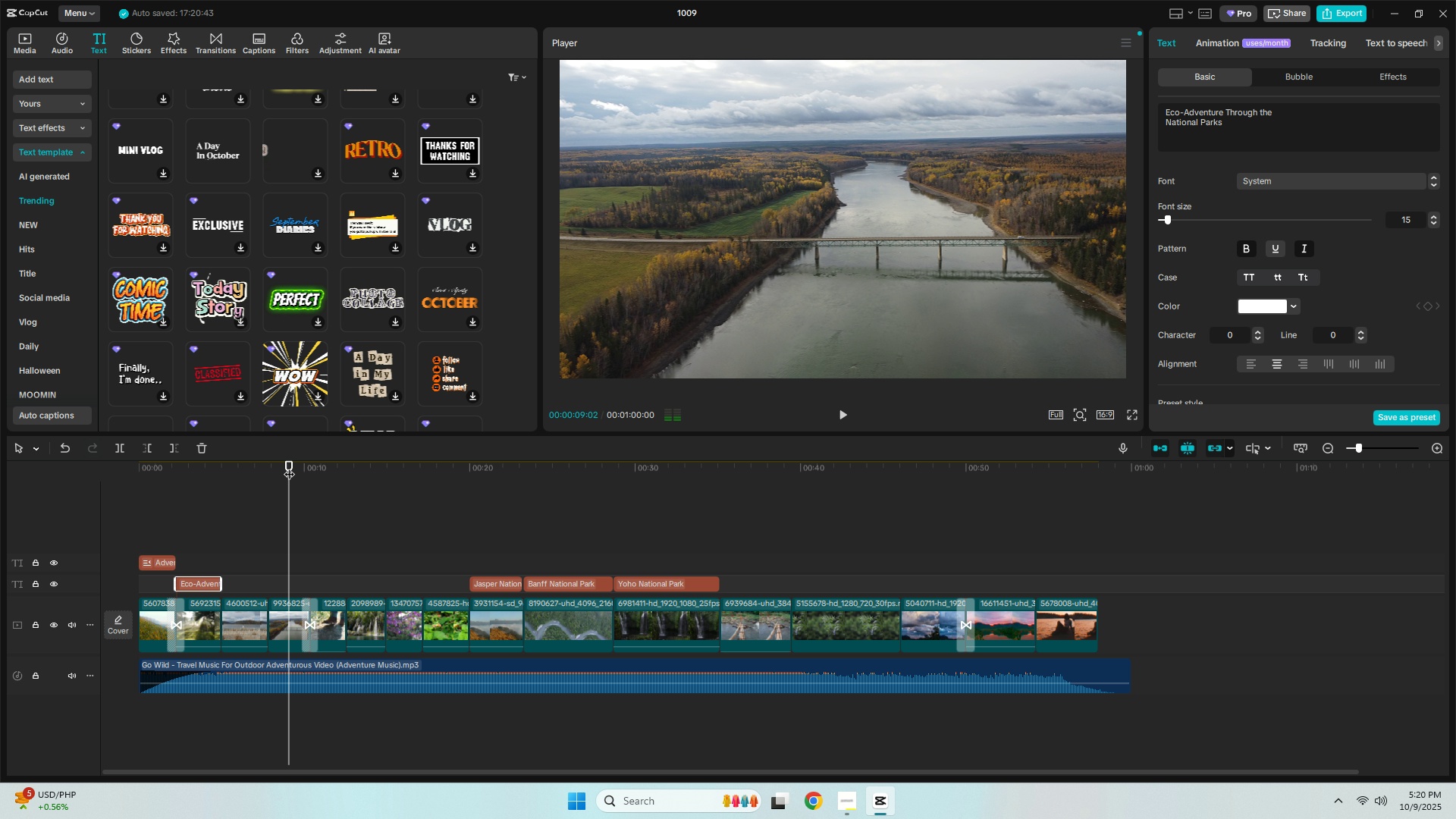 
key(Space)
 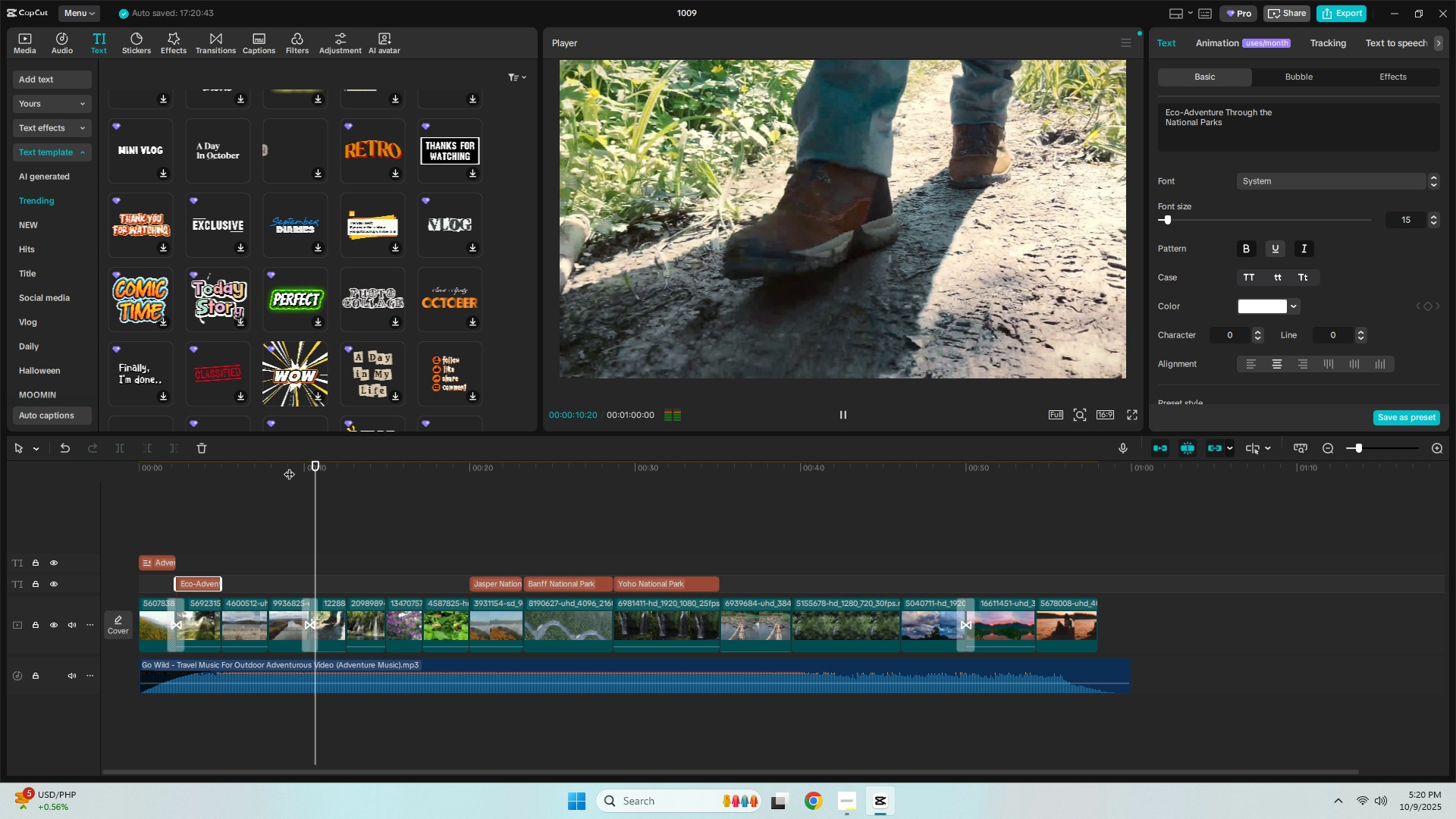 
key(Space)
 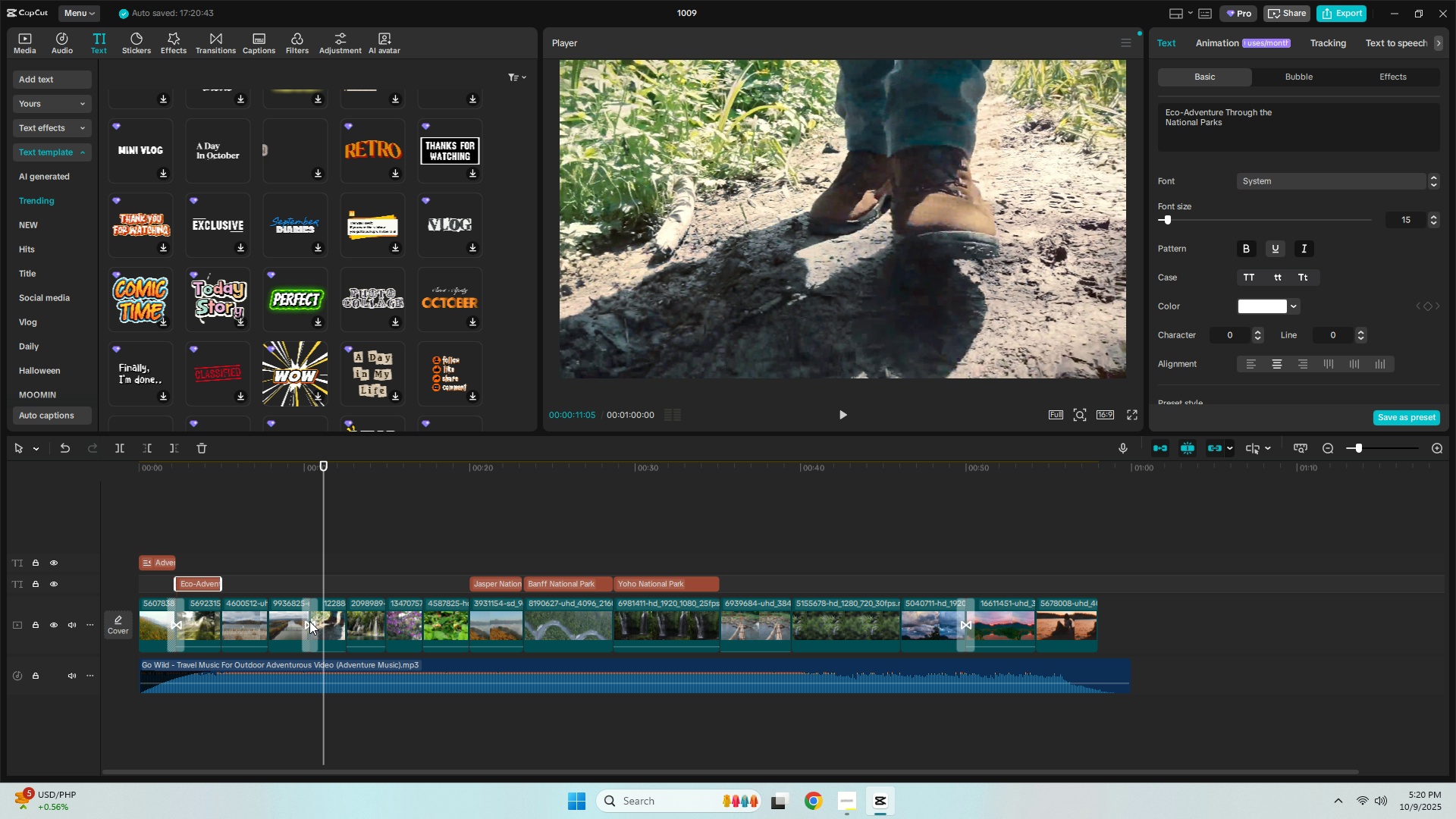 
left_click([309, 620])
 